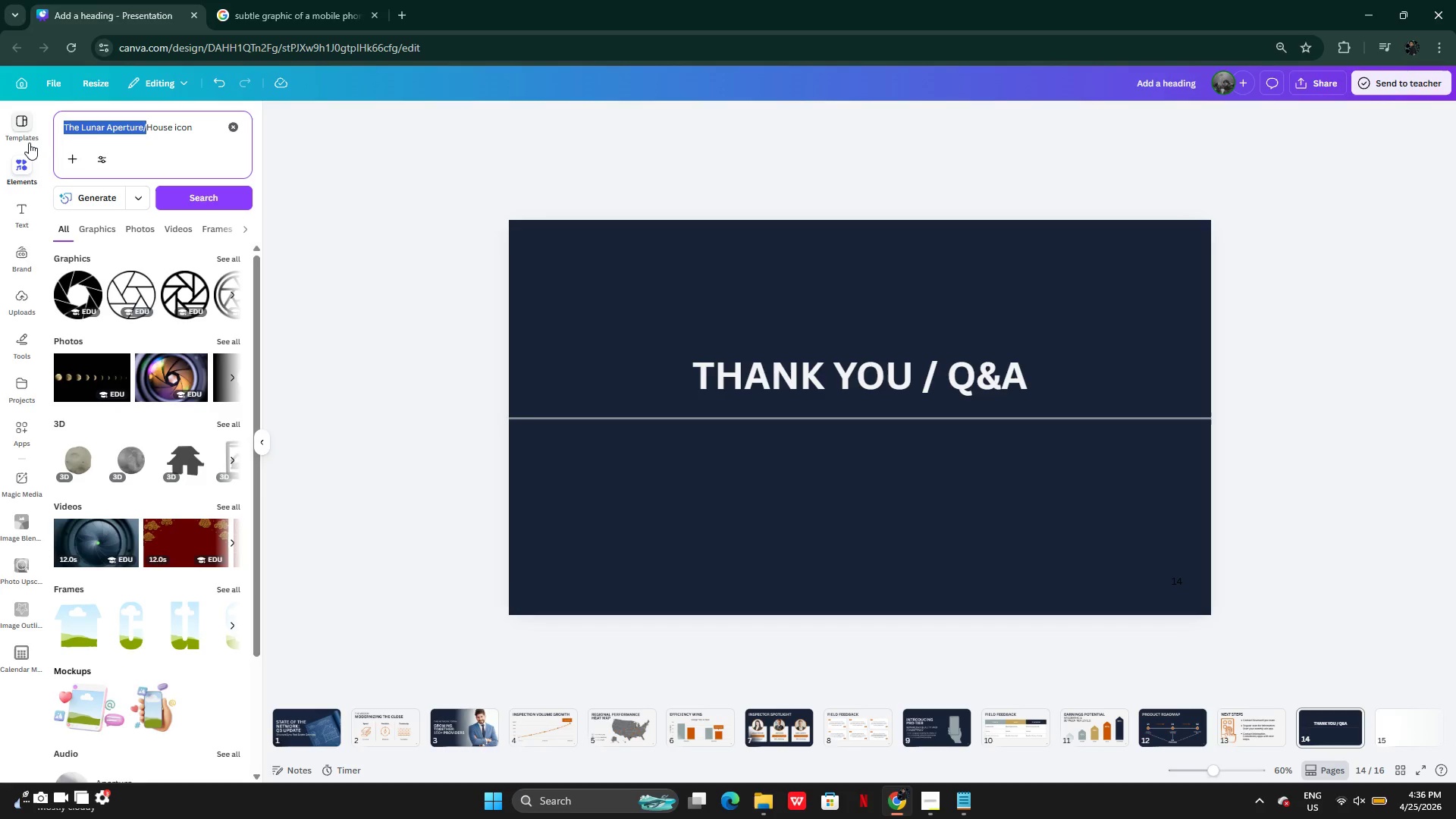 
key(Backspace)
 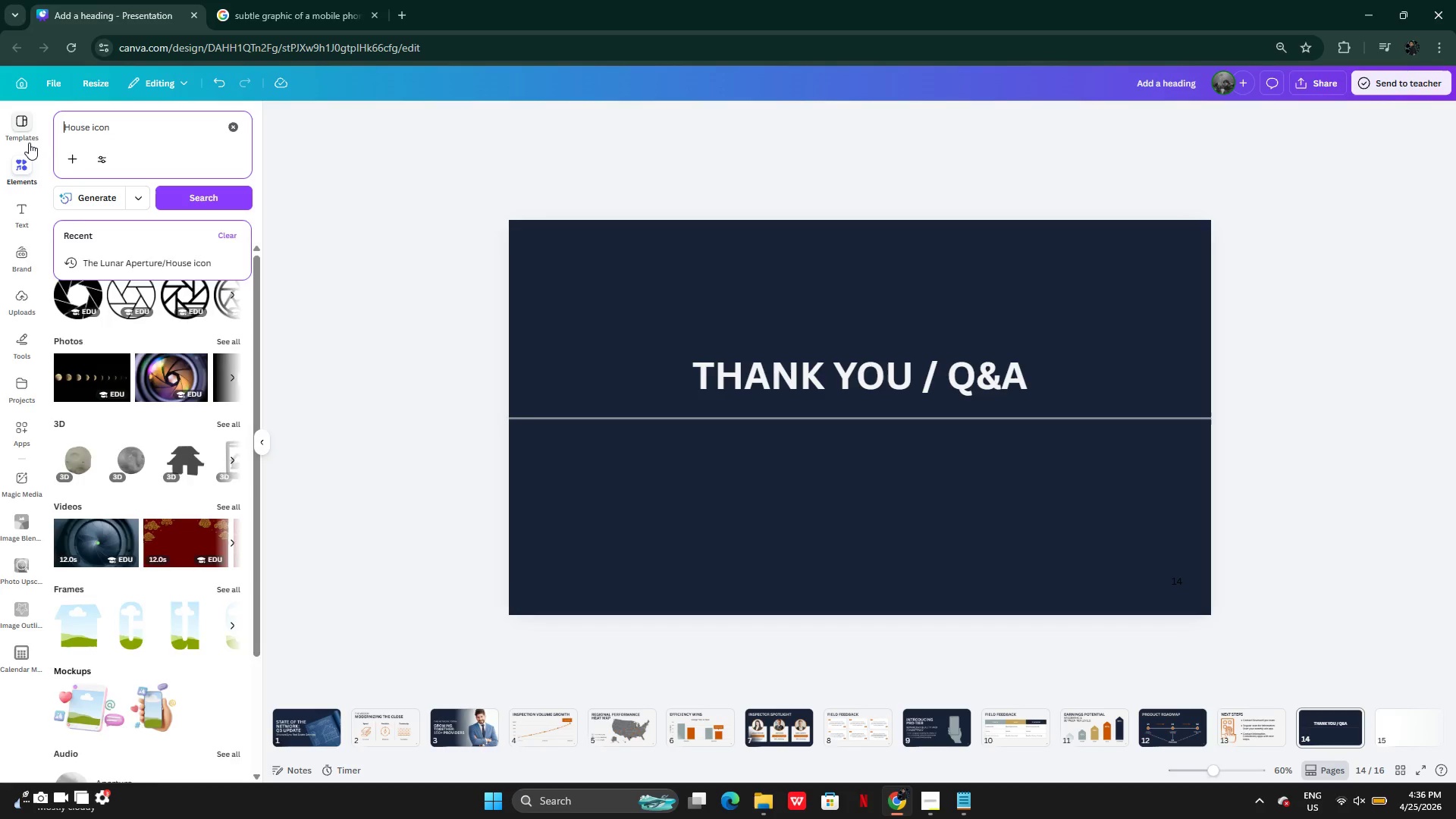 
key(Enter)
 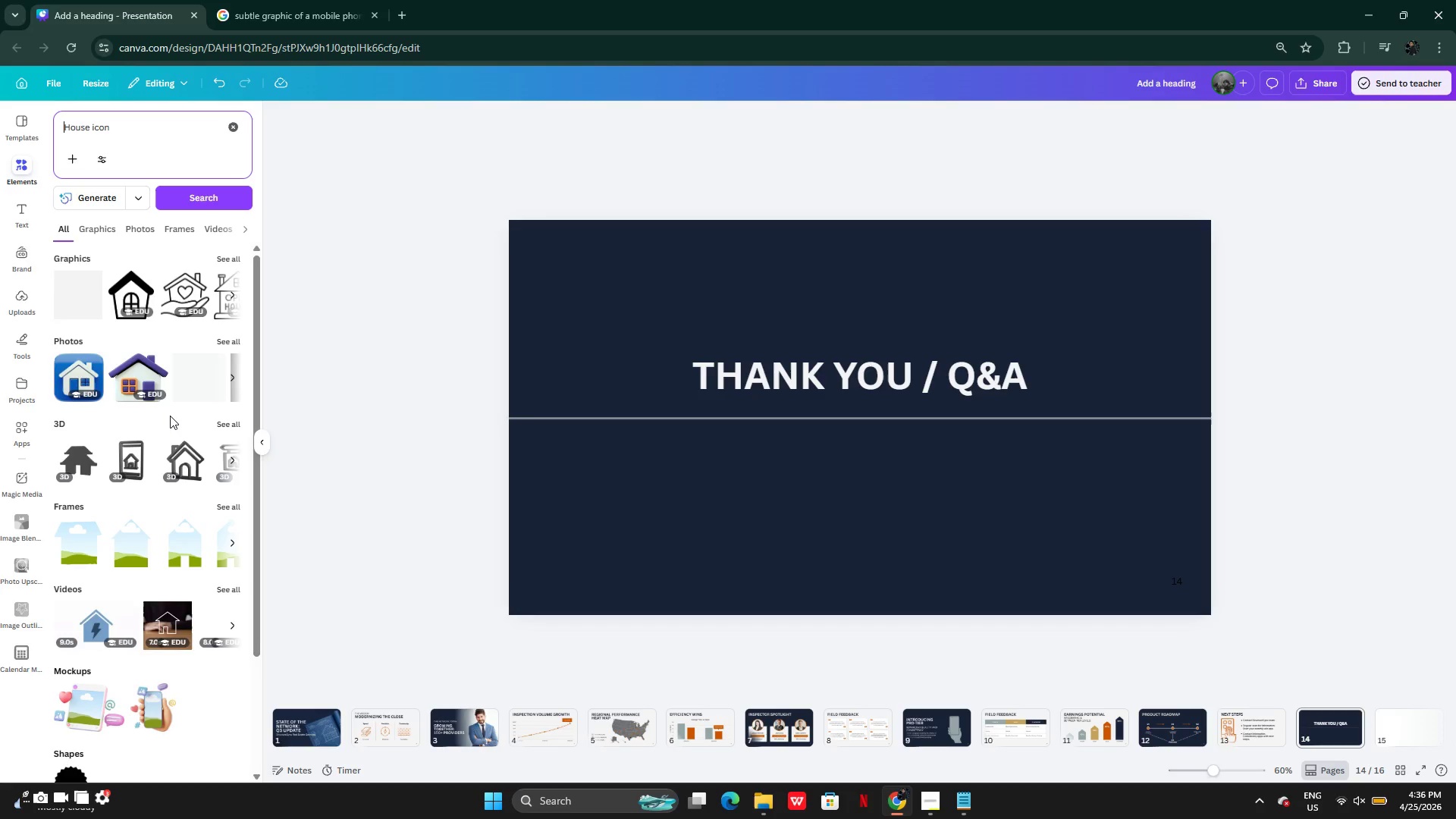 
left_click([229, 258])
 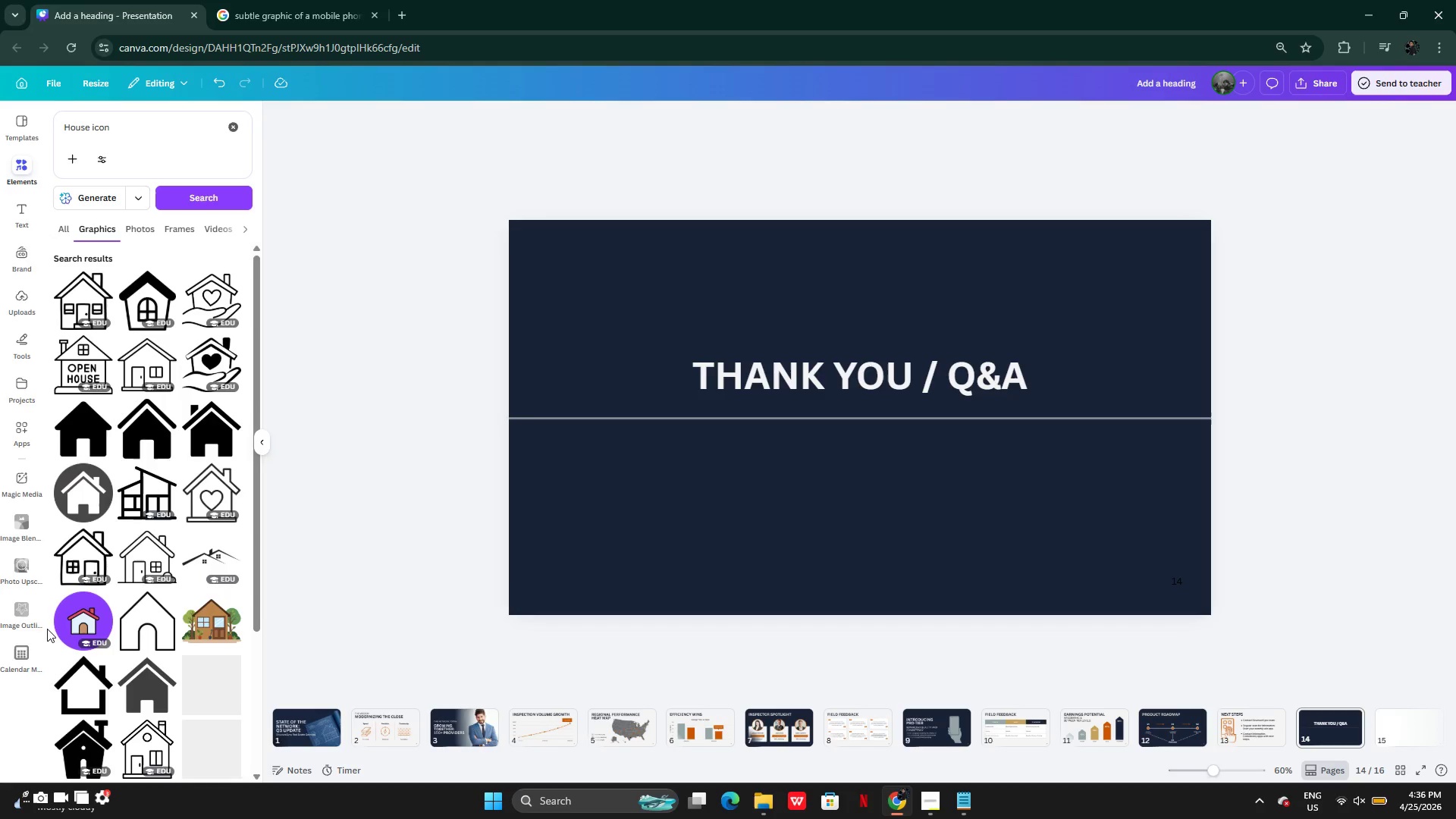 
mouse_move([94, 632])
 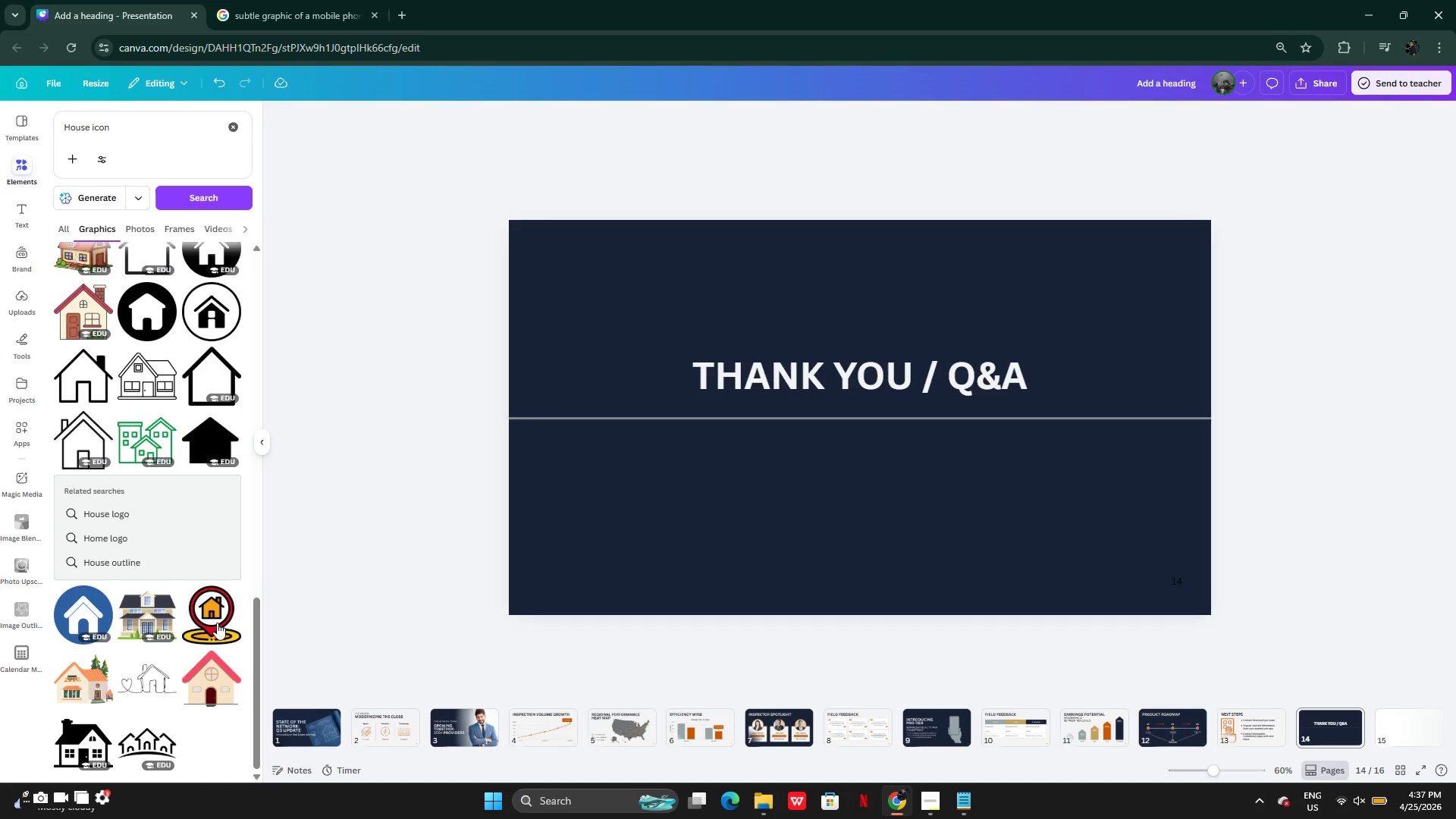 
wait(21.15)
 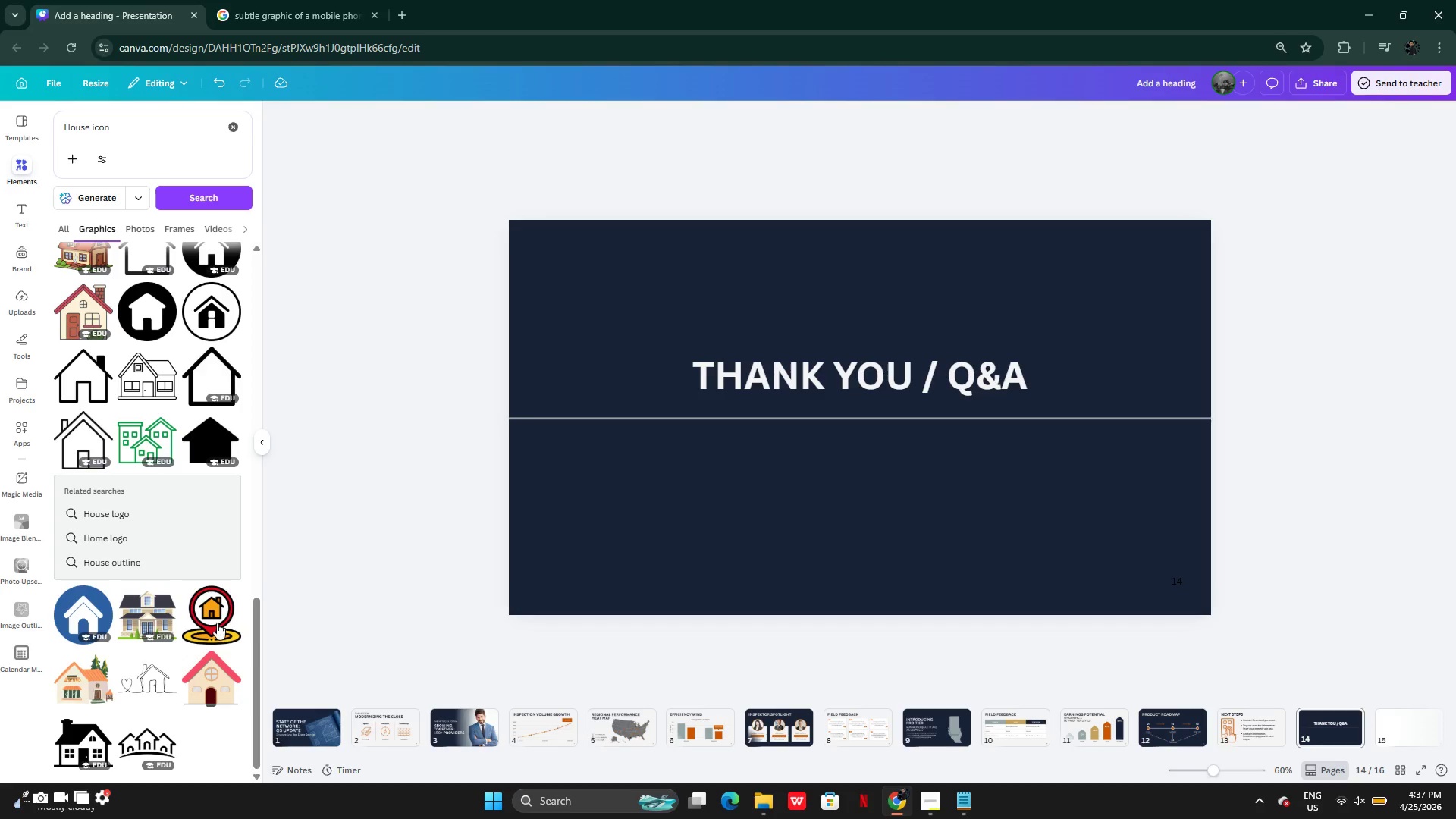 
left_click([150, 438])
 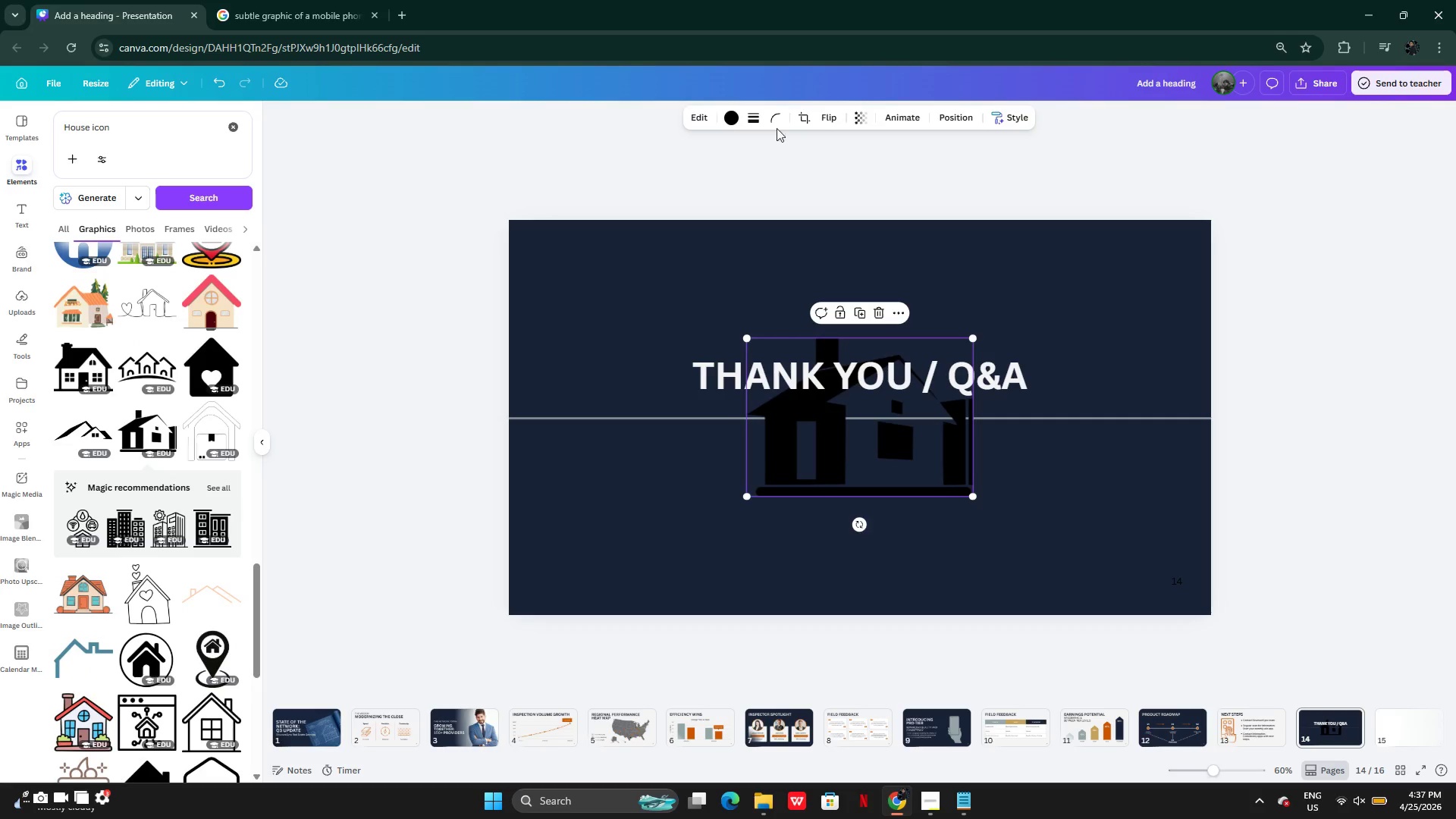 
left_click([731, 121])
 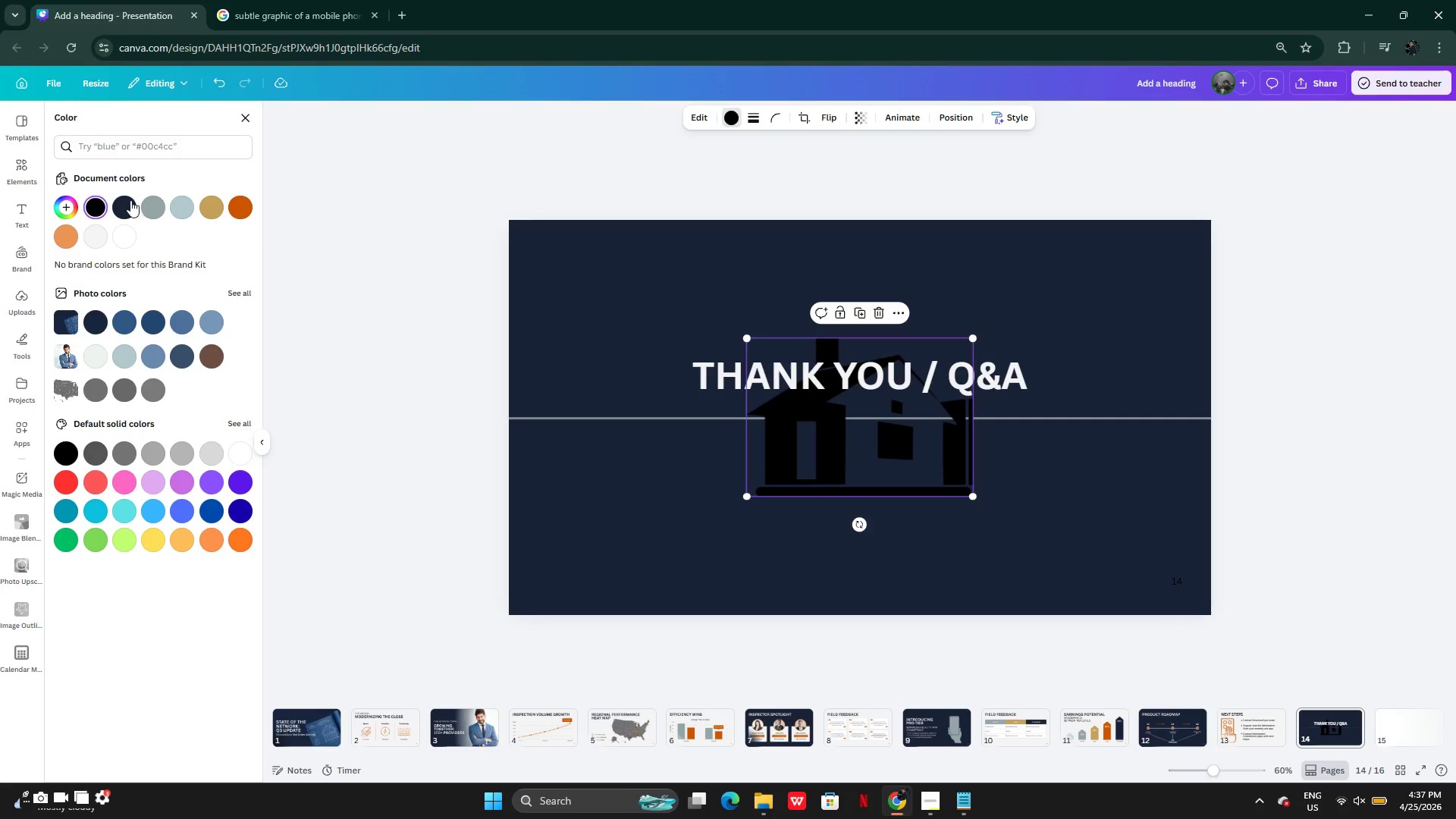 
left_click([119, 205])
 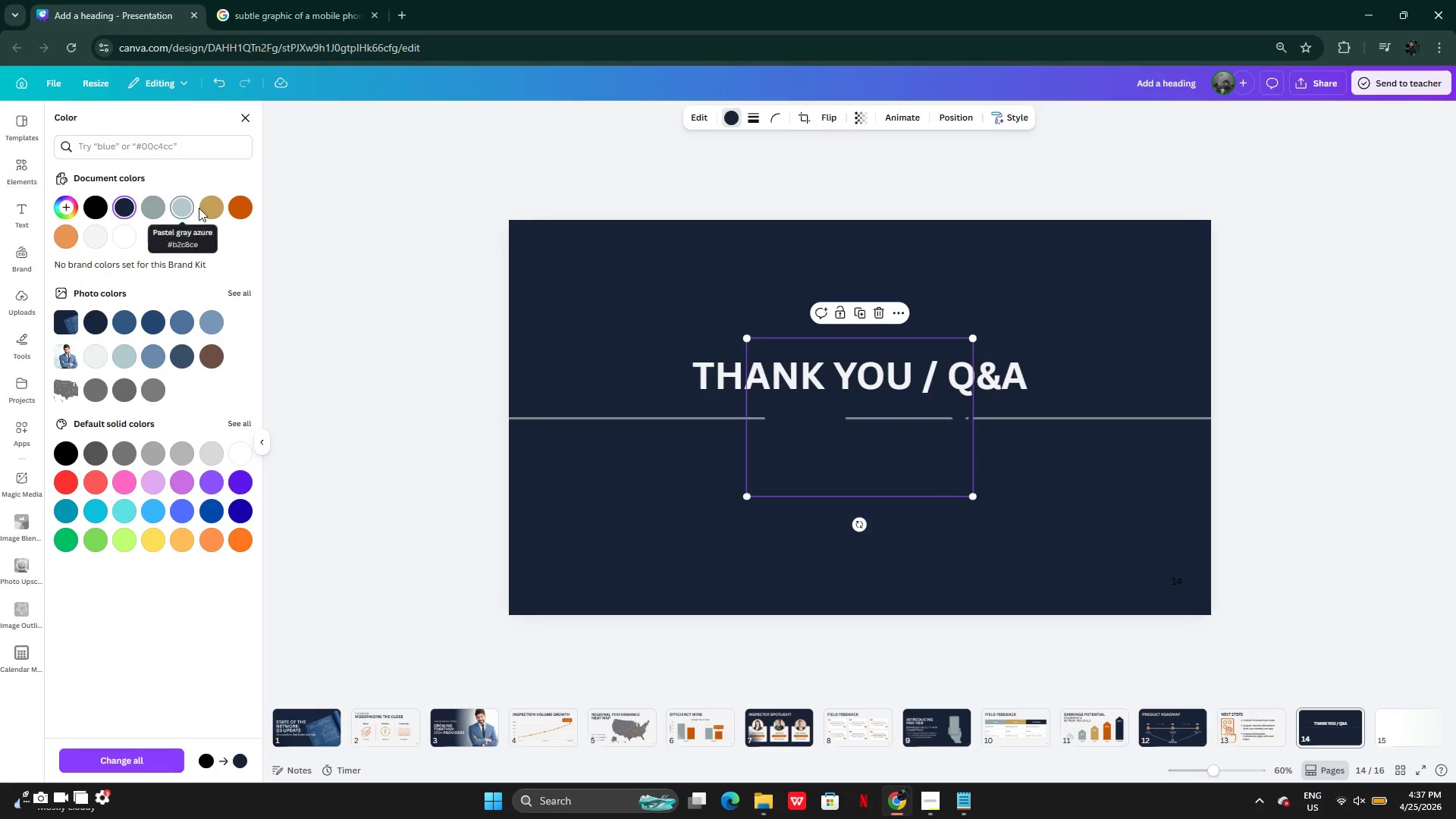 
left_click([234, 209])
 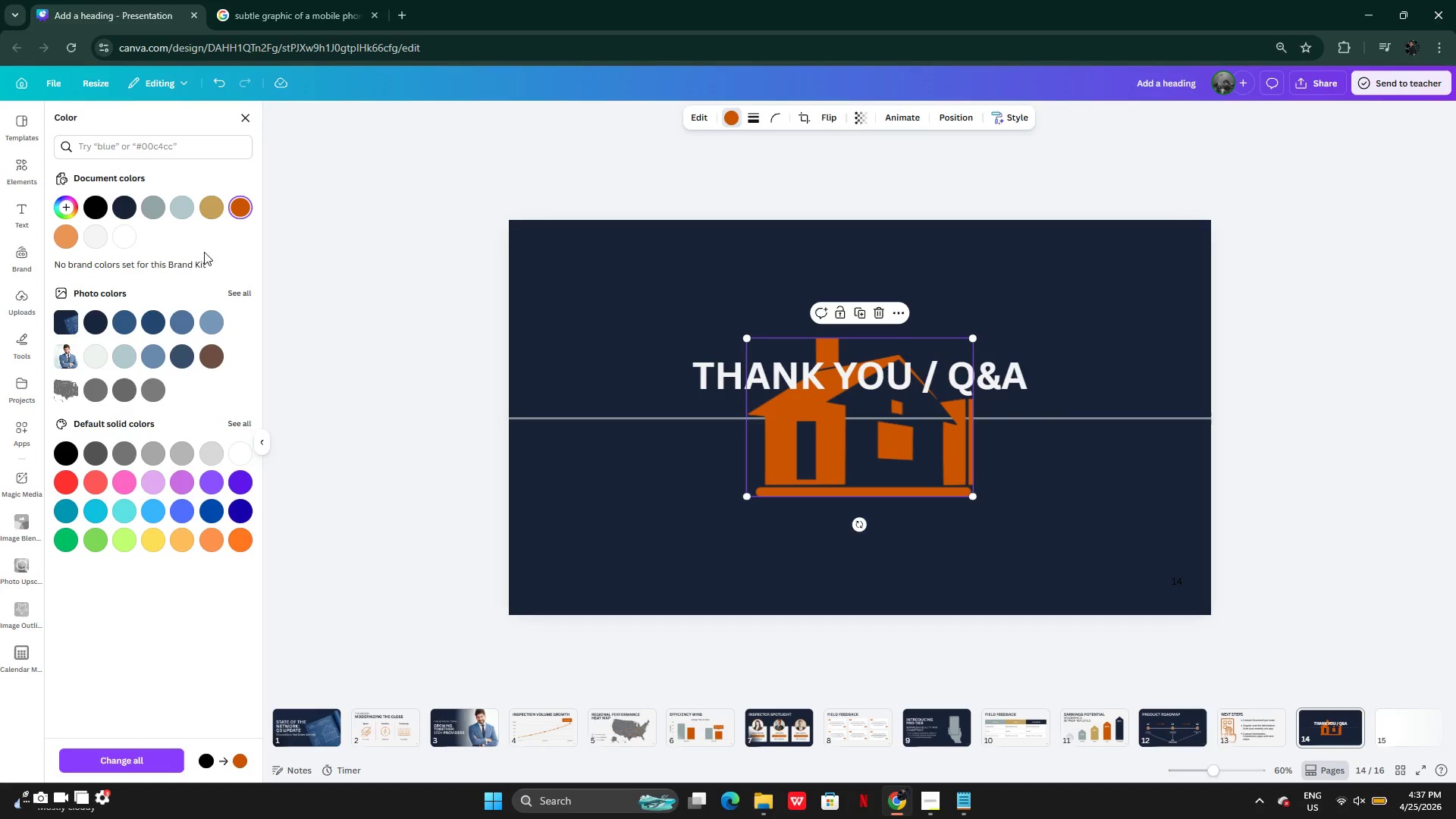 
mouse_move([154, 213])
 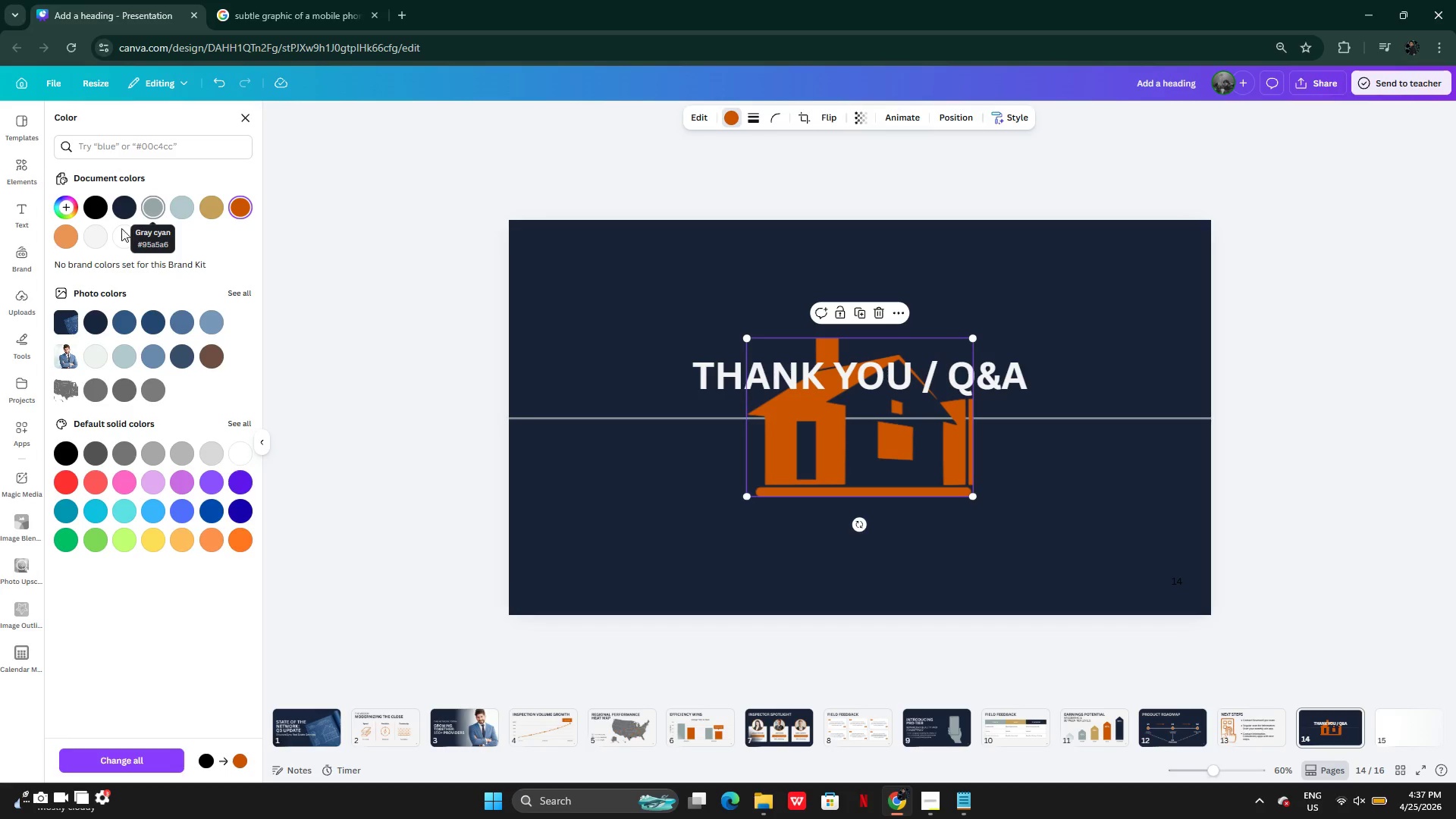 
left_click([100, 243])
 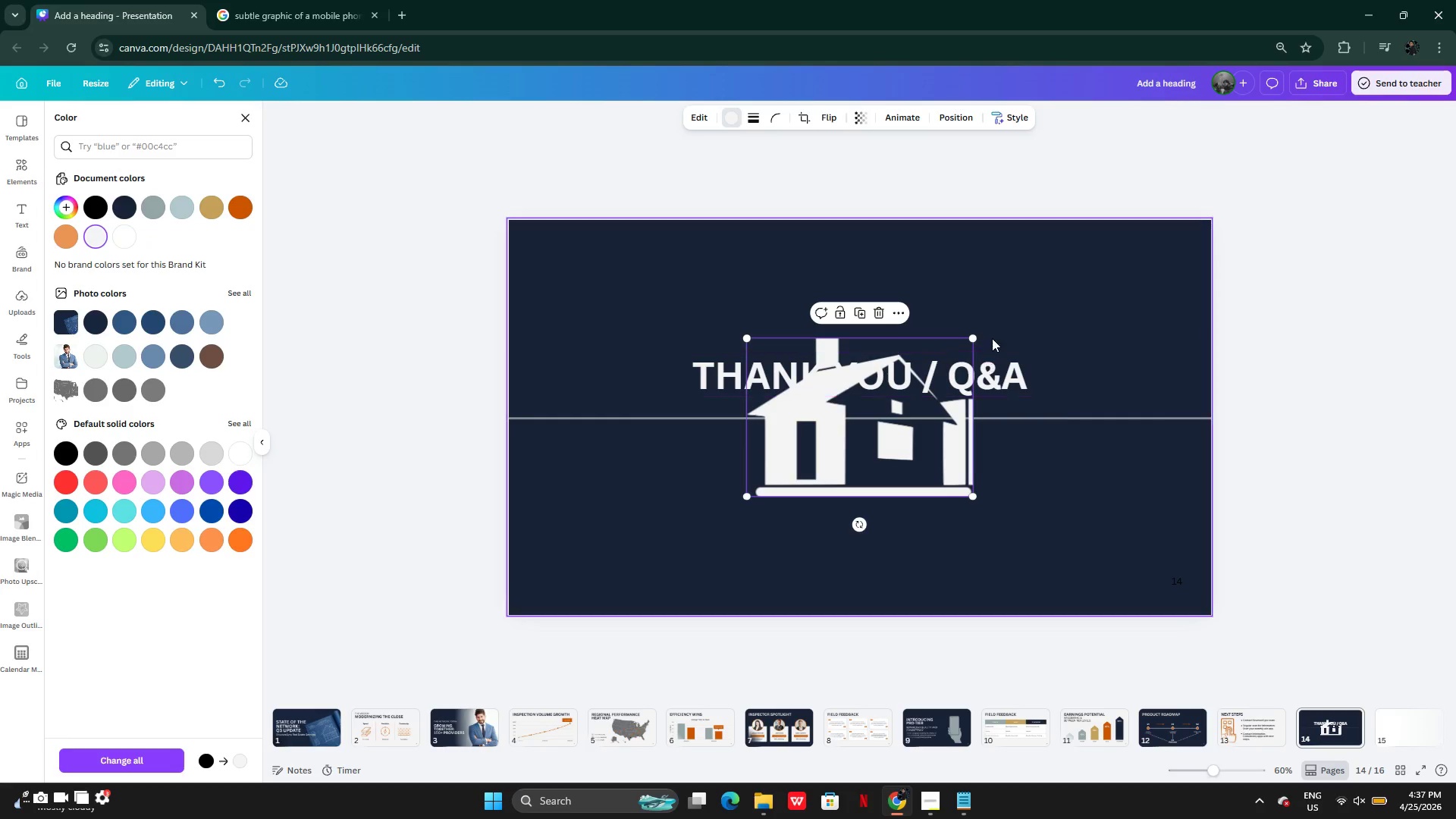 
left_click_drag(start_coordinate=[974, 336], to_coordinate=[911, 425])
 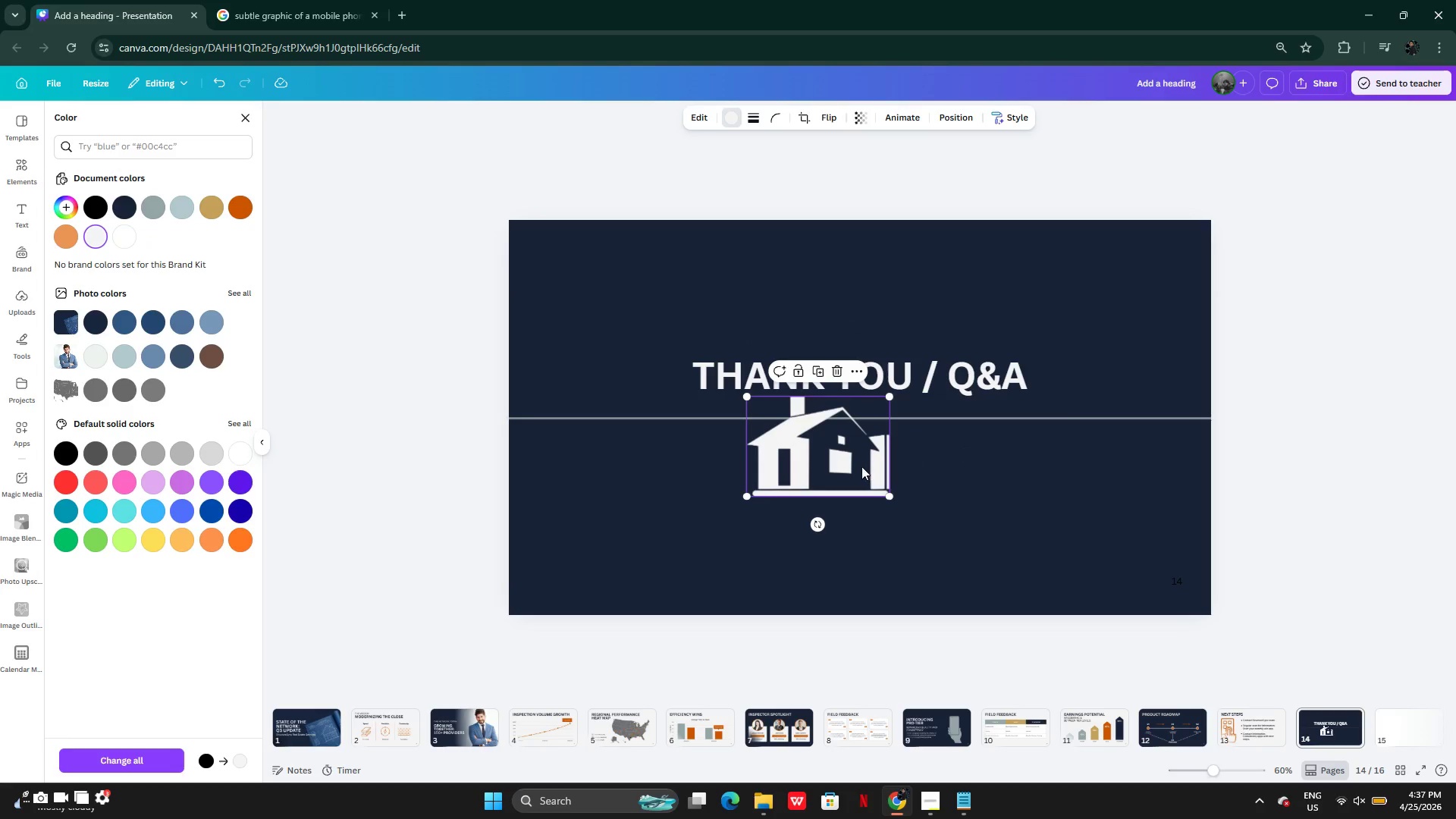 
left_click_drag(start_coordinate=[861, 466], to_coordinate=[886, 463])
 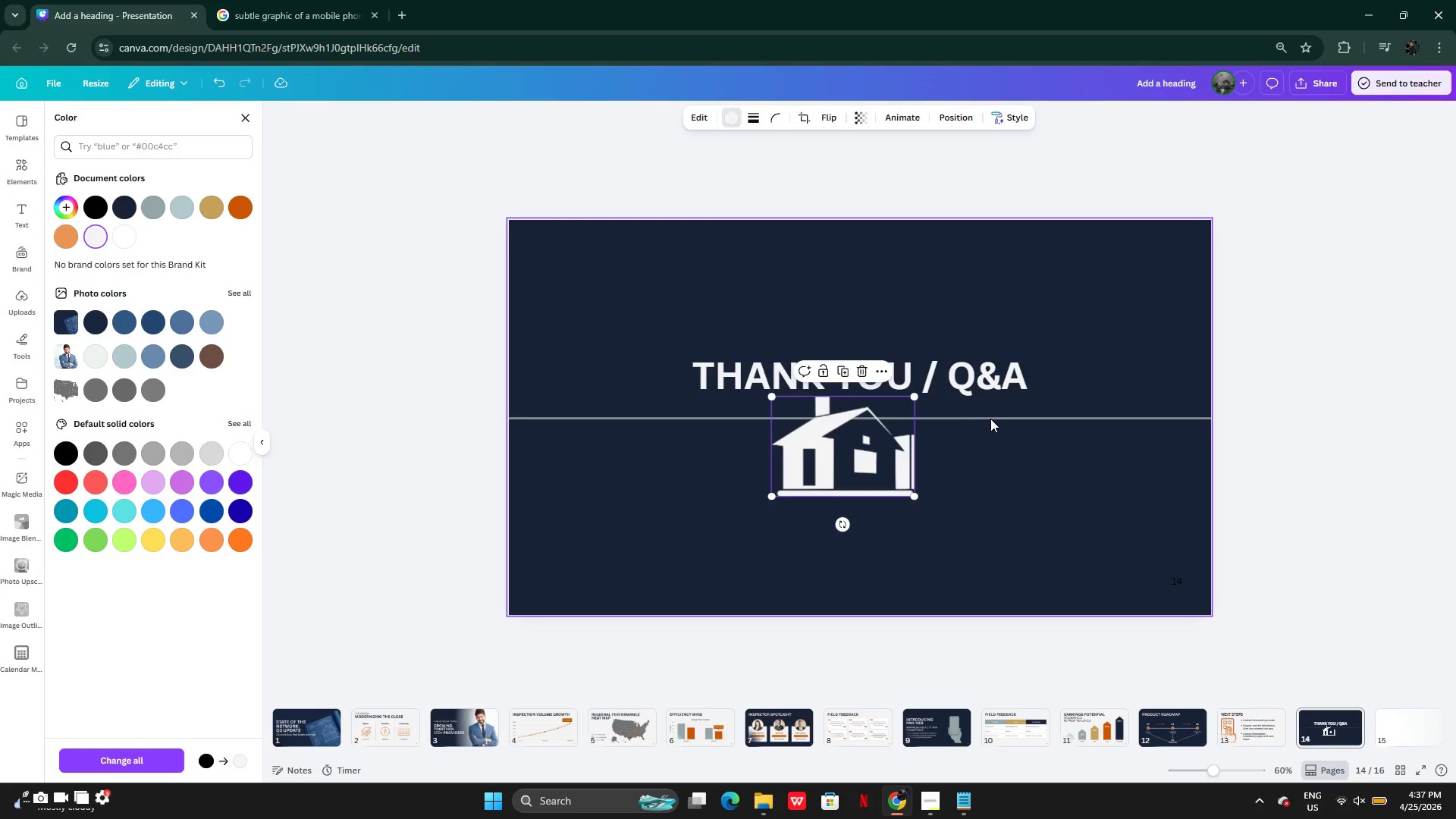 
double_click([991, 417])
 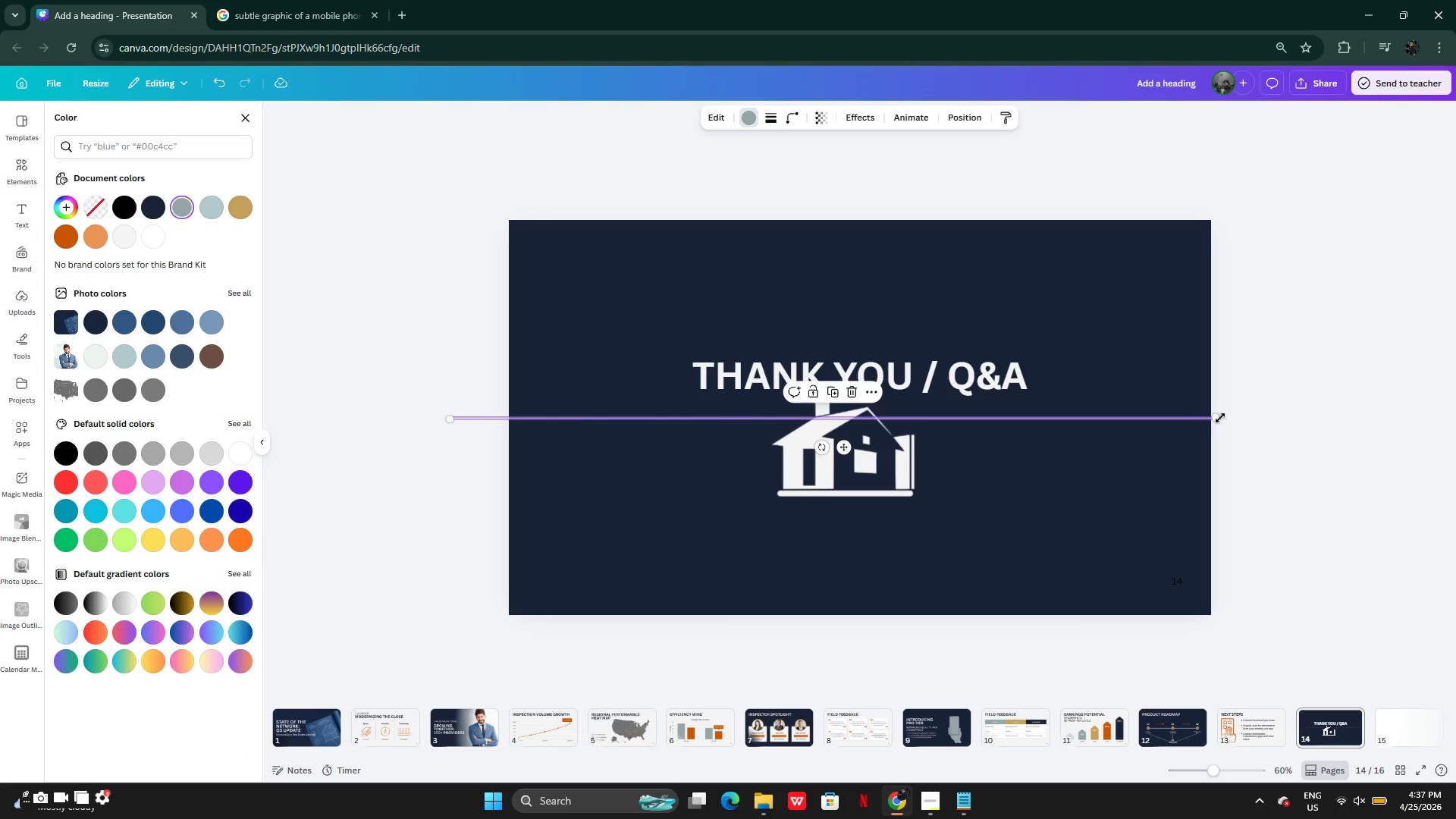 
left_click_drag(start_coordinate=[1216, 418], to_coordinate=[758, 418])
 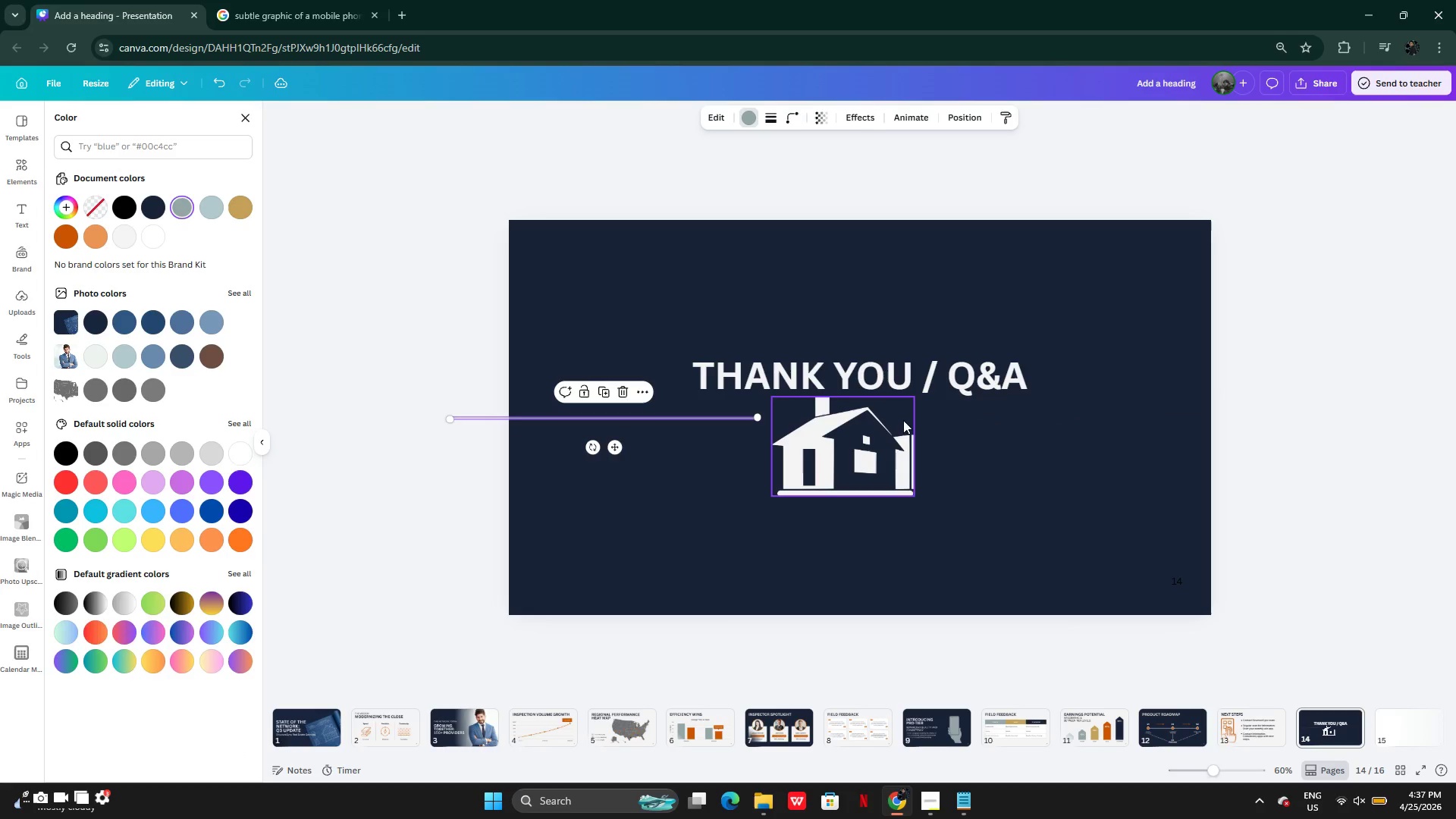 
left_click([896, 418])
 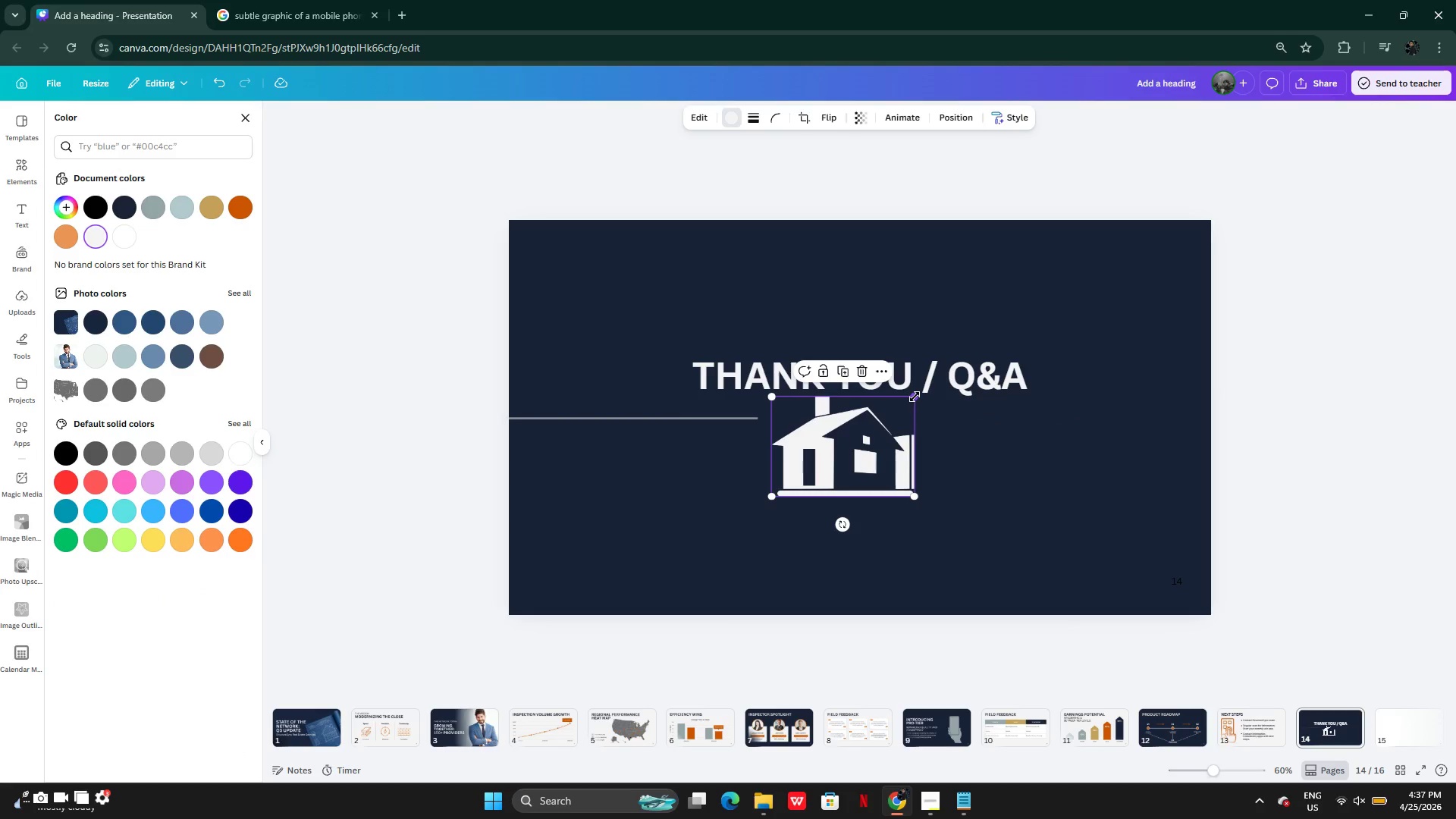 
left_click_drag(start_coordinate=[915, 397], to_coordinate=[844, 453])
 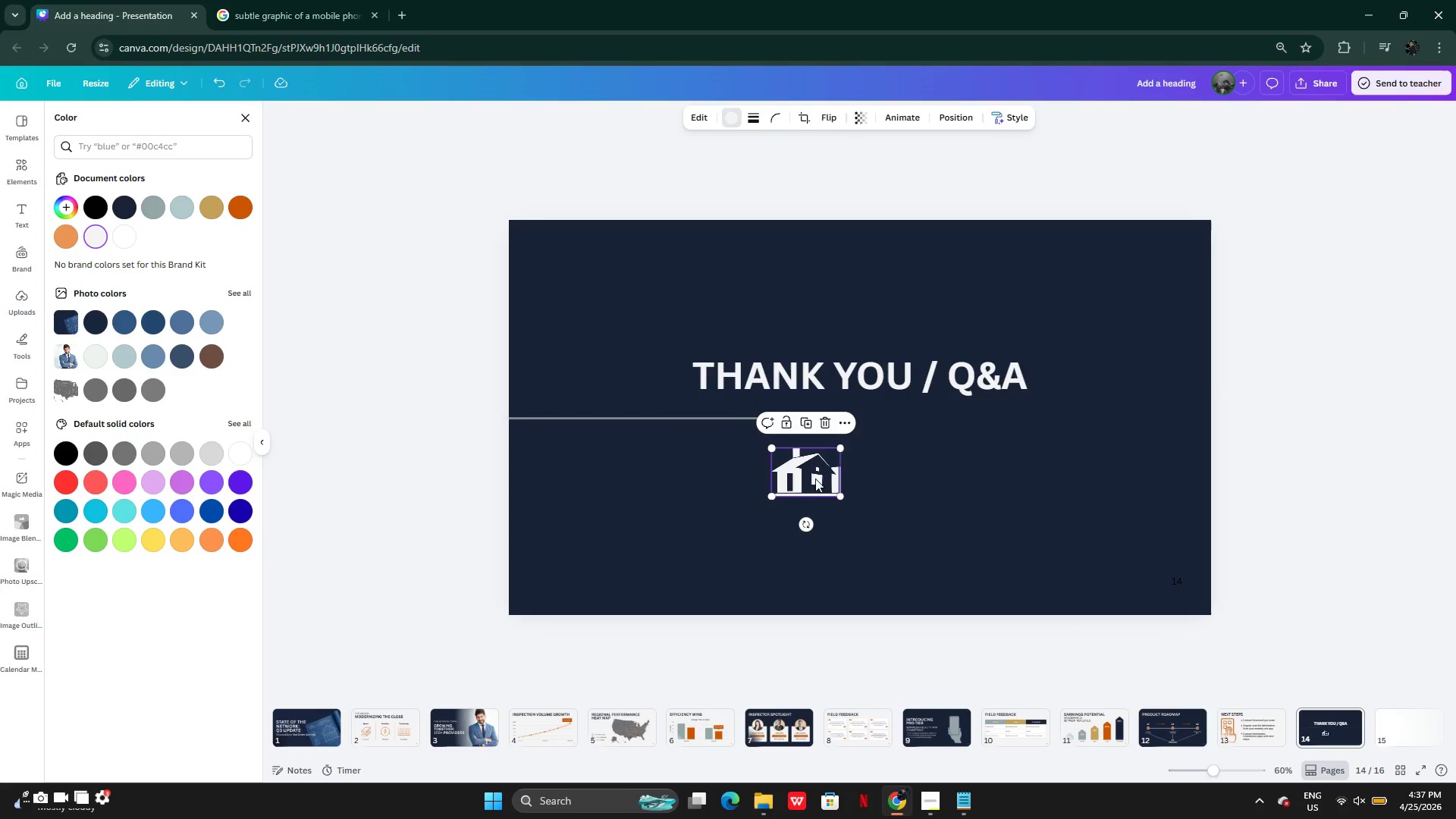 
left_click_drag(start_coordinate=[815, 479], to_coordinate=[872, 433])
 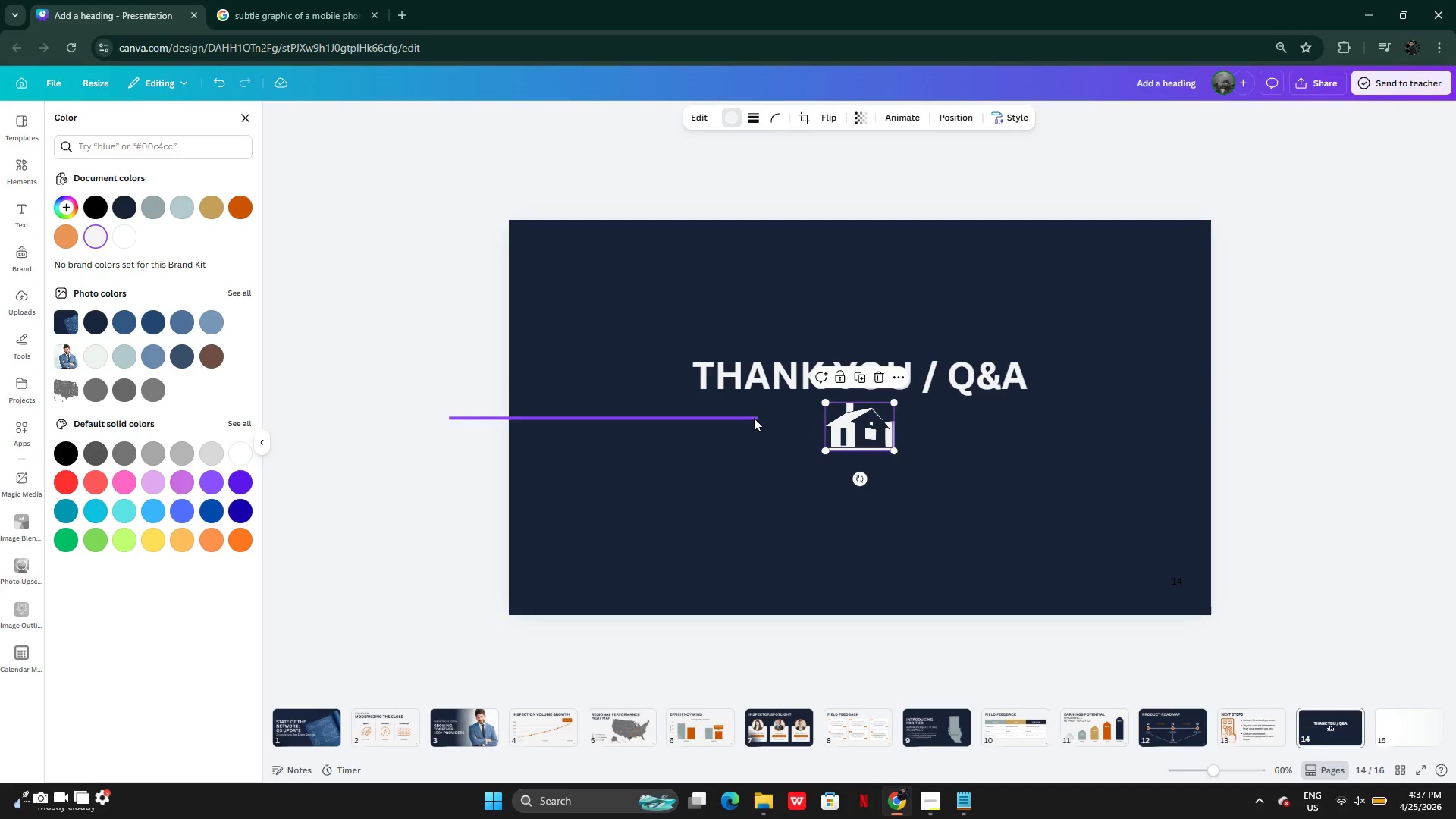 
left_click([754, 418])
 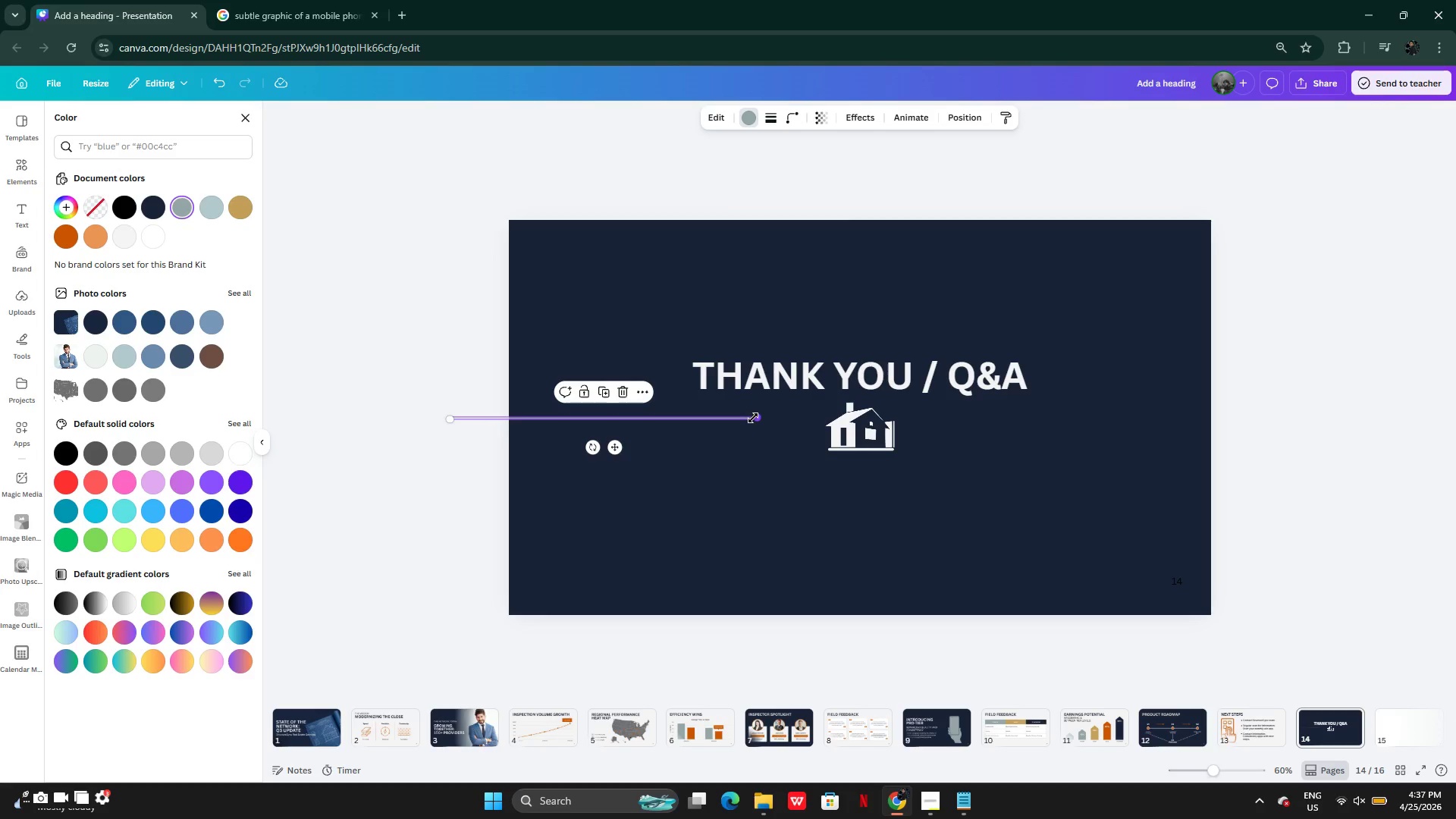 
left_click_drag(start_coordinate=[753, 418], to_coordinate=[809, 416])
 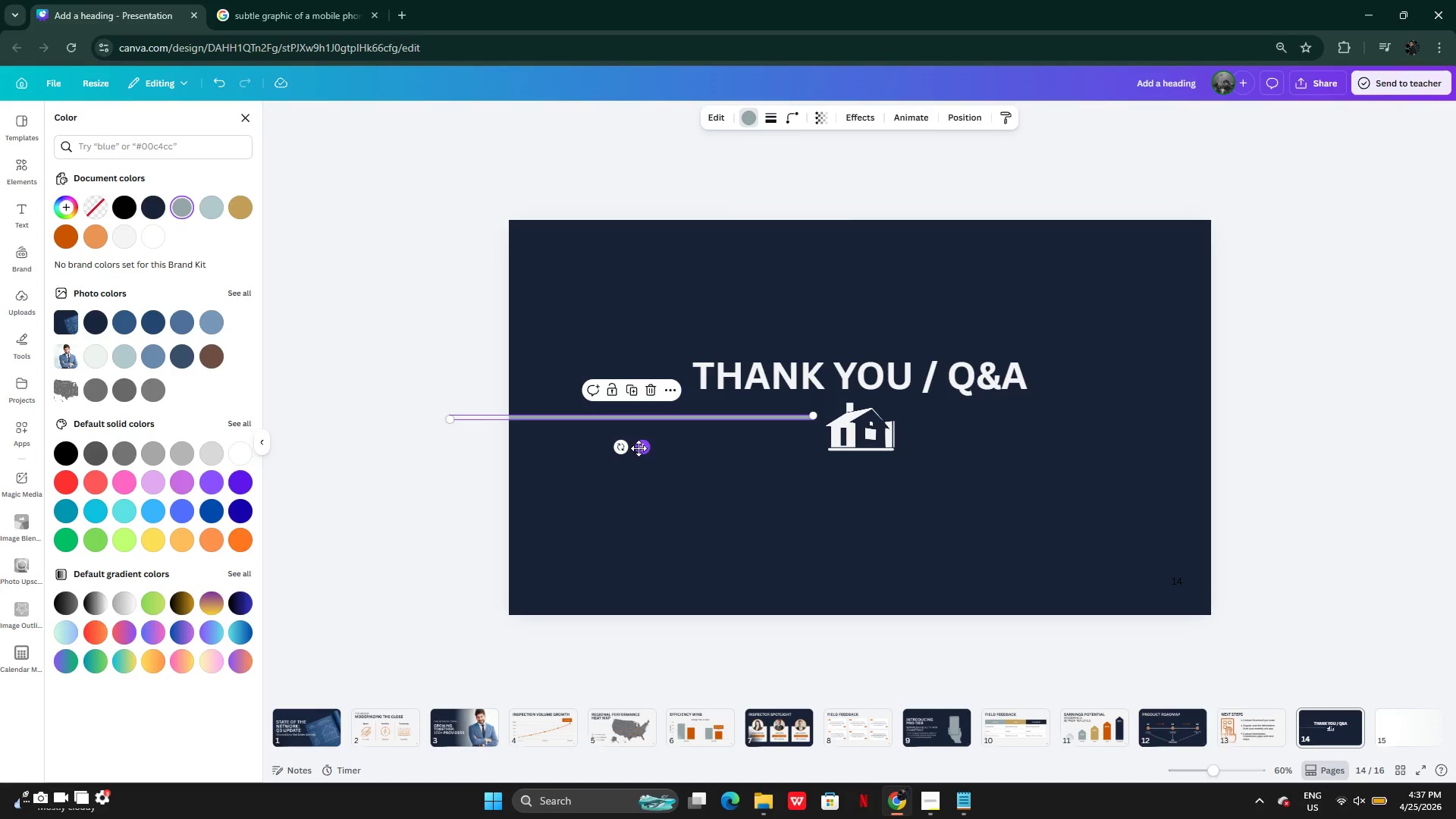 
left_click_drag(start_coordinate=[639, 448], to_coordinate=[637, 460])
 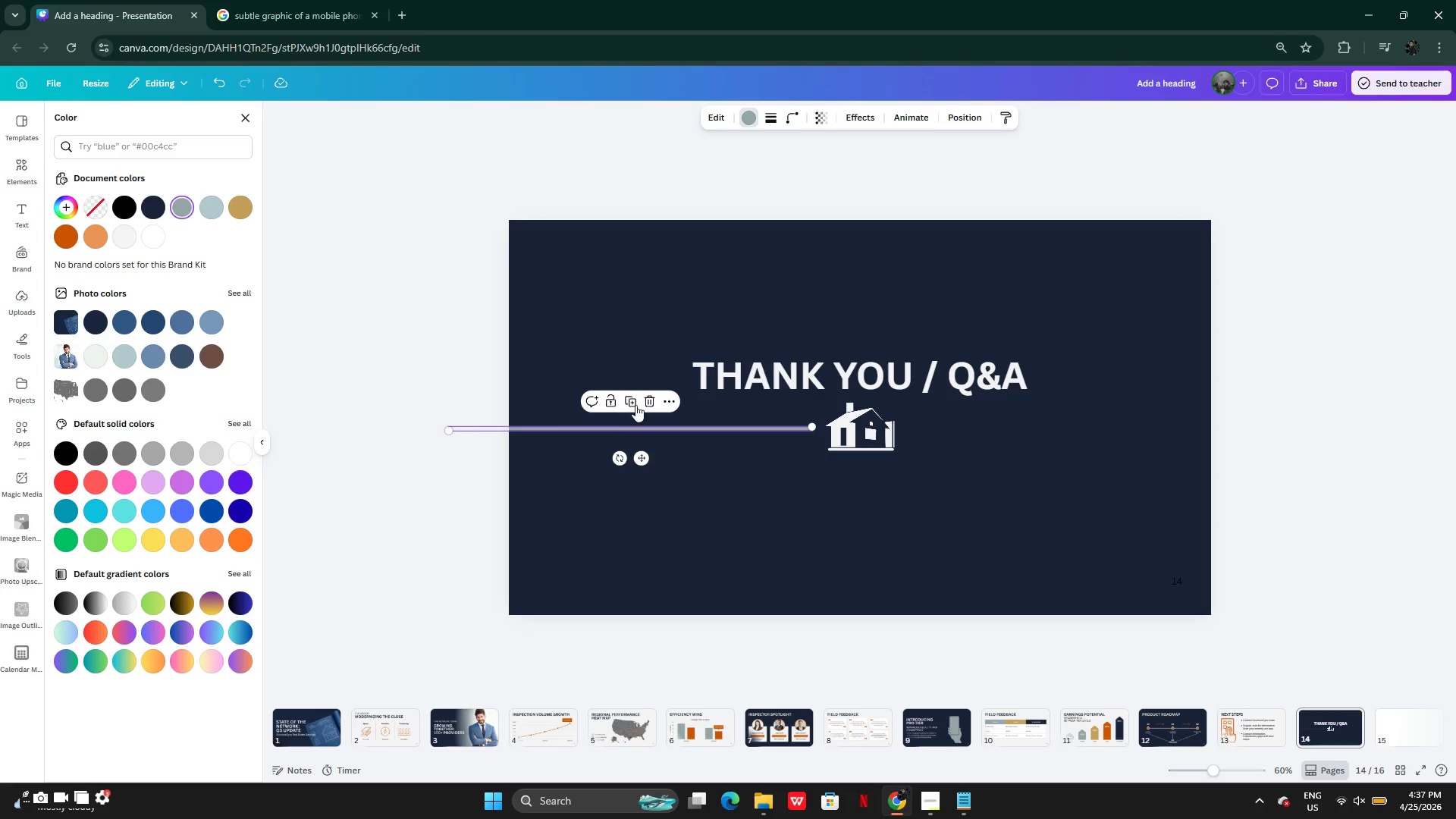 
left_click([630, 402])
 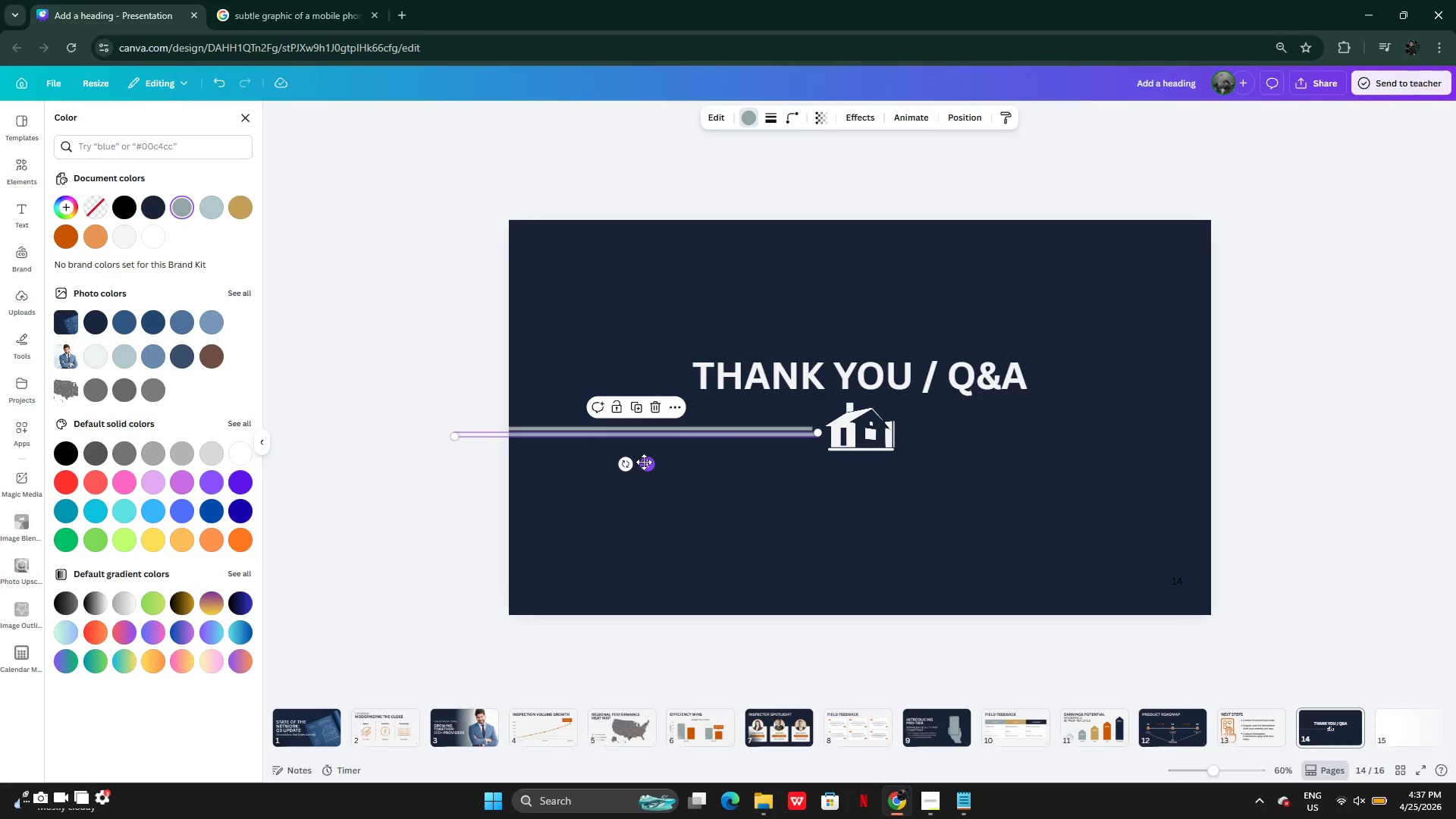 
left_click_drag(start_coordinate=[644, 462], to_coordinate=[1111, 457])
 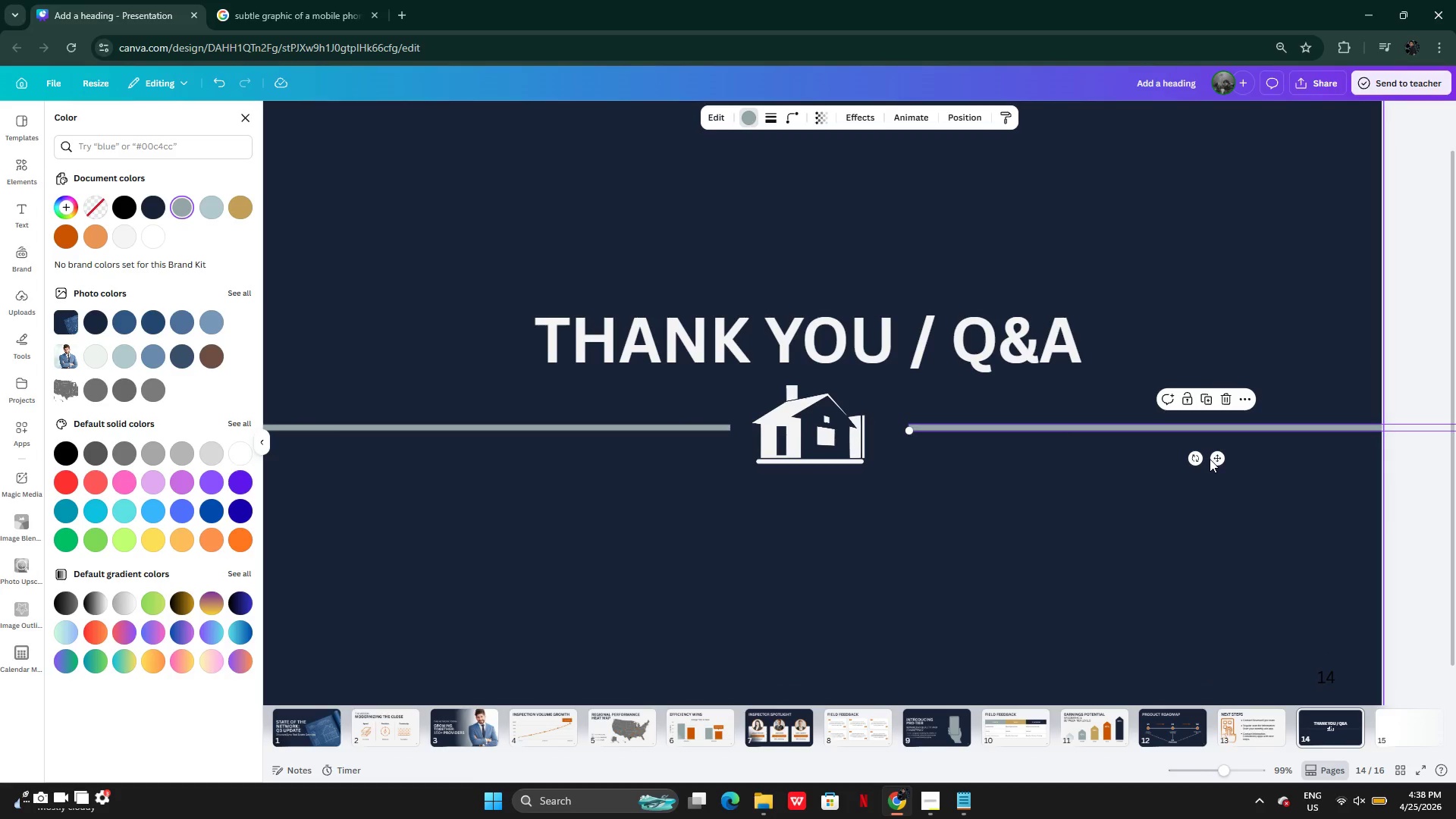 
left_click_drag(start_coordinate=[1217, 457], to_coordinate=[1194, 457])
 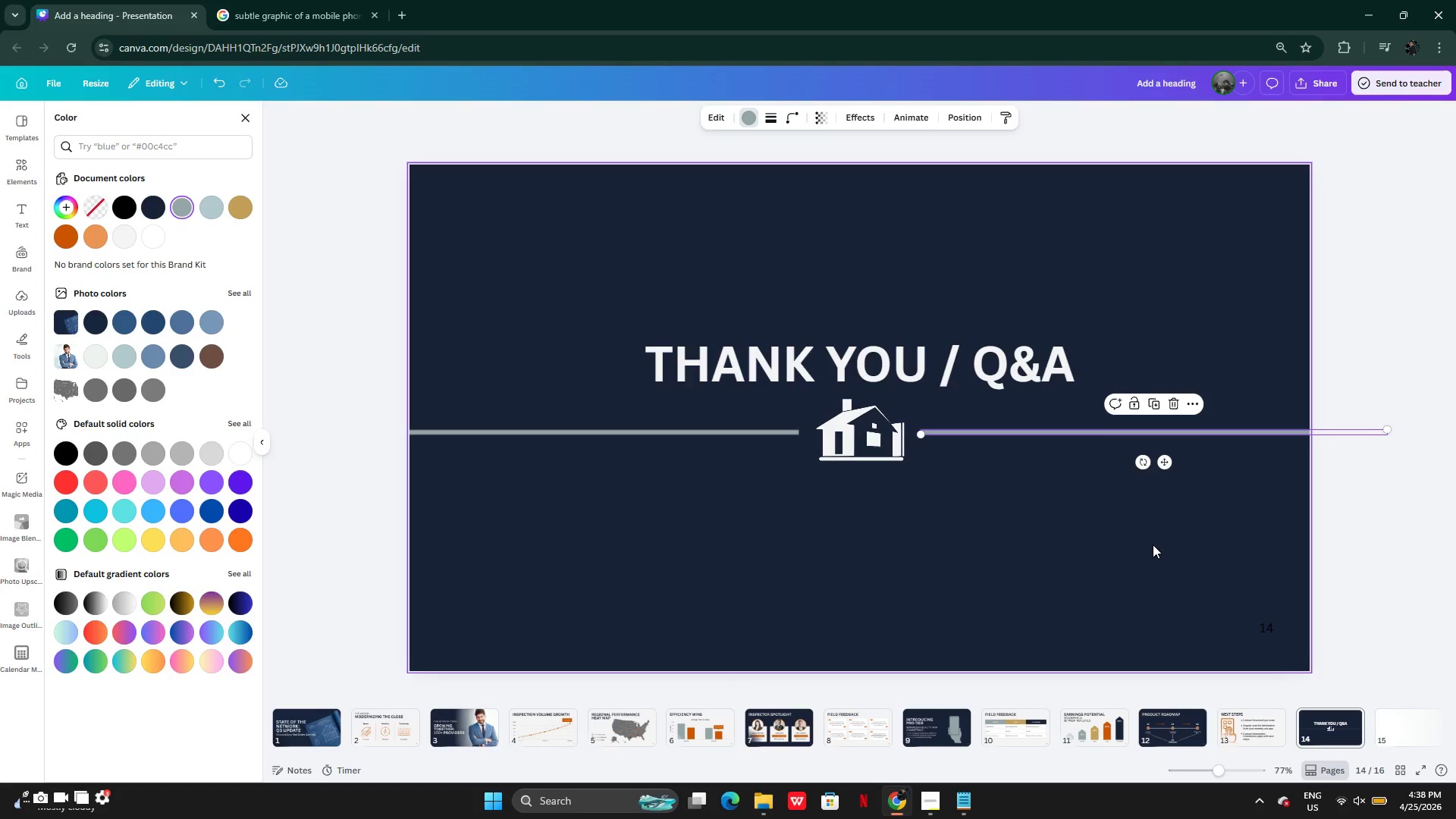 
left_click([1150, 544])
 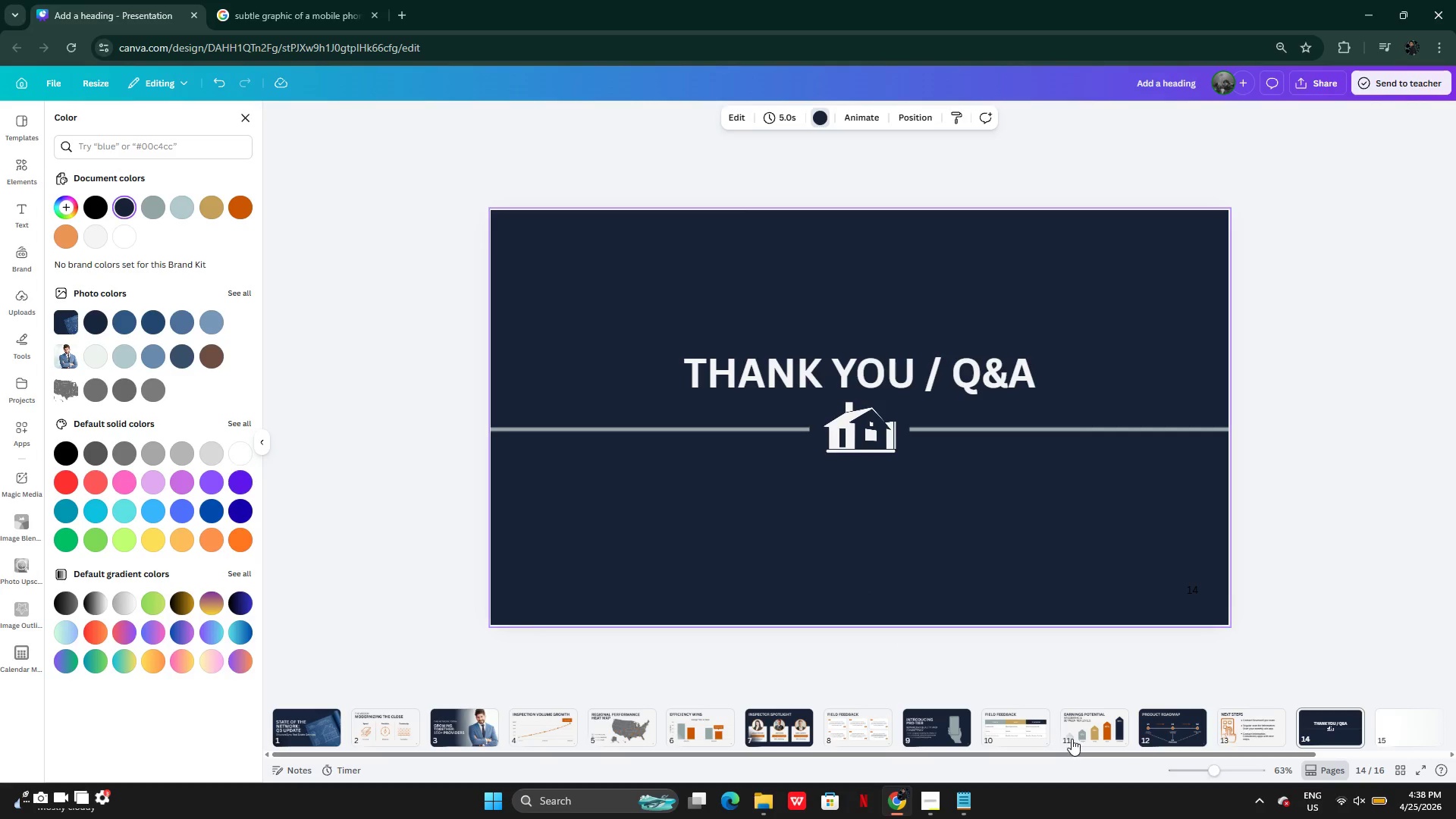 
left_click([1232, 736])
 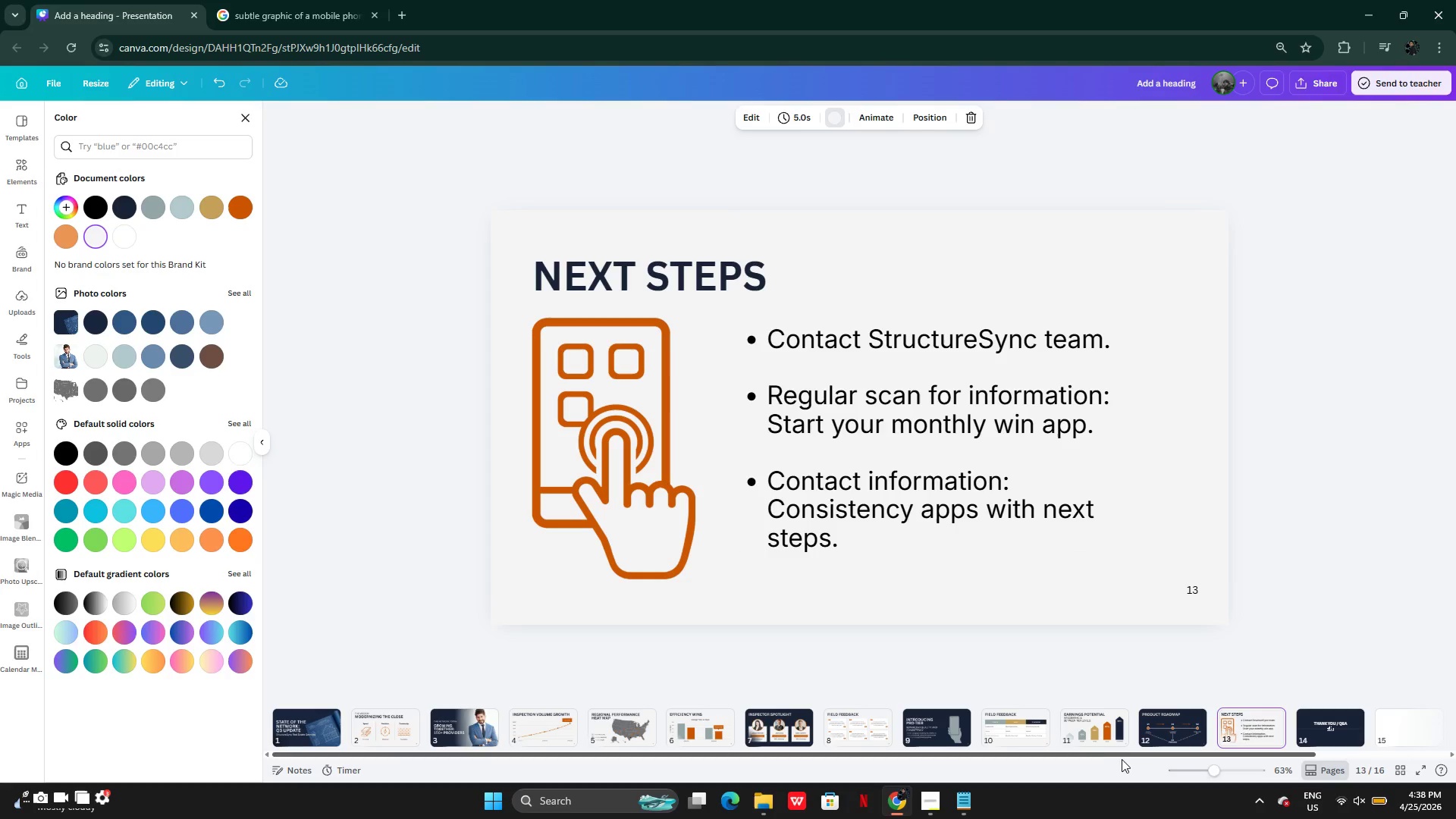 
left_click([1159, 739])
 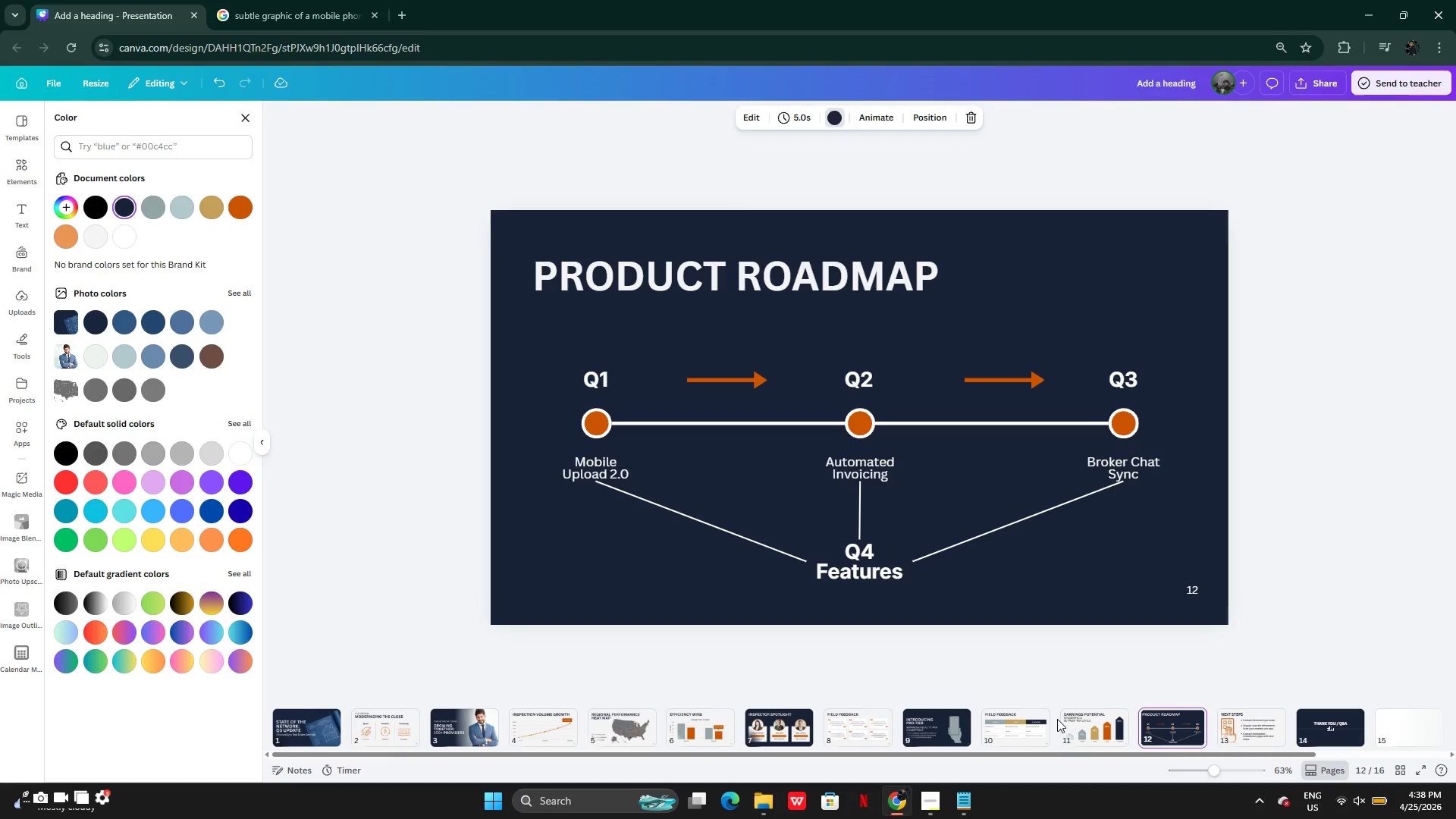 
left_click([1059, 719])
 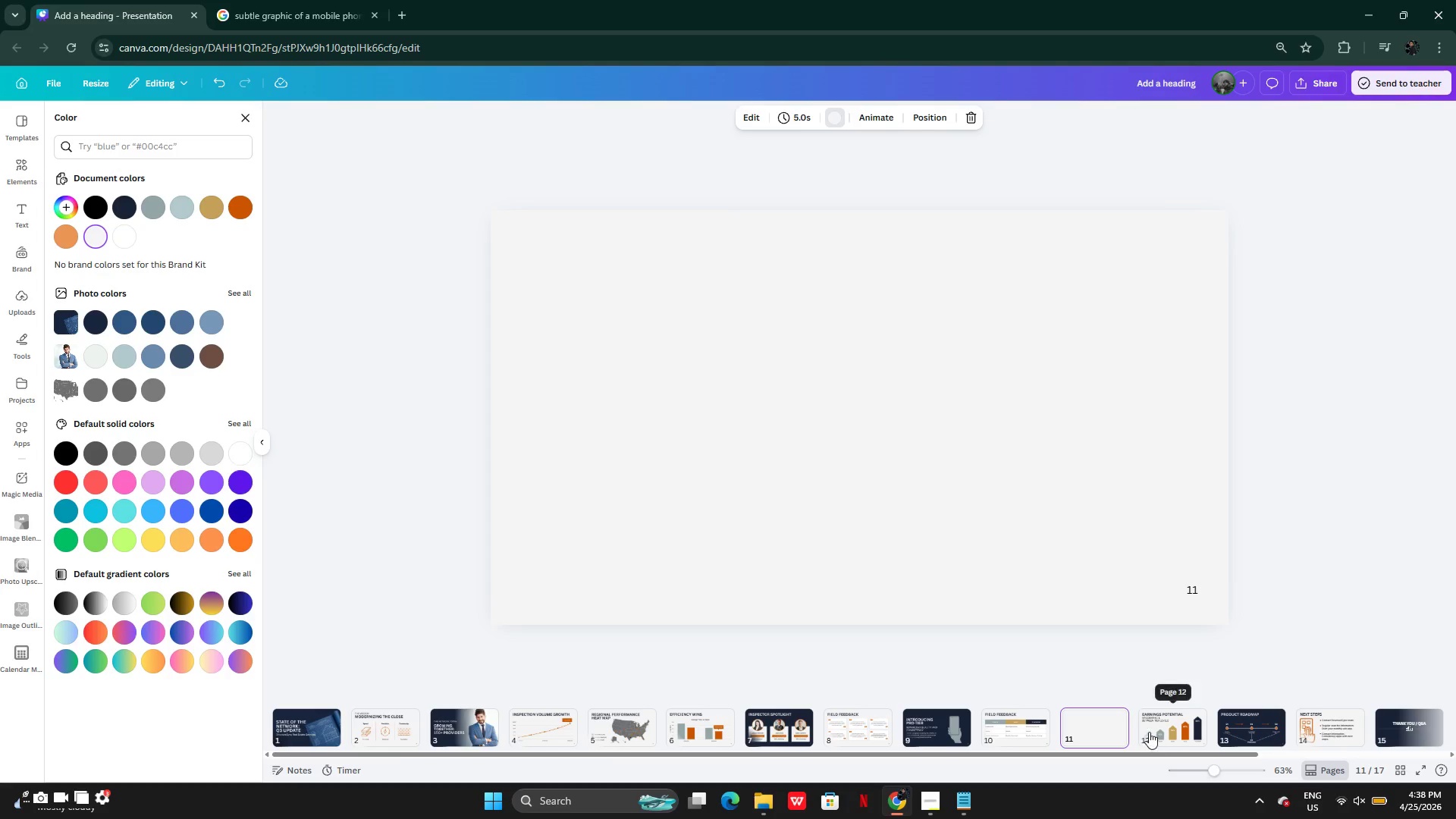 
key(Control+Z)
 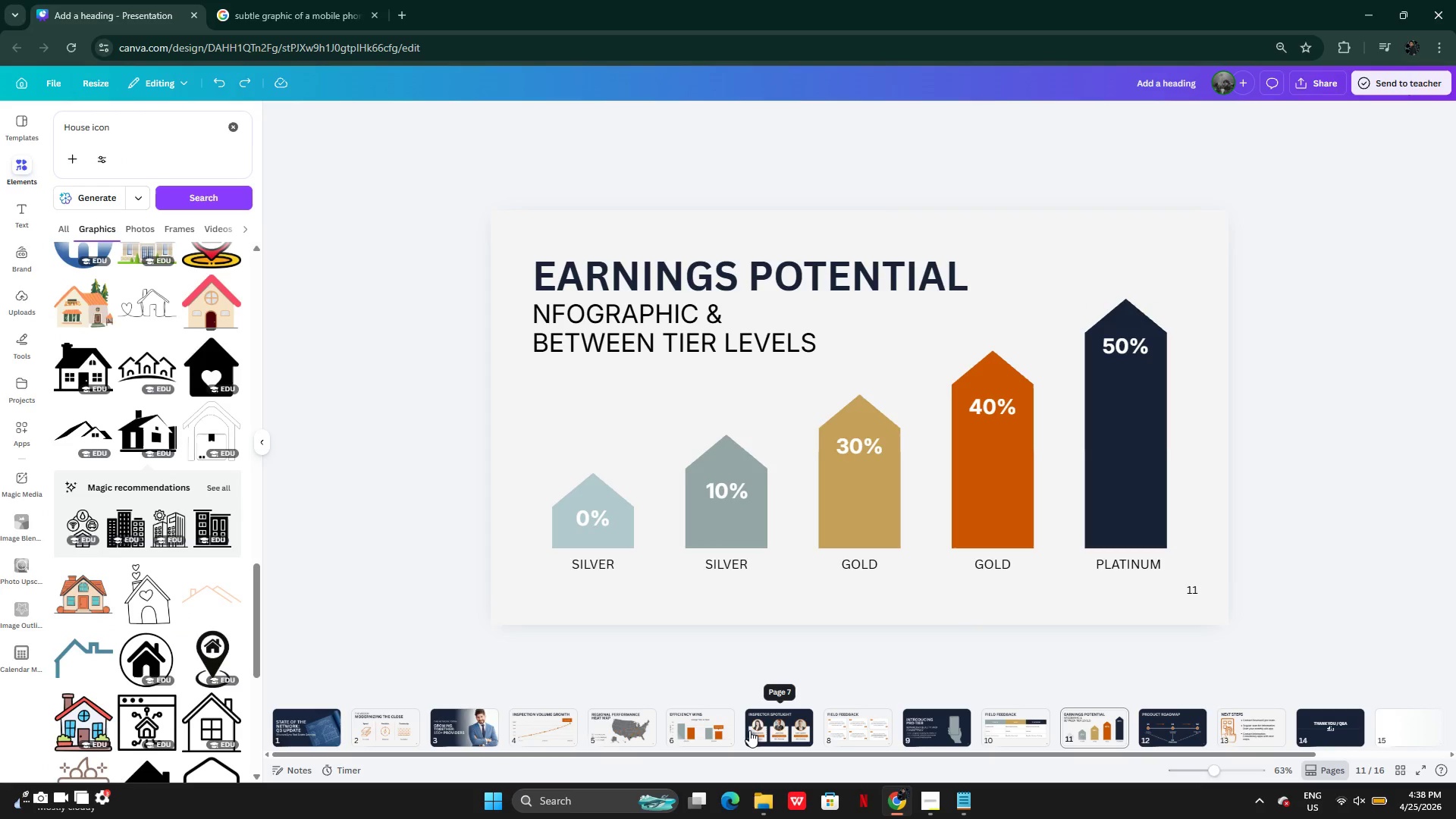 
left_click([883, 726])
 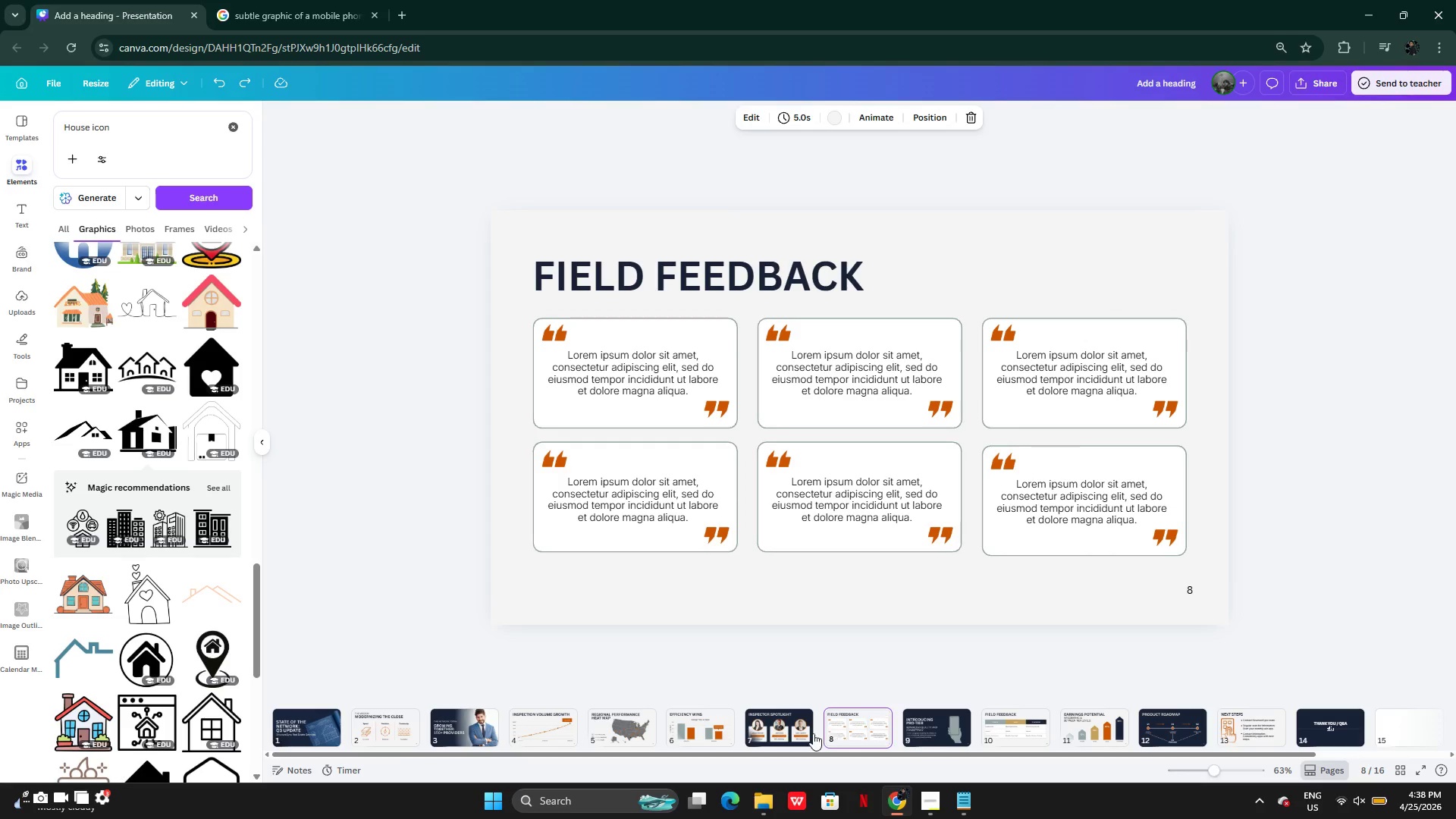 
left_click([769, 731])
 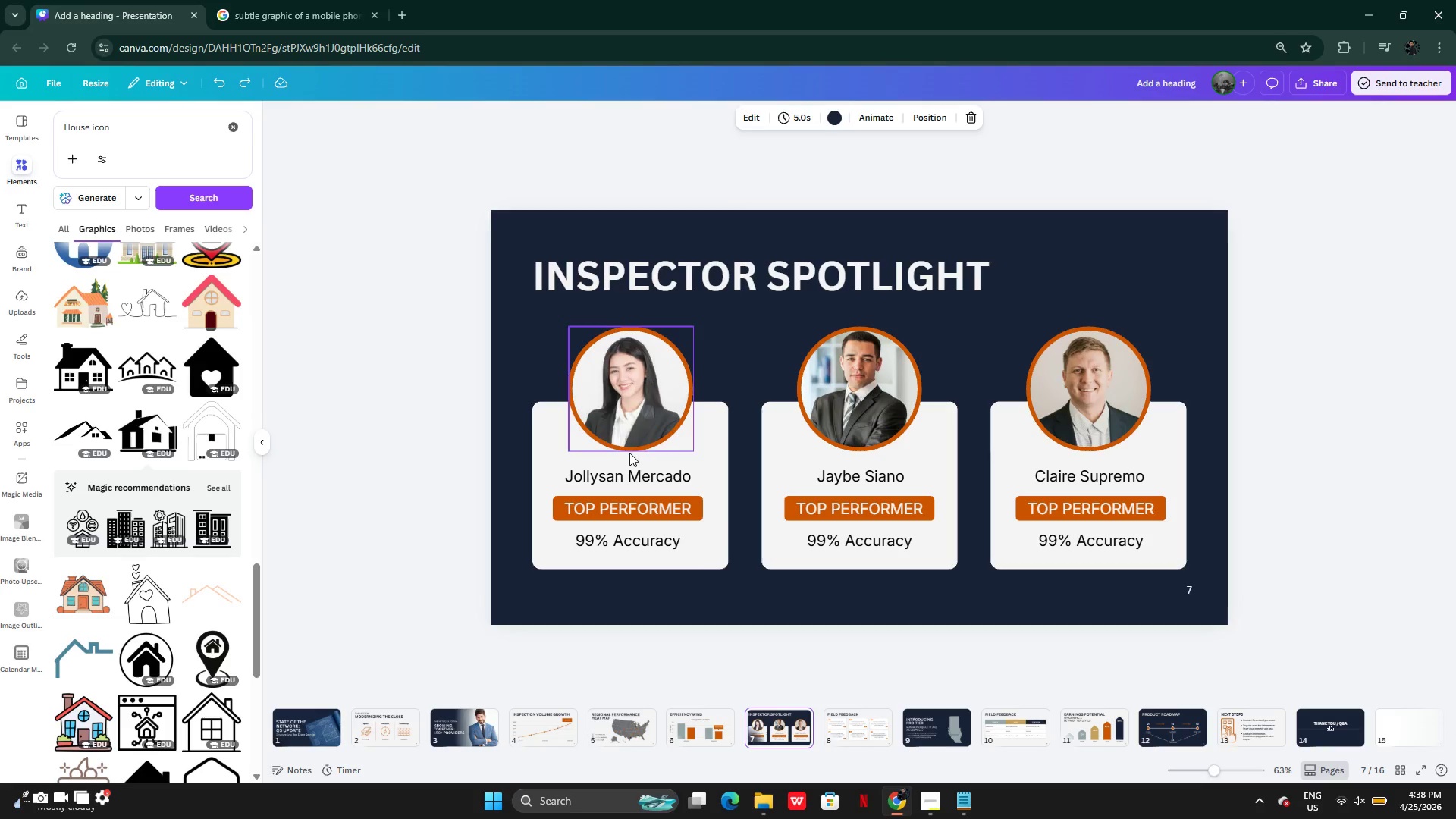 
left_click([642, 473])
 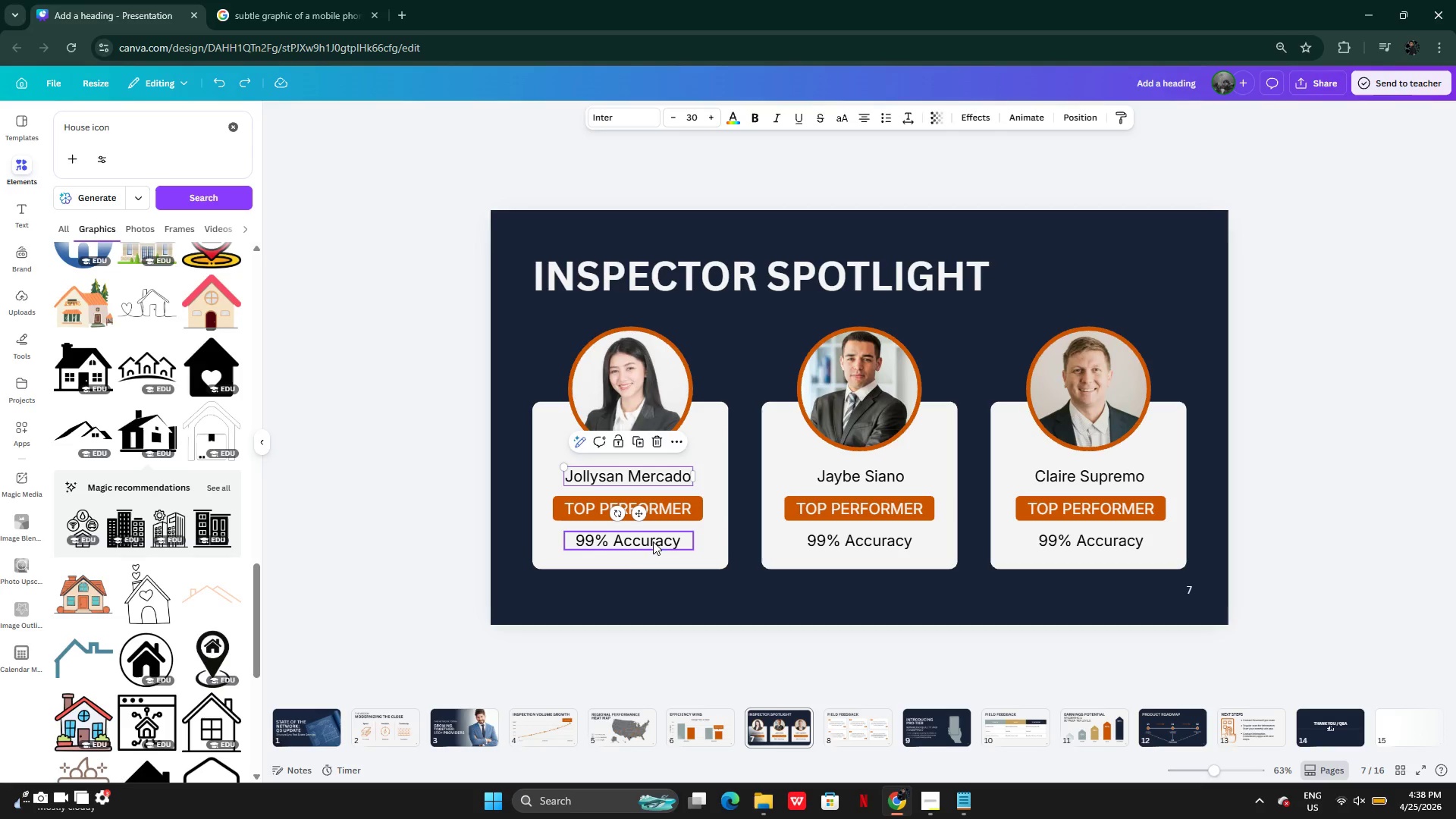 
left_click([642, 550])
 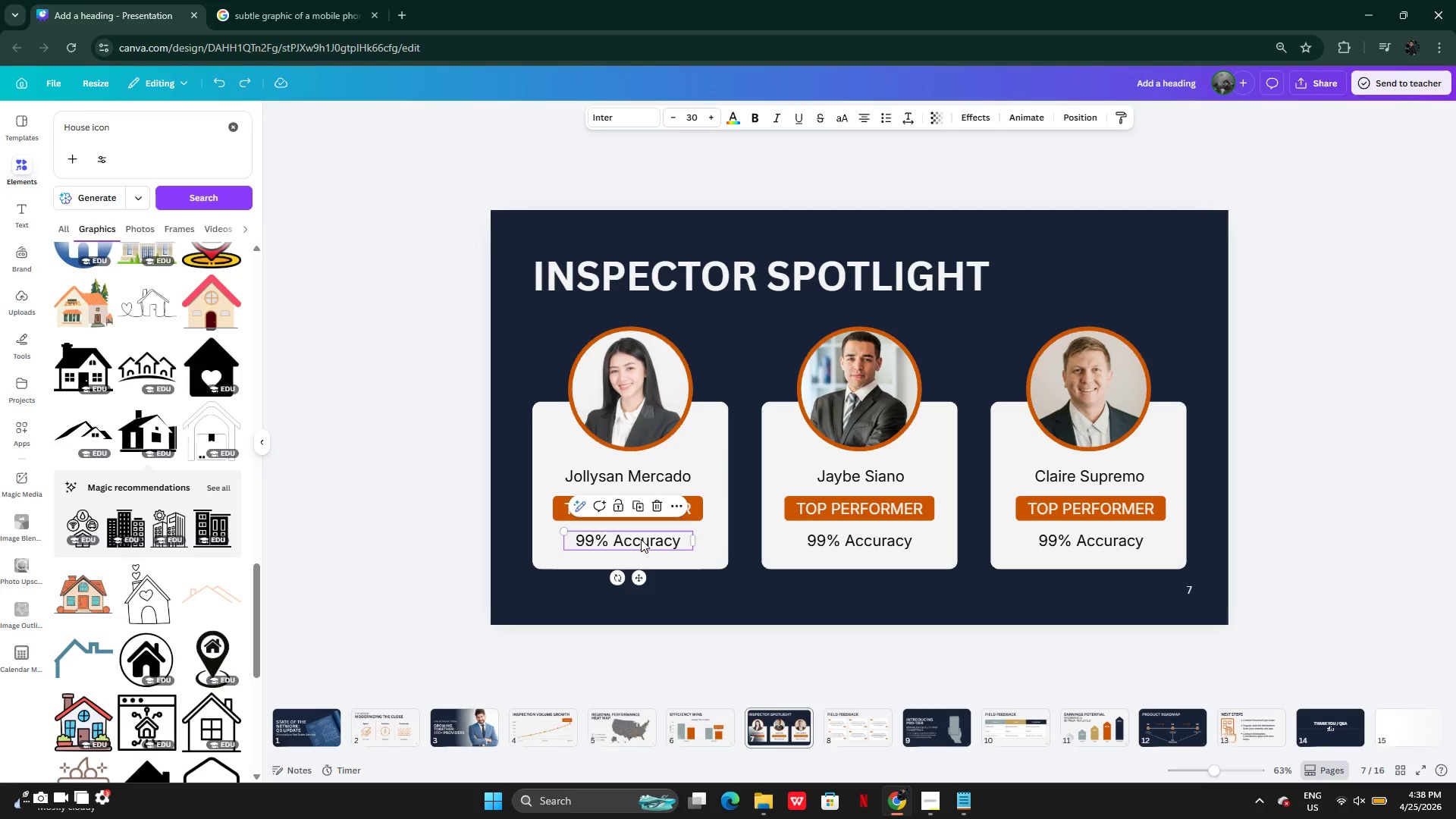 
key(Control+C)
 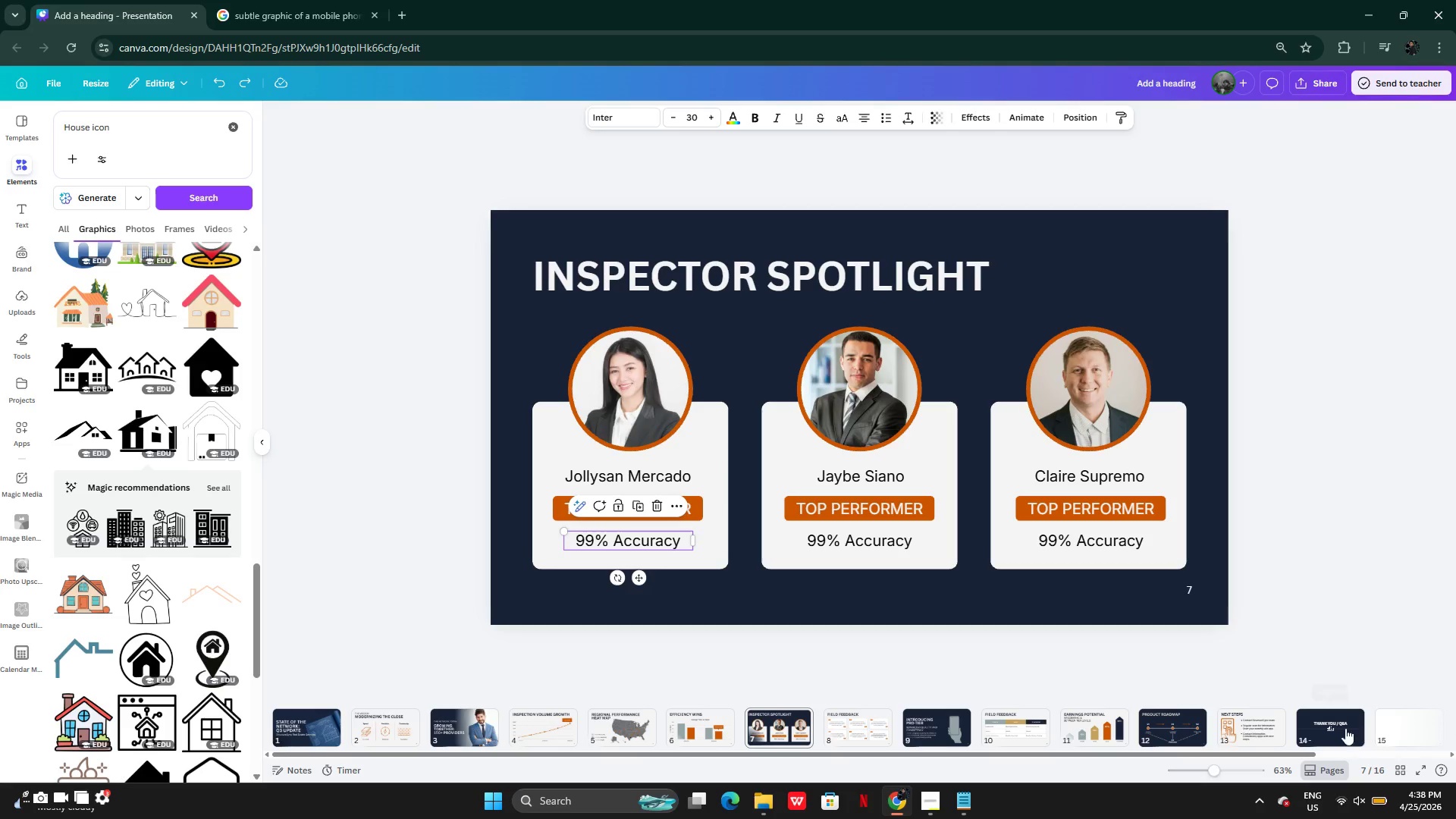 
left_click([1329, 728])
 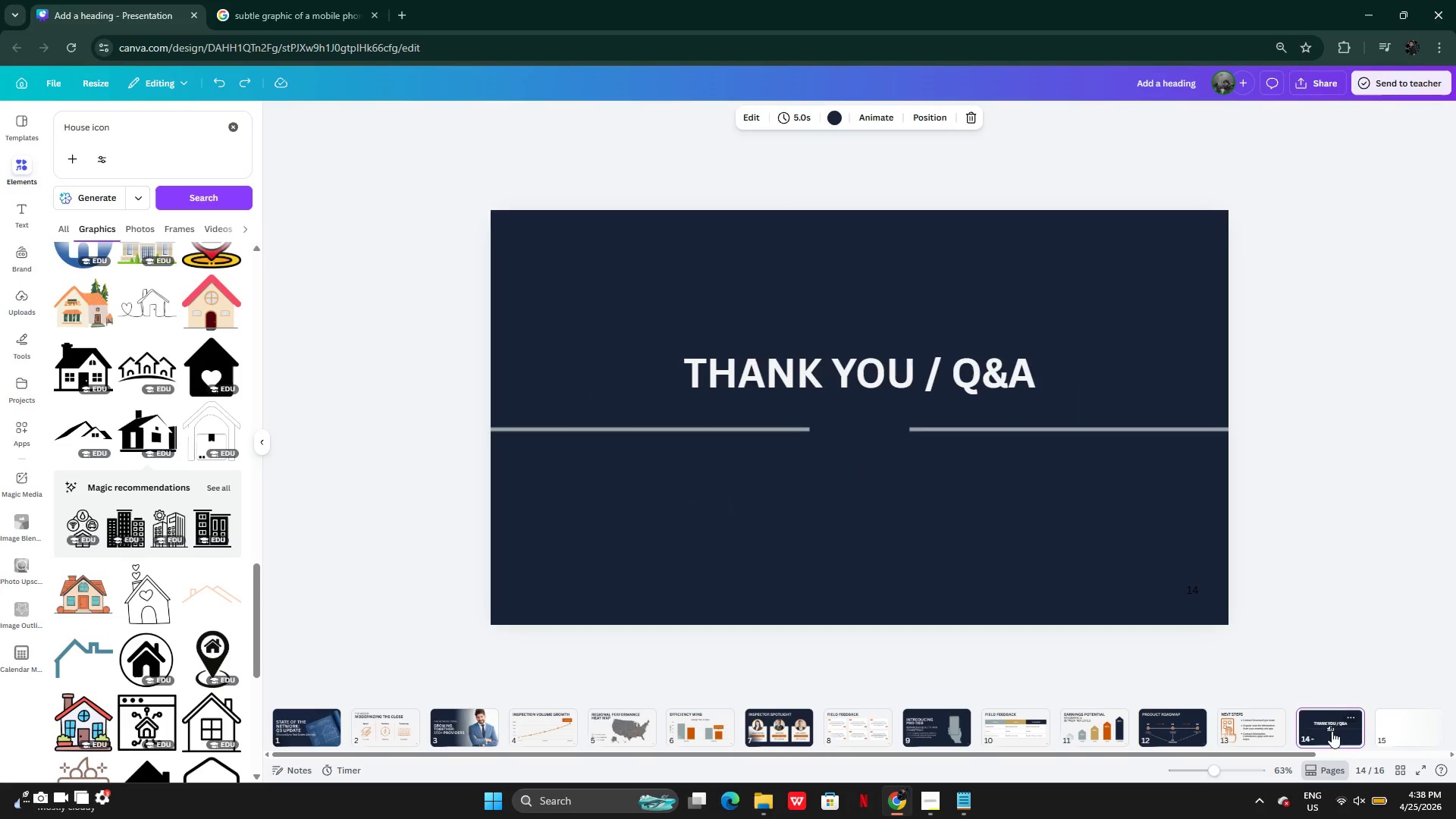 
key(Control+ControlLeft)
 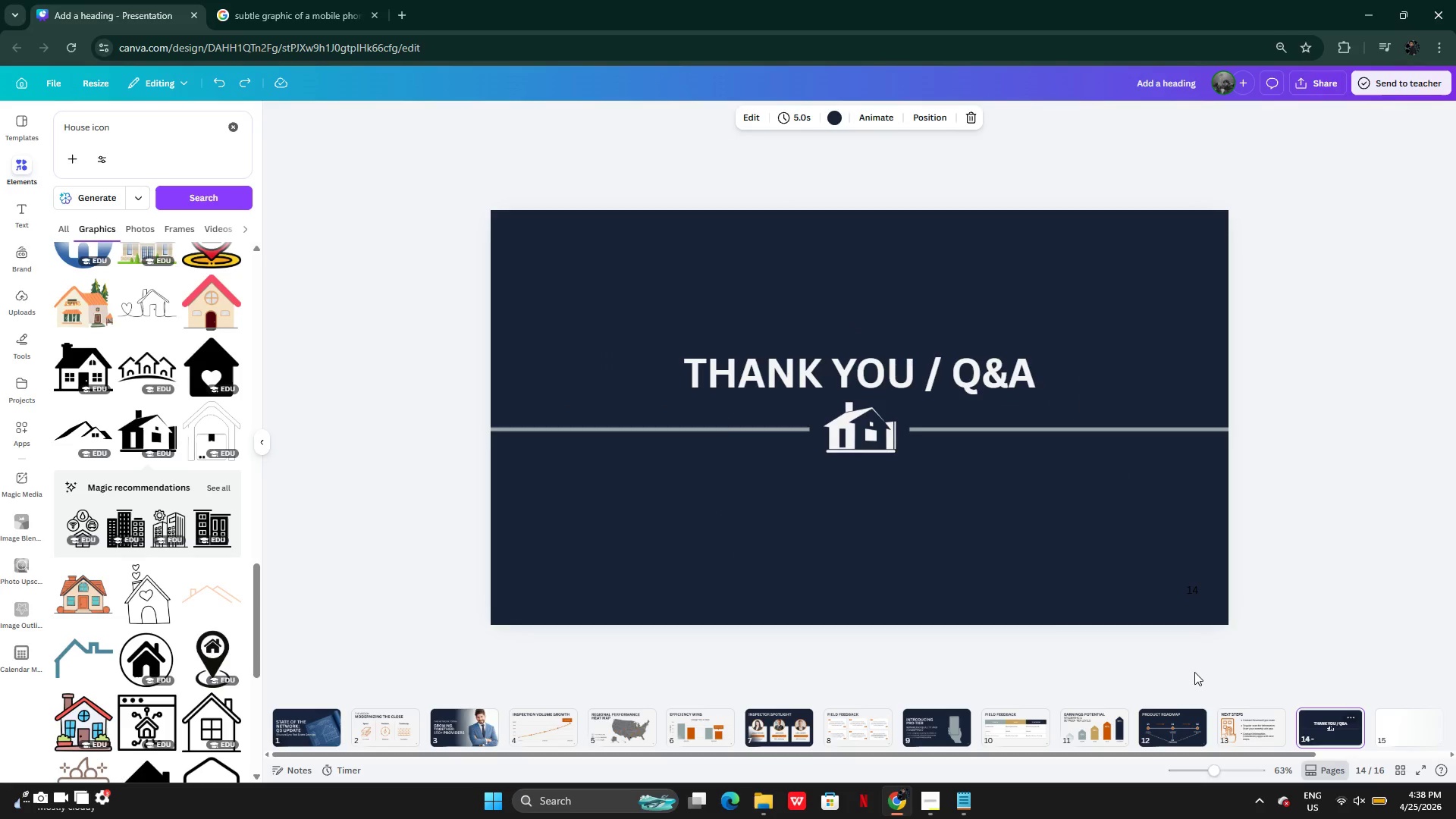 
key(Control+V)
 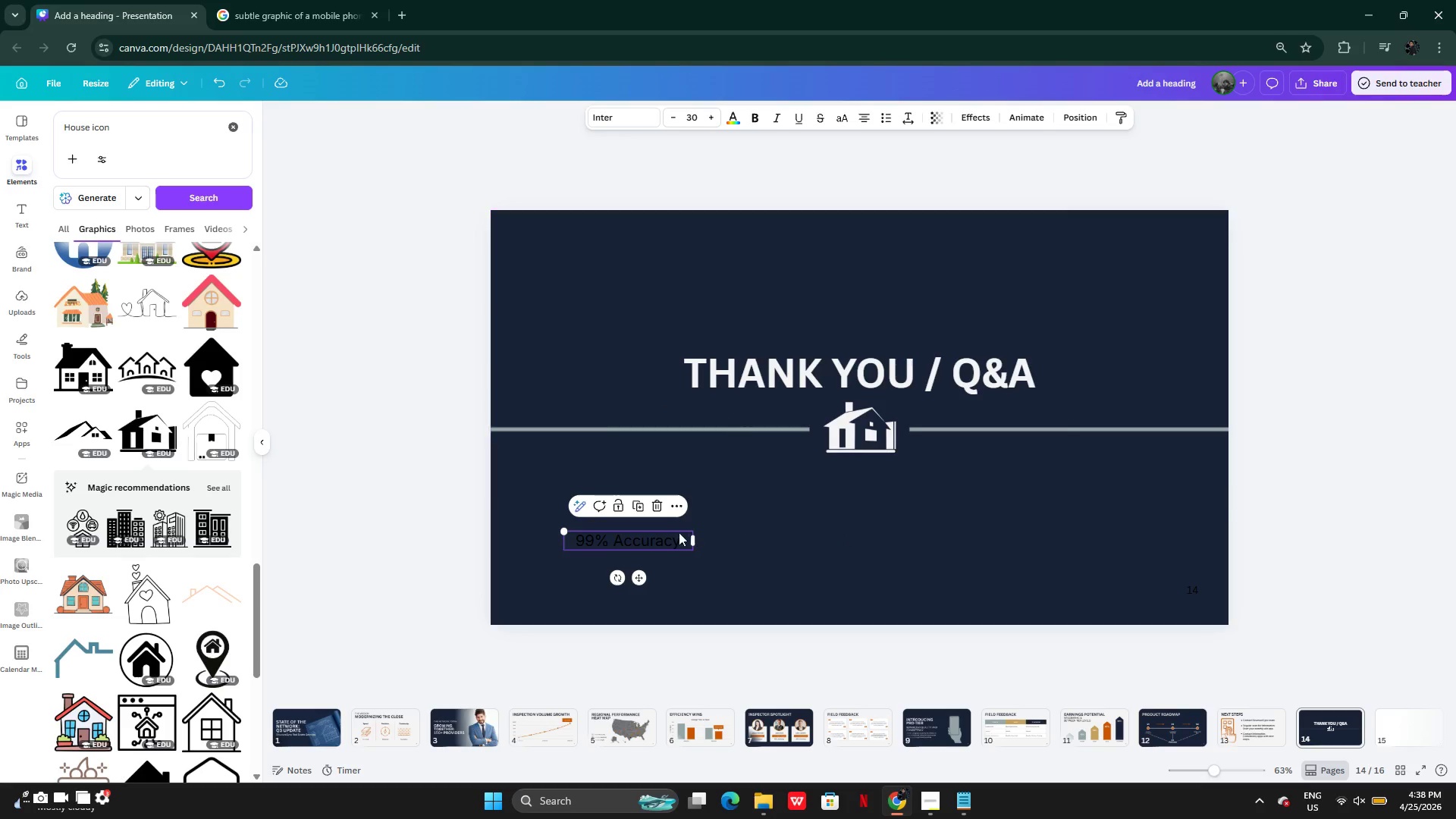 
left_click_drag(start_coordinate=[651, 541], to_coordinate=[881, 478])
 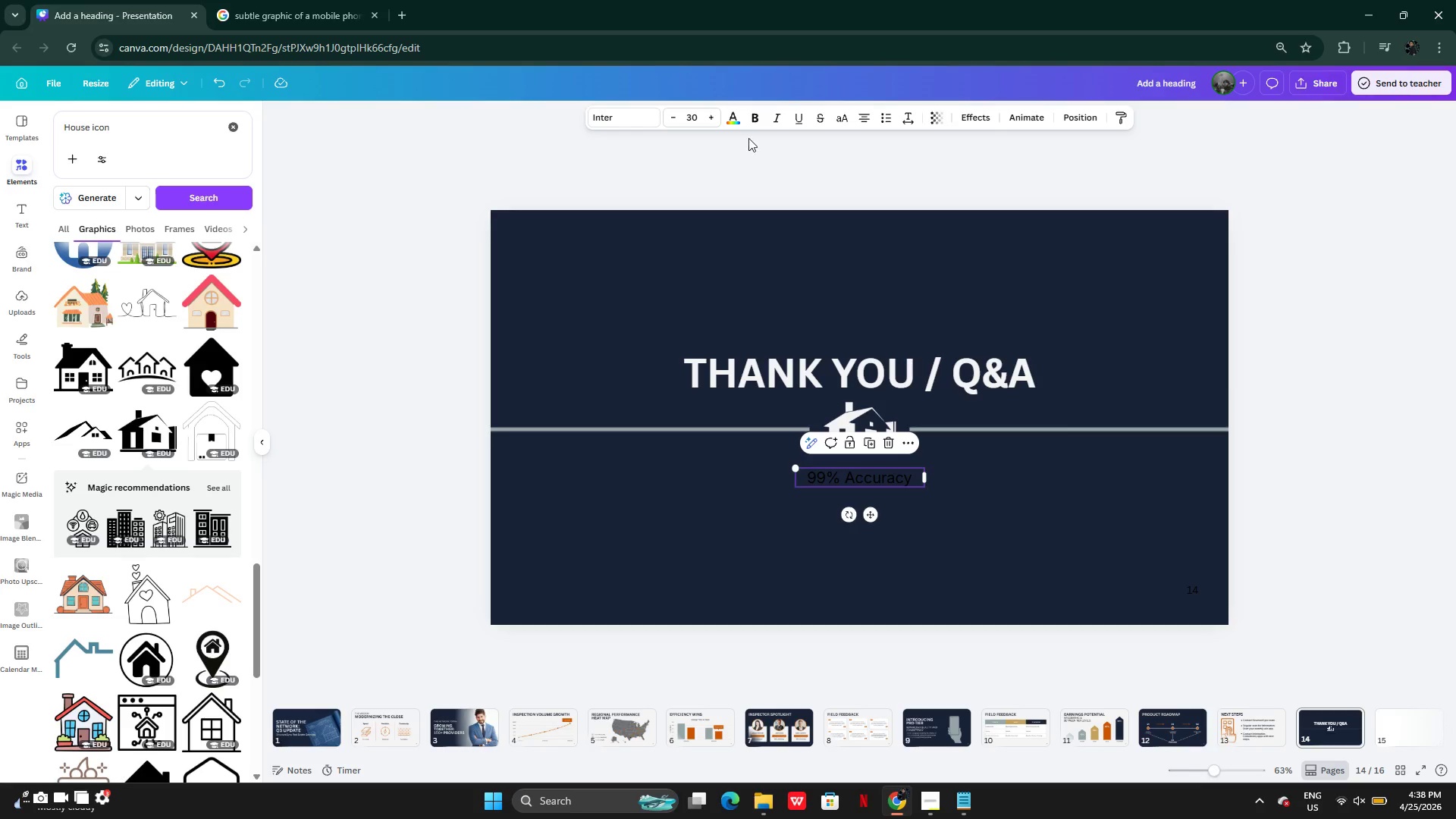 
left_click([733, 122])
 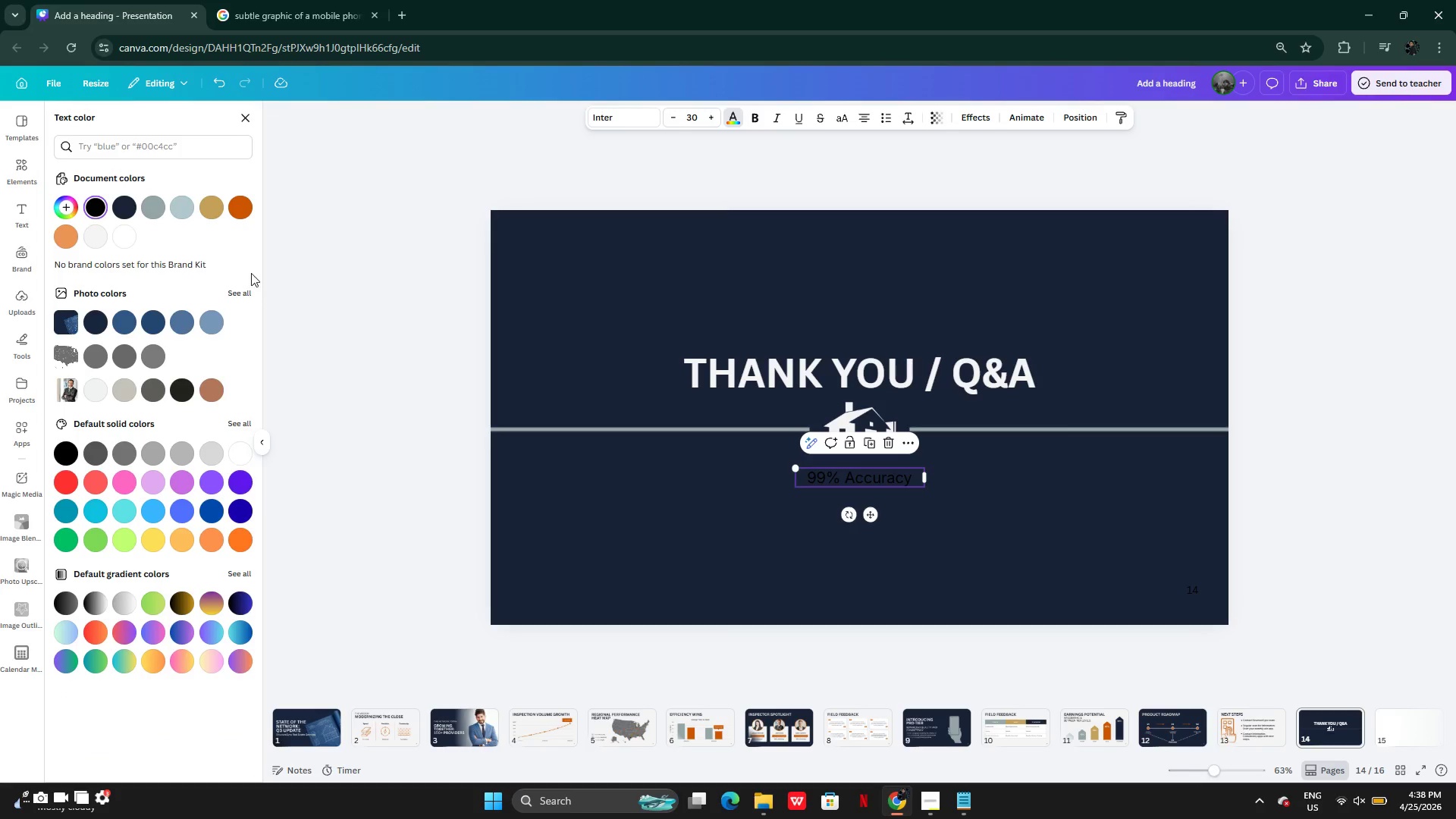 
mouse_move([108, 245])
 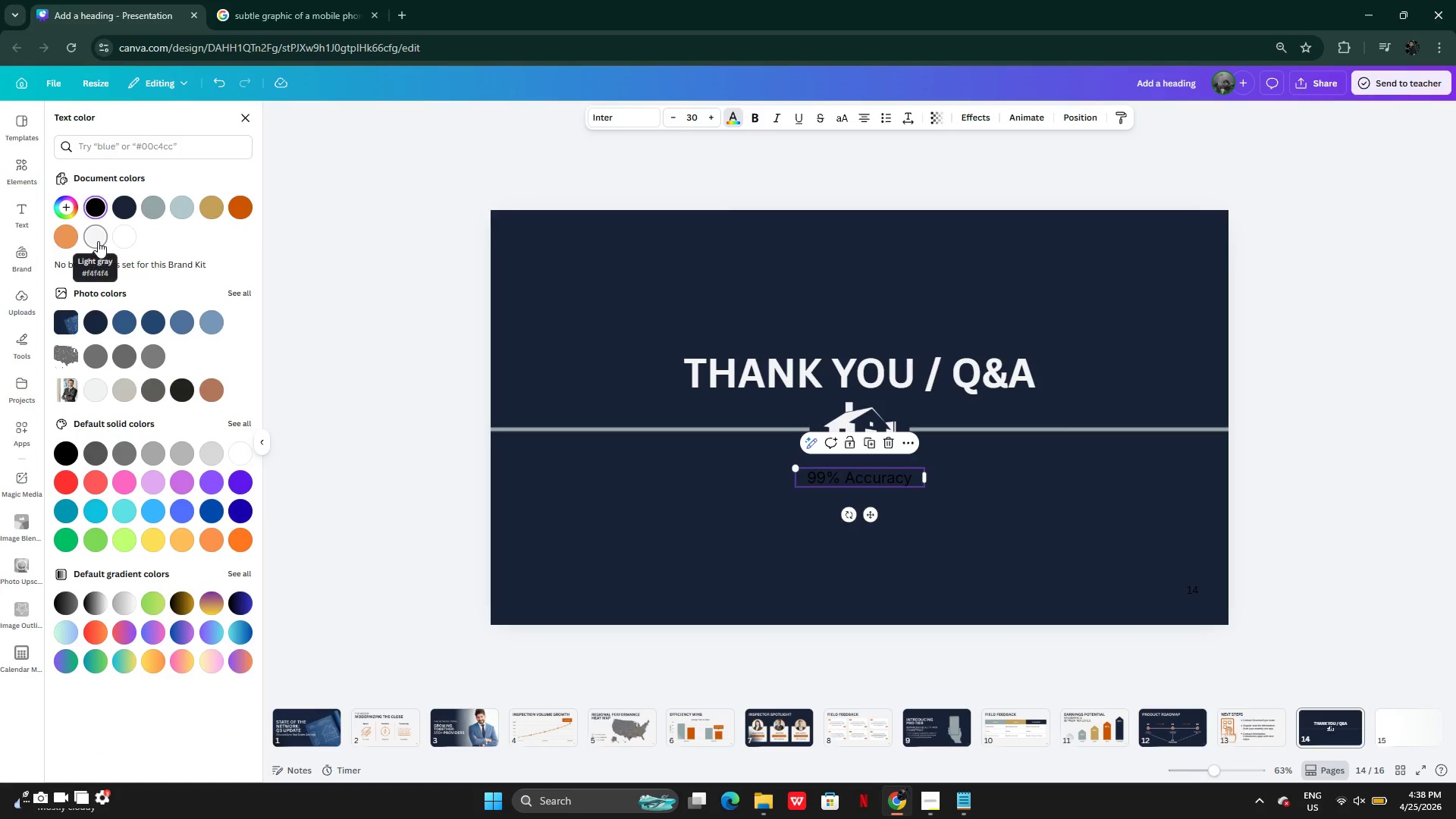 
left_click([98, 241])
 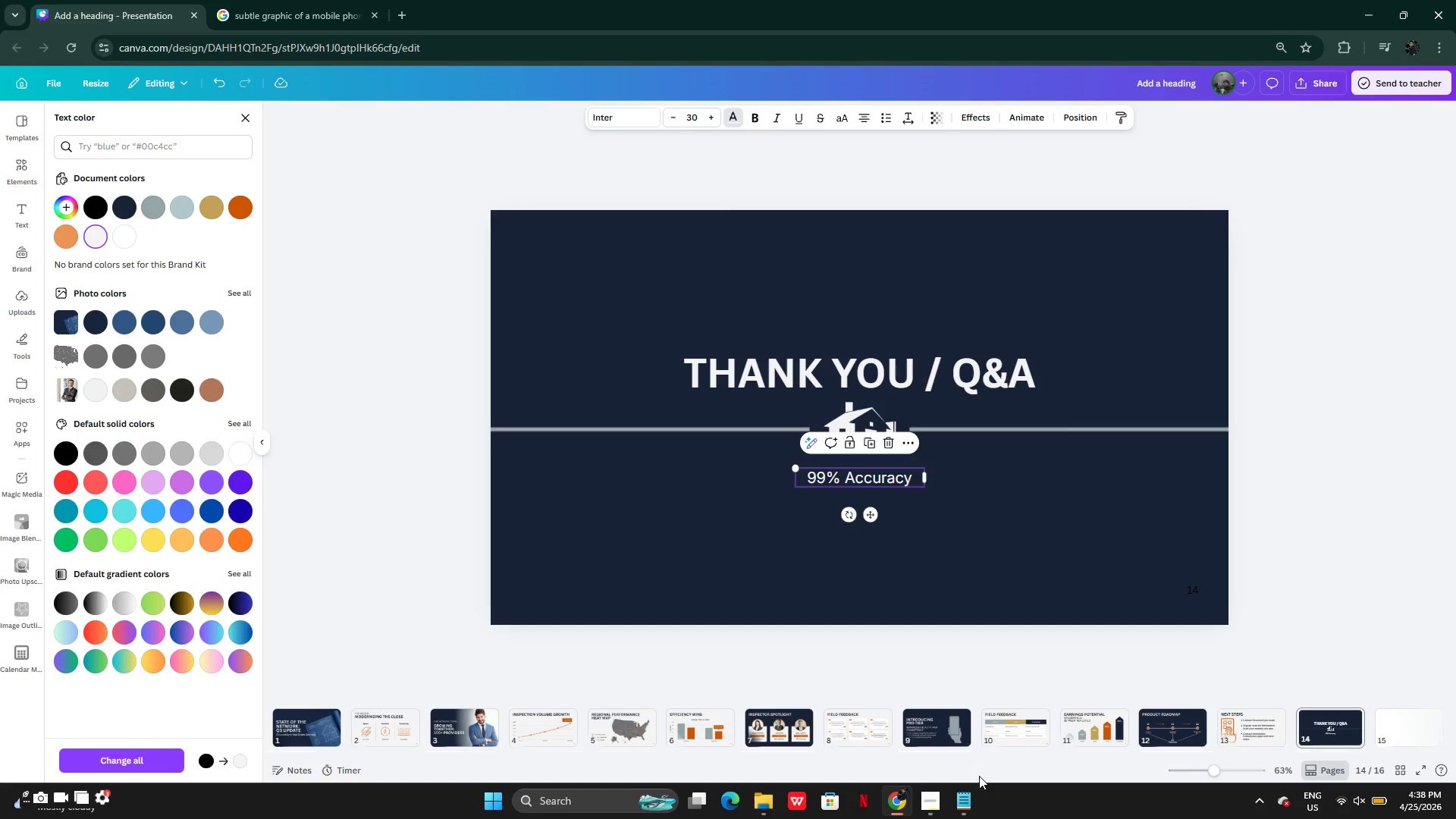 
left_click([955, 808])
 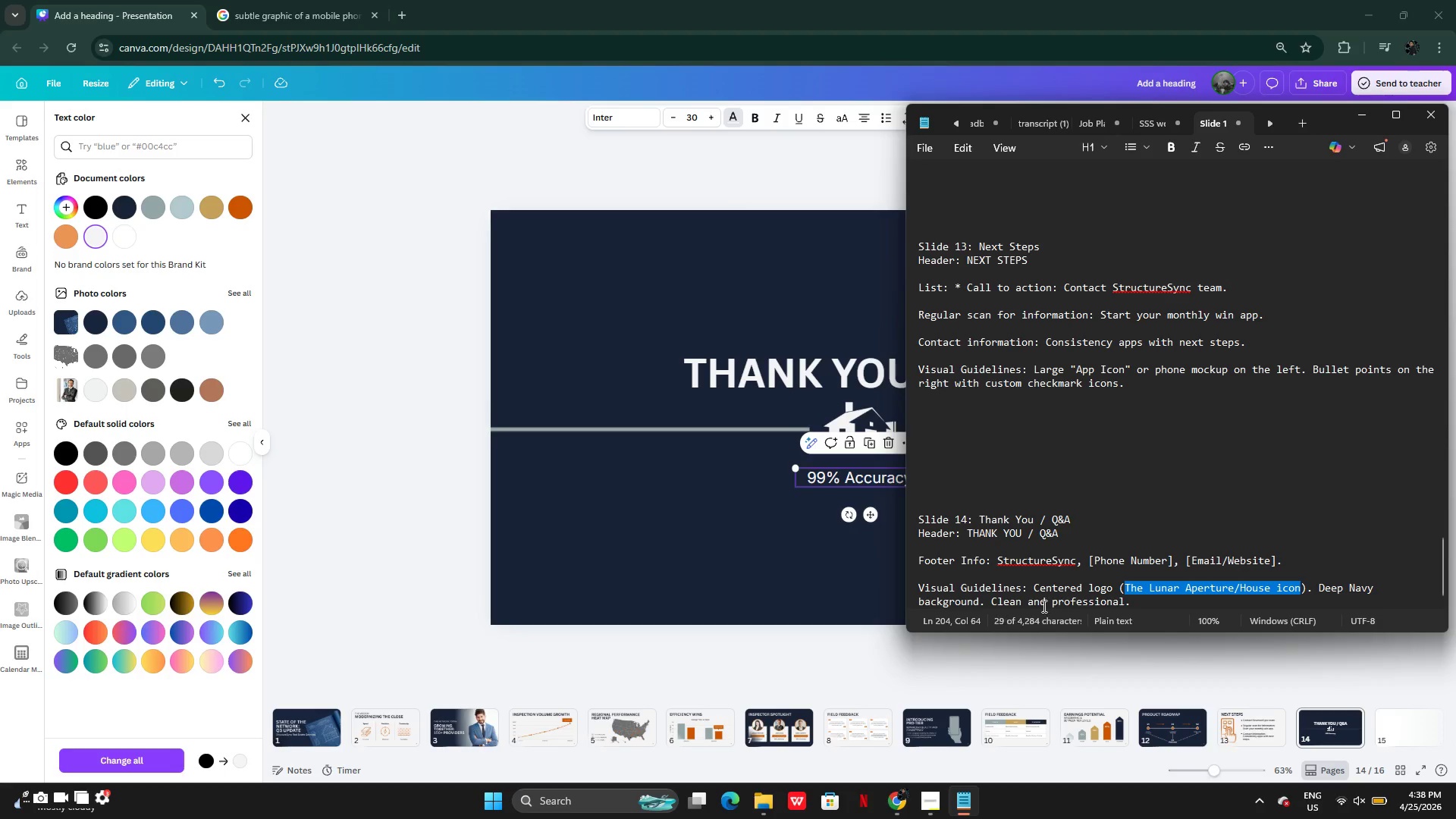 
left_click([1031, 594])
 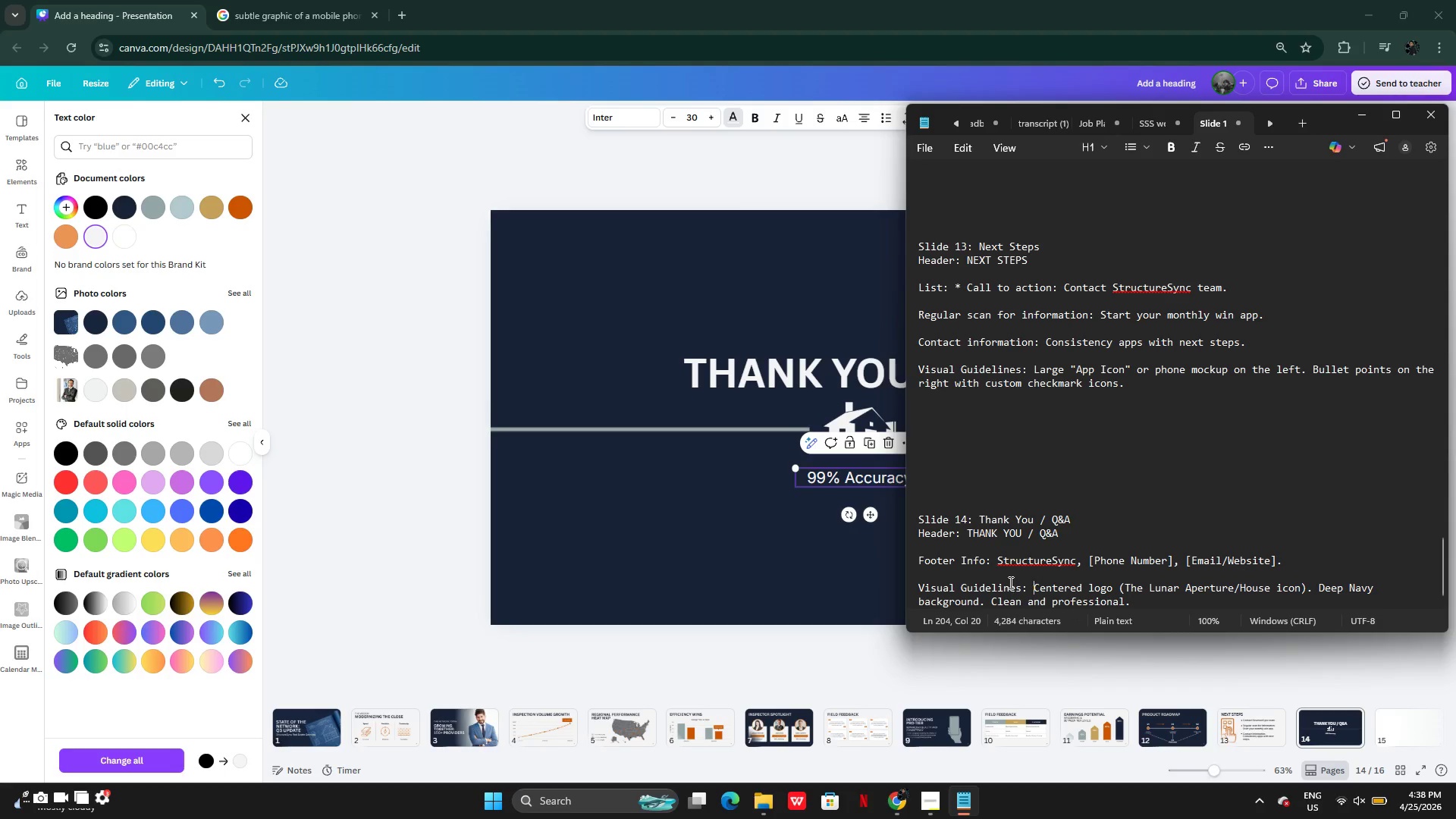 
wait(5.95)
 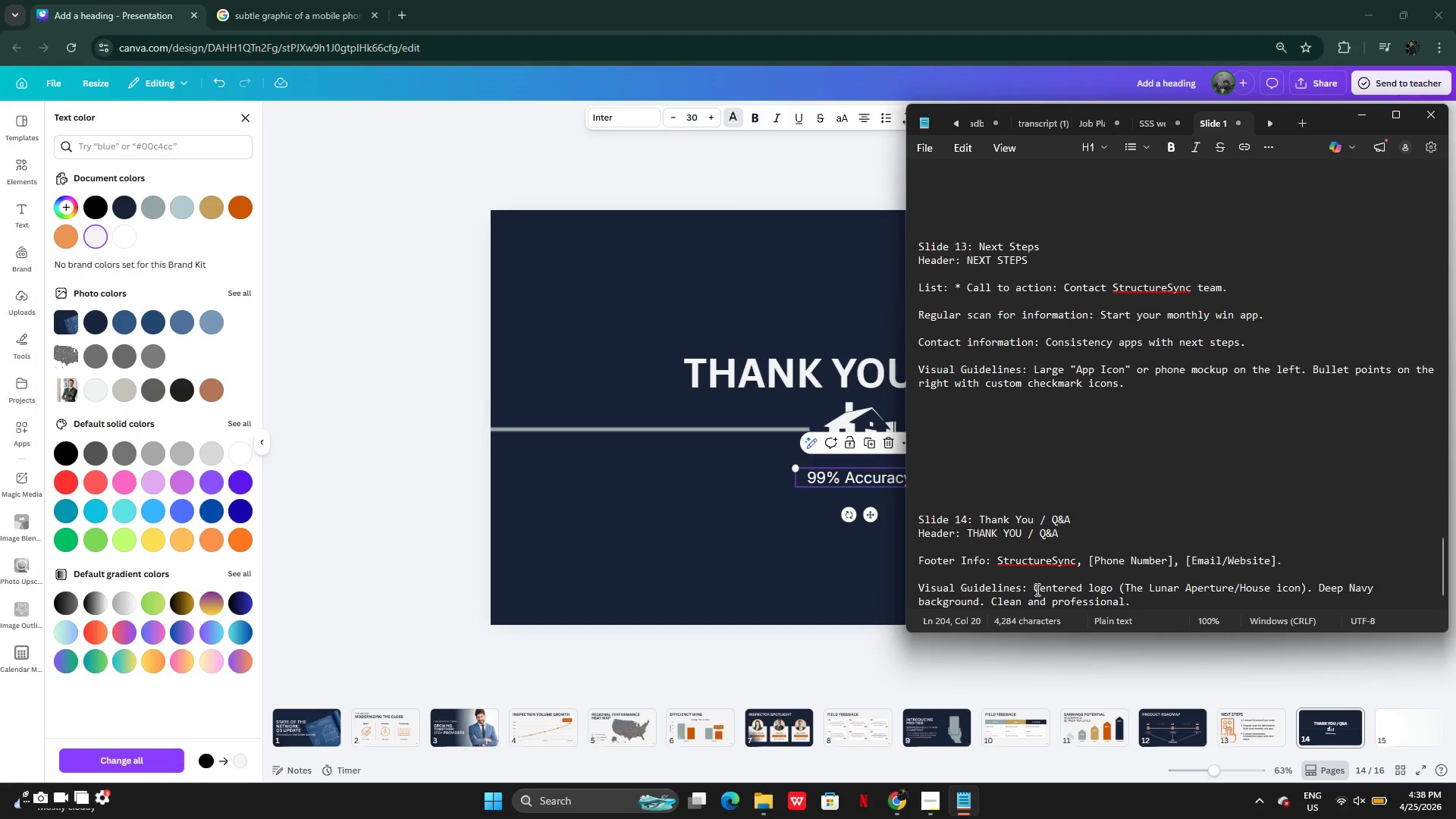 
scroll: coordinate [1040, 574], scroll_direction: down, amount: 4.0
 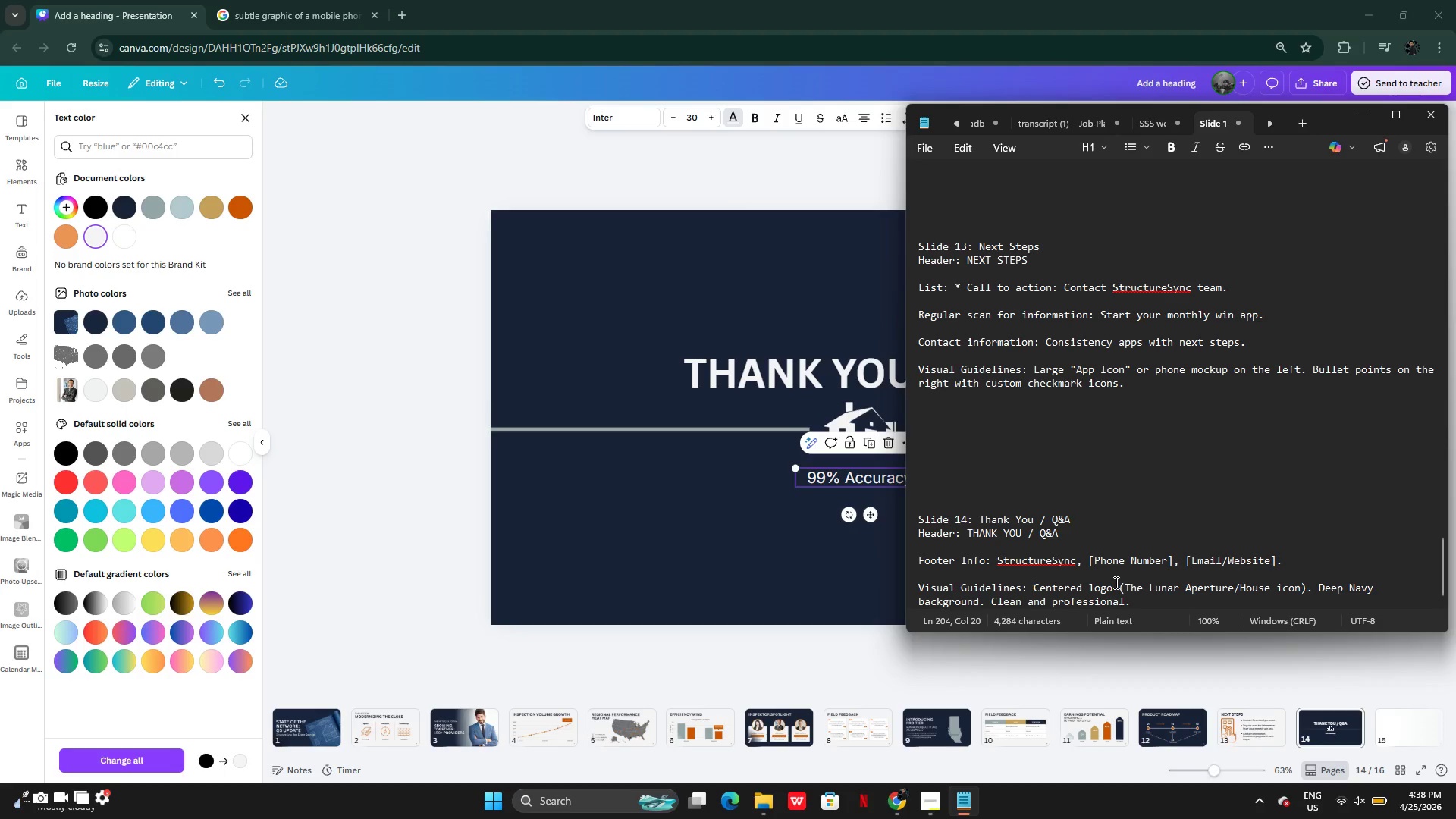 
left_click_drag(start_coordinate=[998, 560], to_coordinate=[1072, 561])
 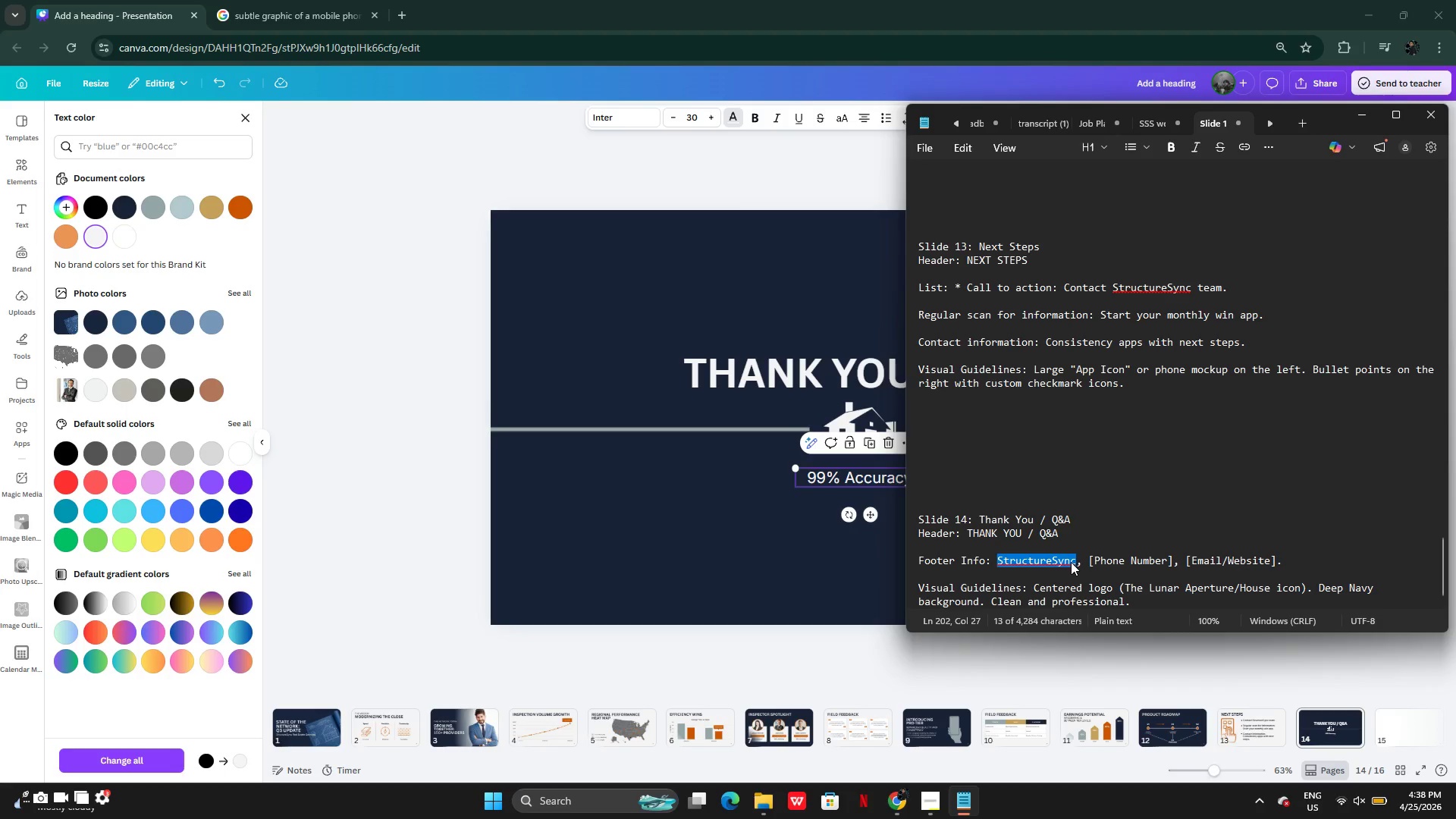 
key(Control+C)
 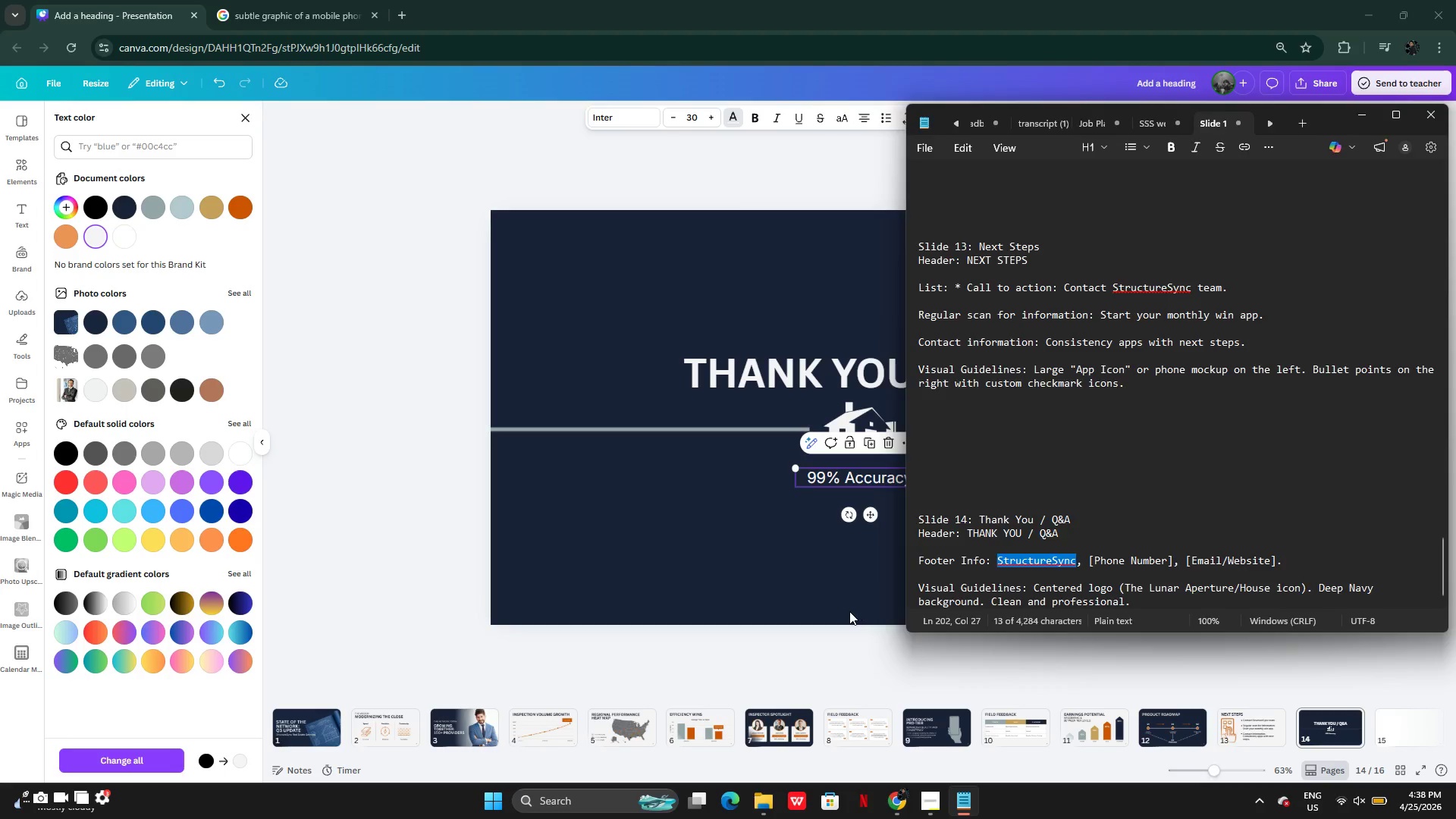 
left_click([849, 611])
 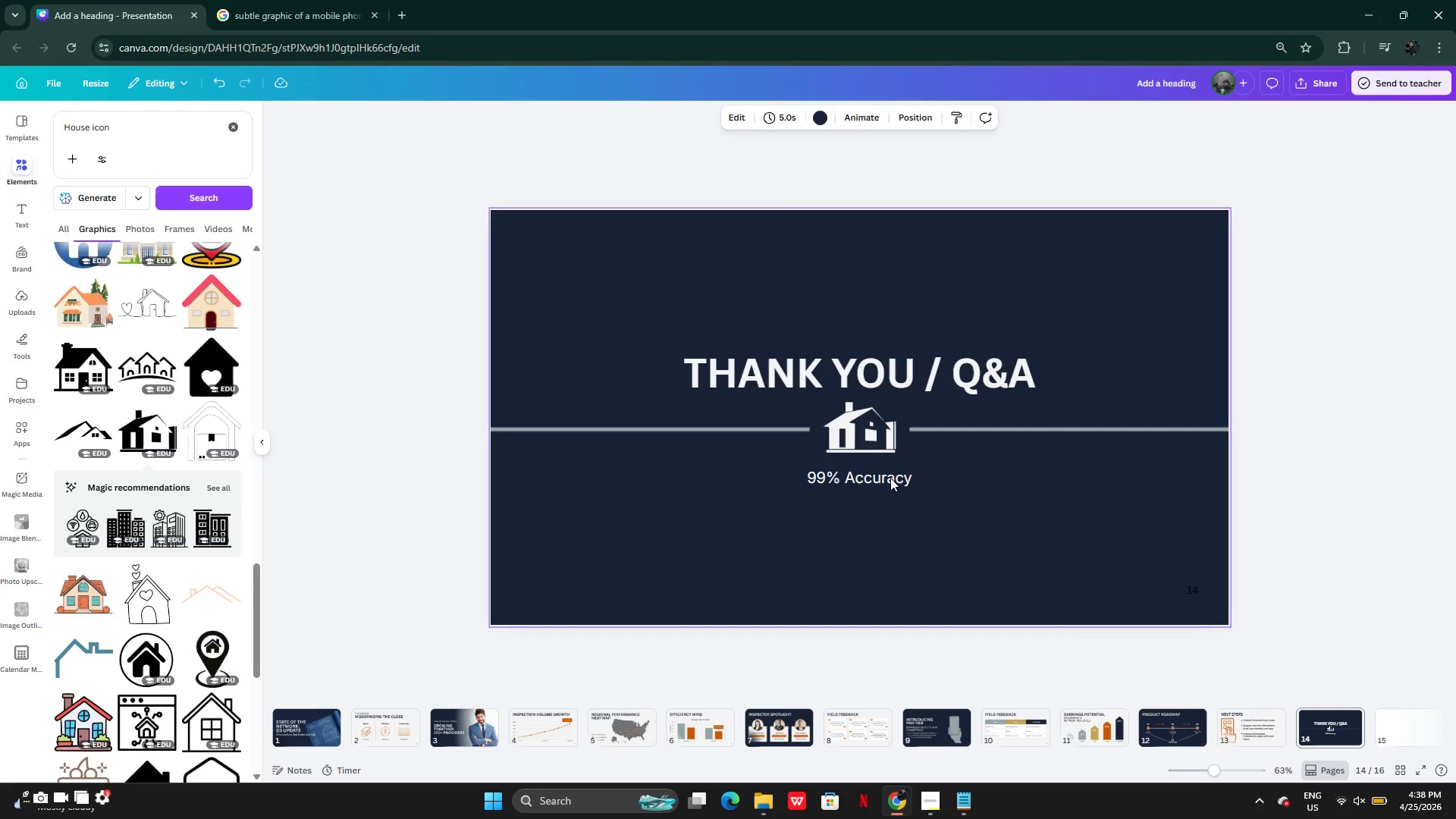 
double_click([890, 478])
 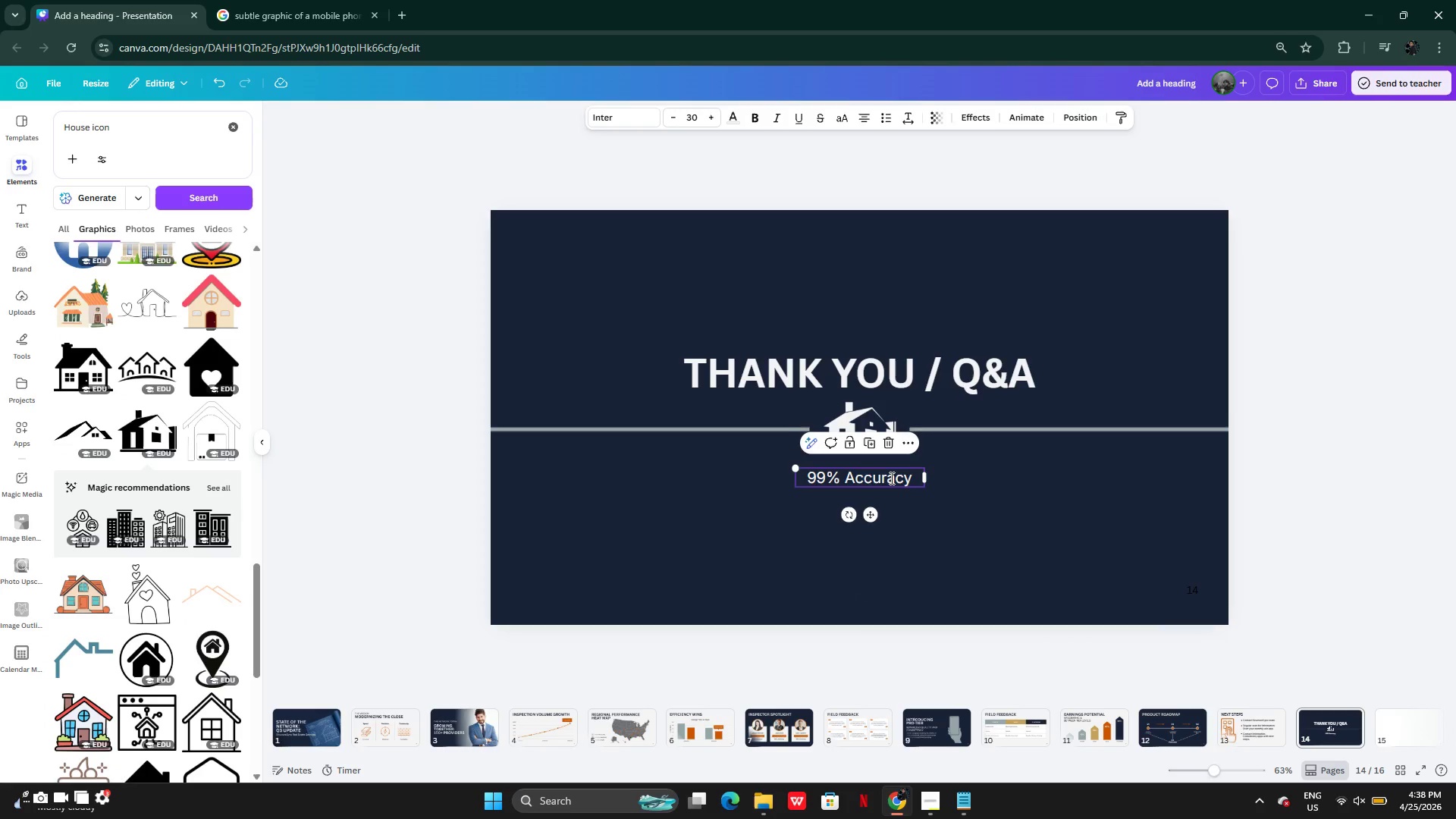 
key(Control+V)
 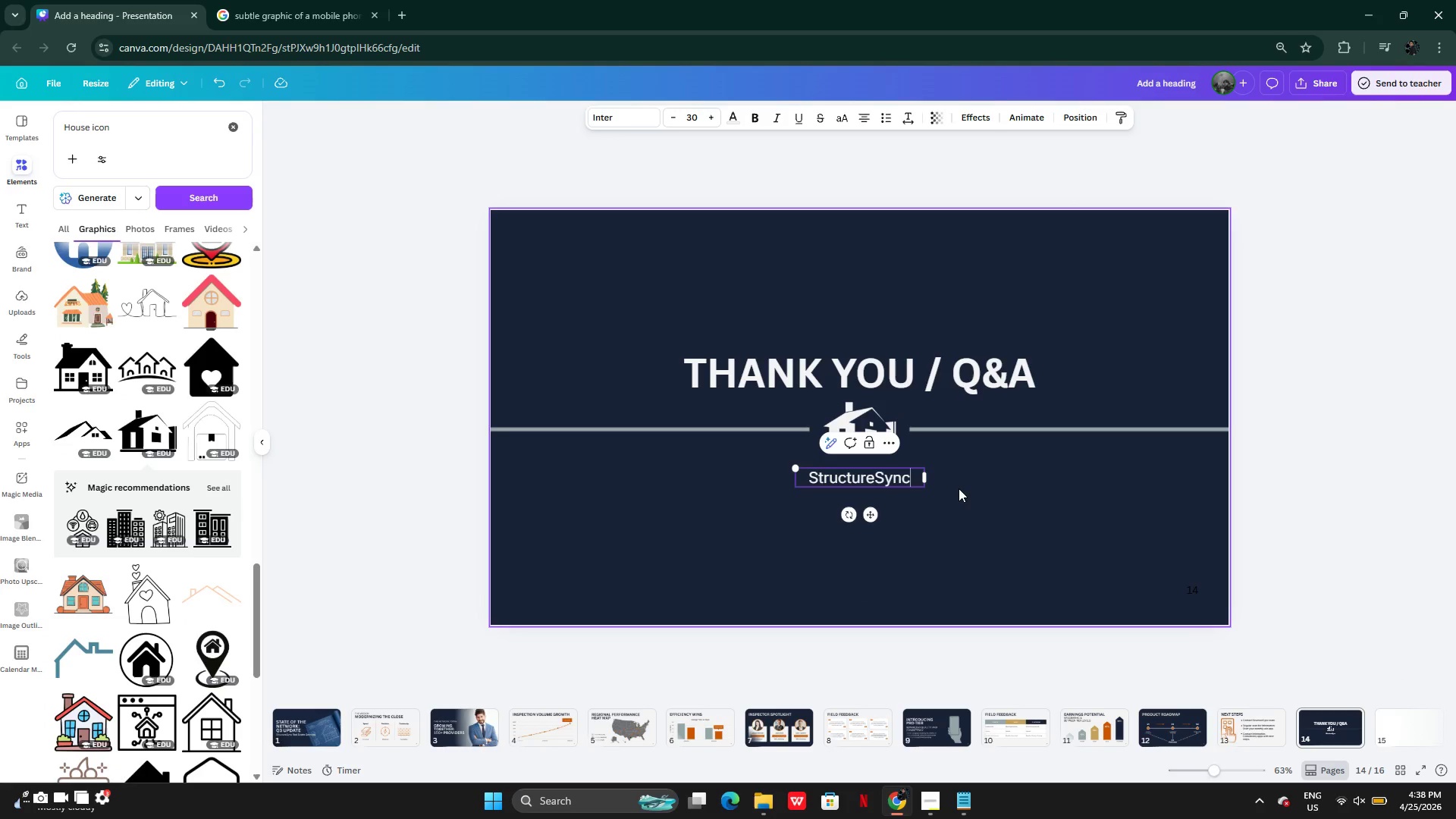 
left_click([961, 490])
 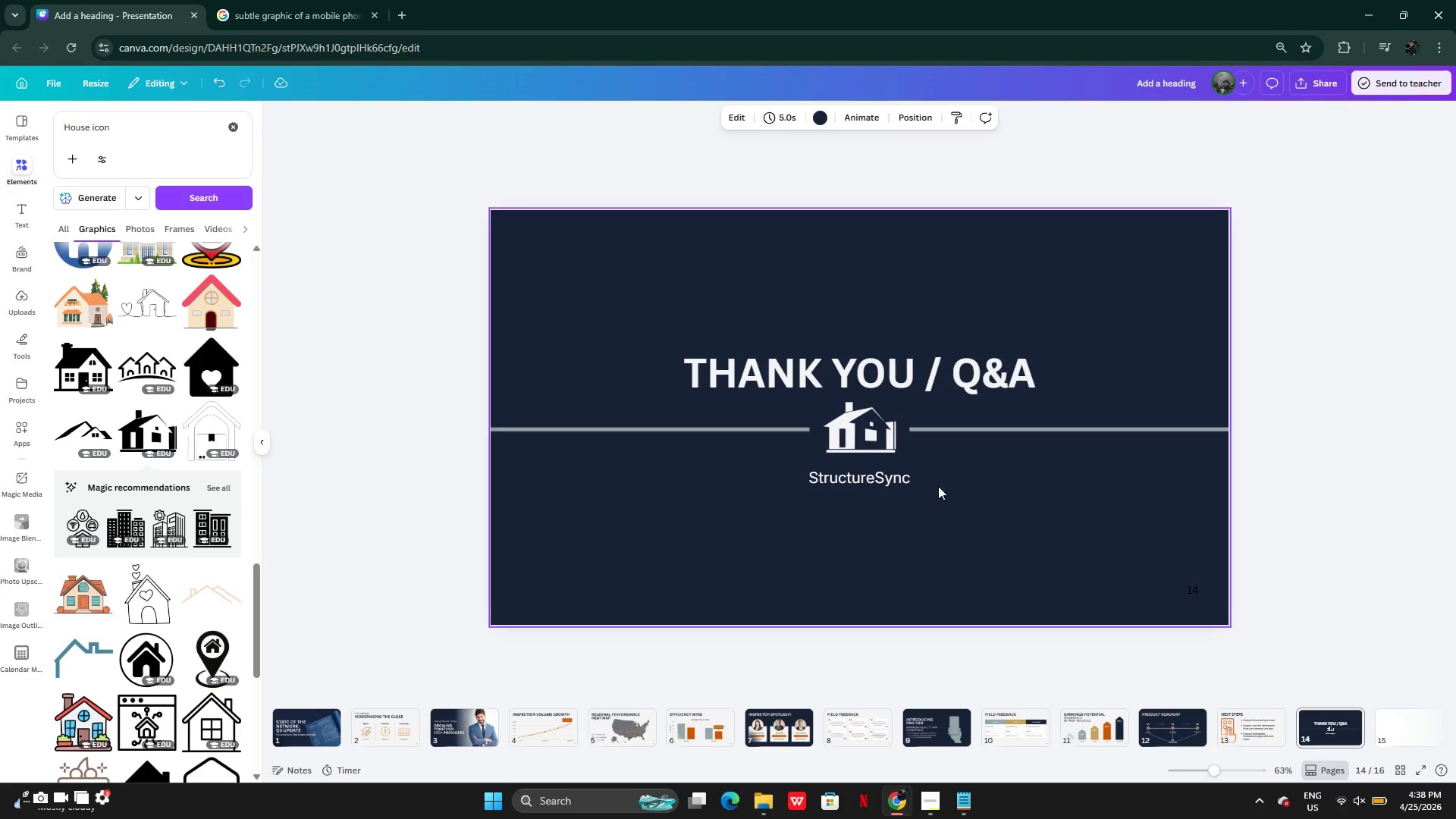 
left_click([924, 481])
 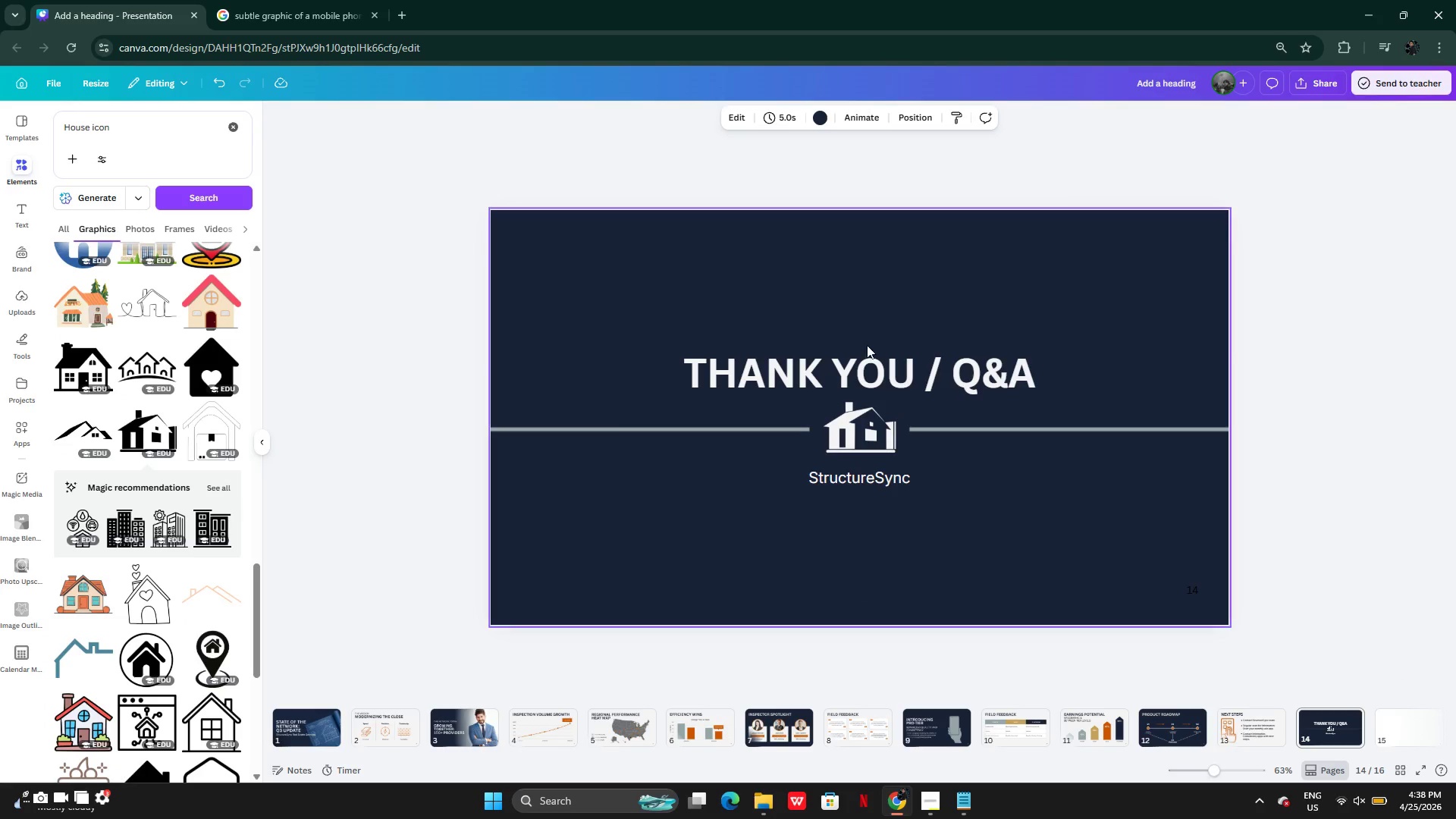 
left_click([859, 472])
 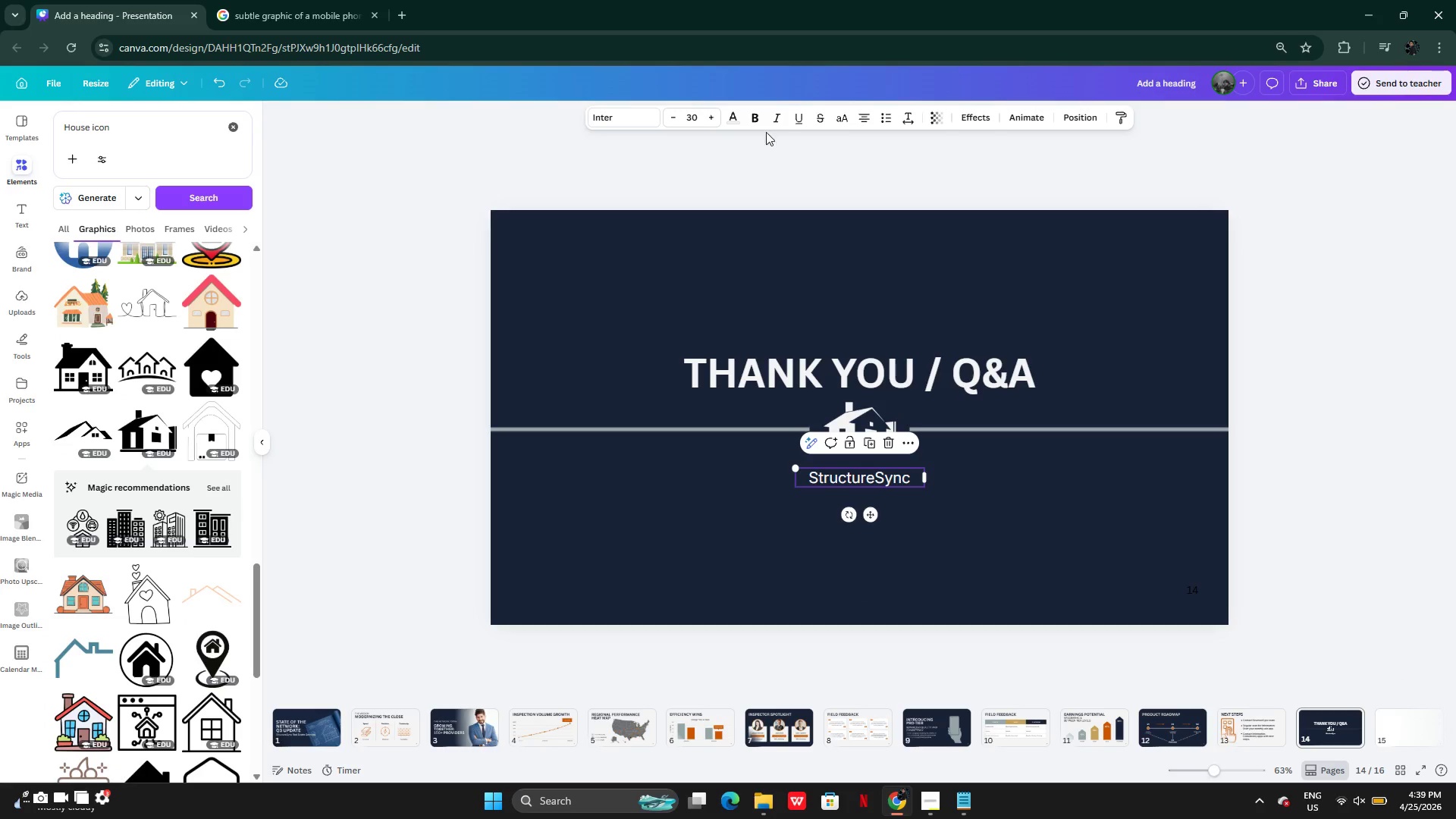 
left_click([752, 121])
 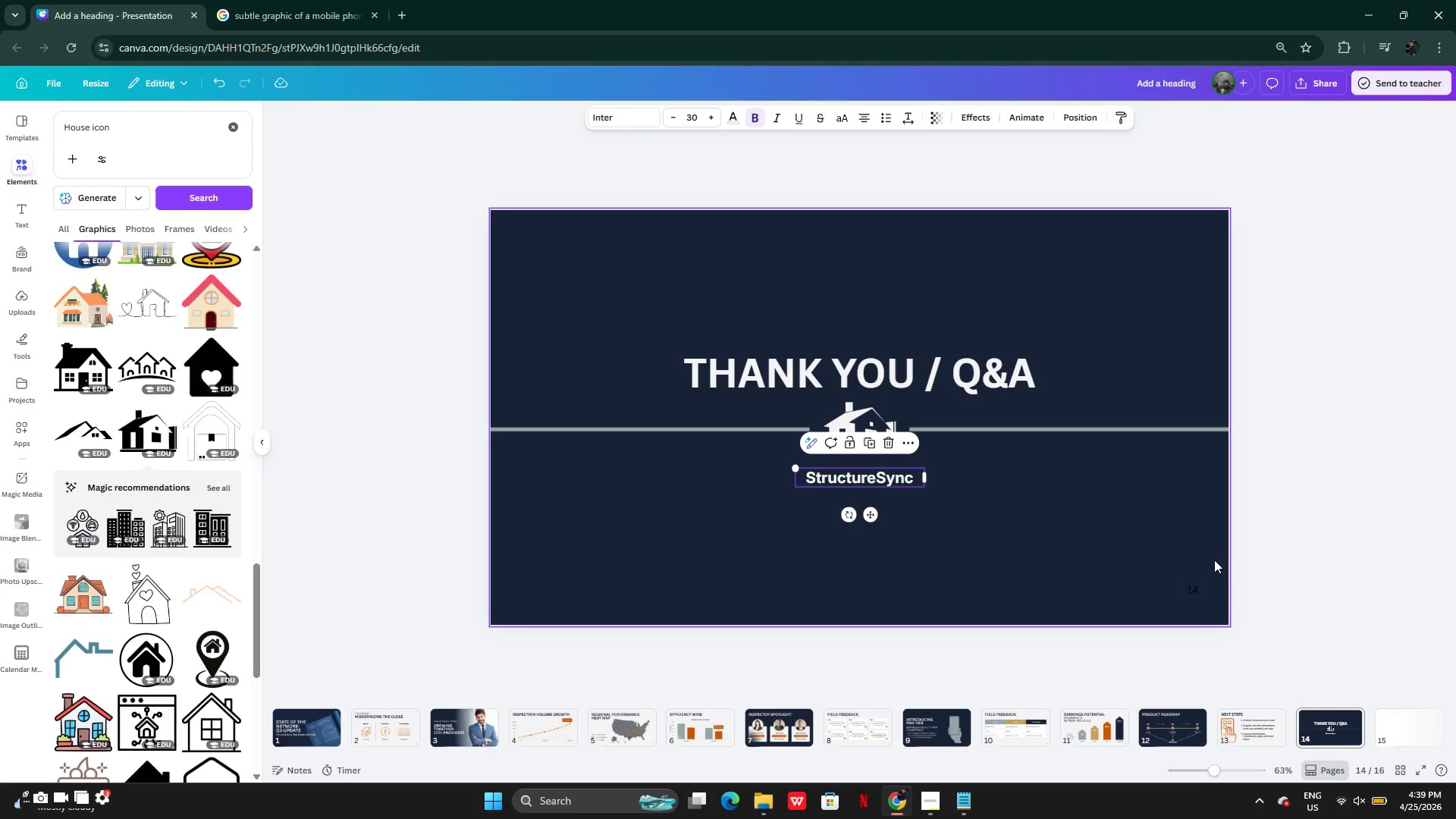 
left_click([1190, 586])
 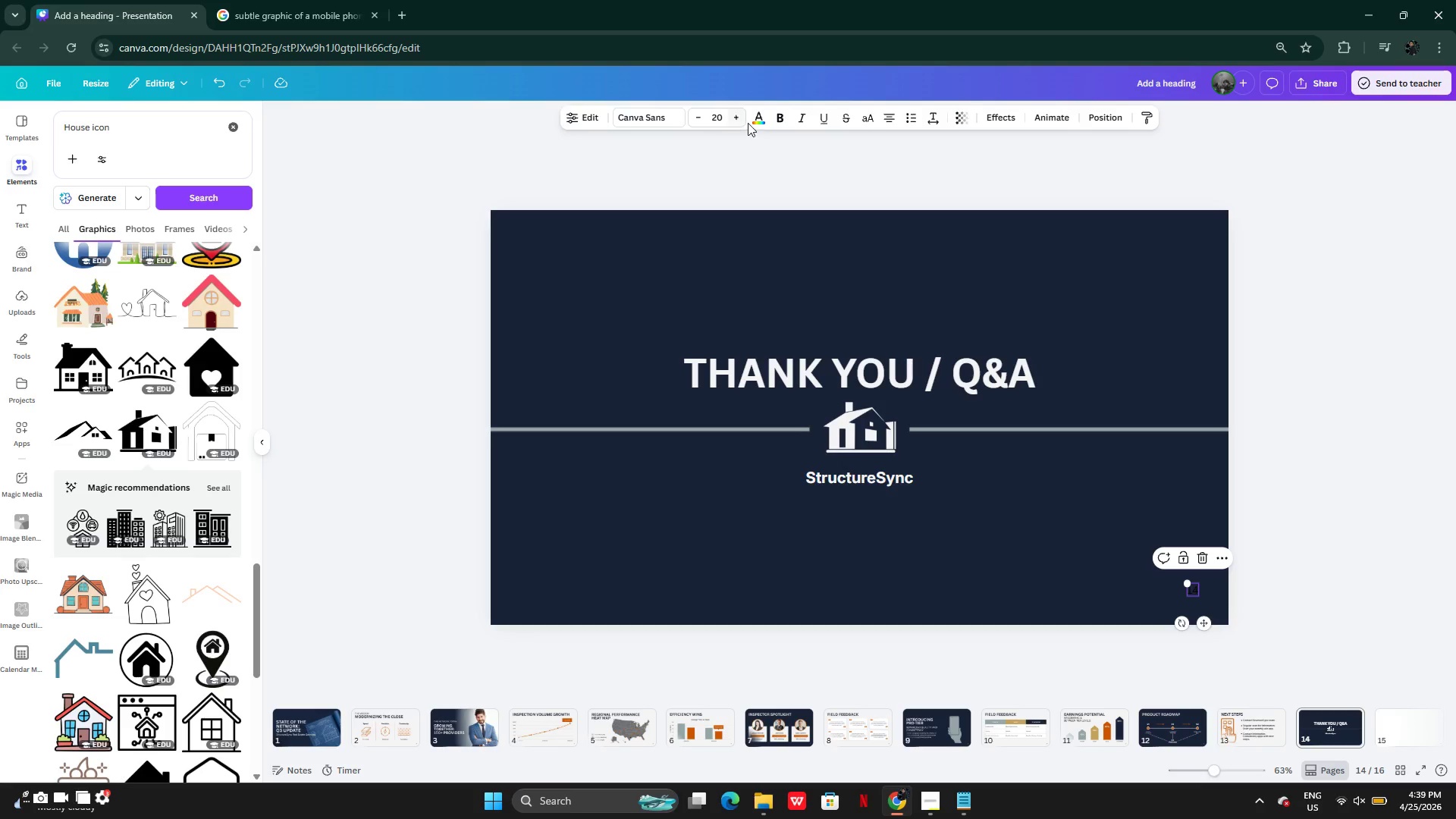 
left_click([758, 120])
 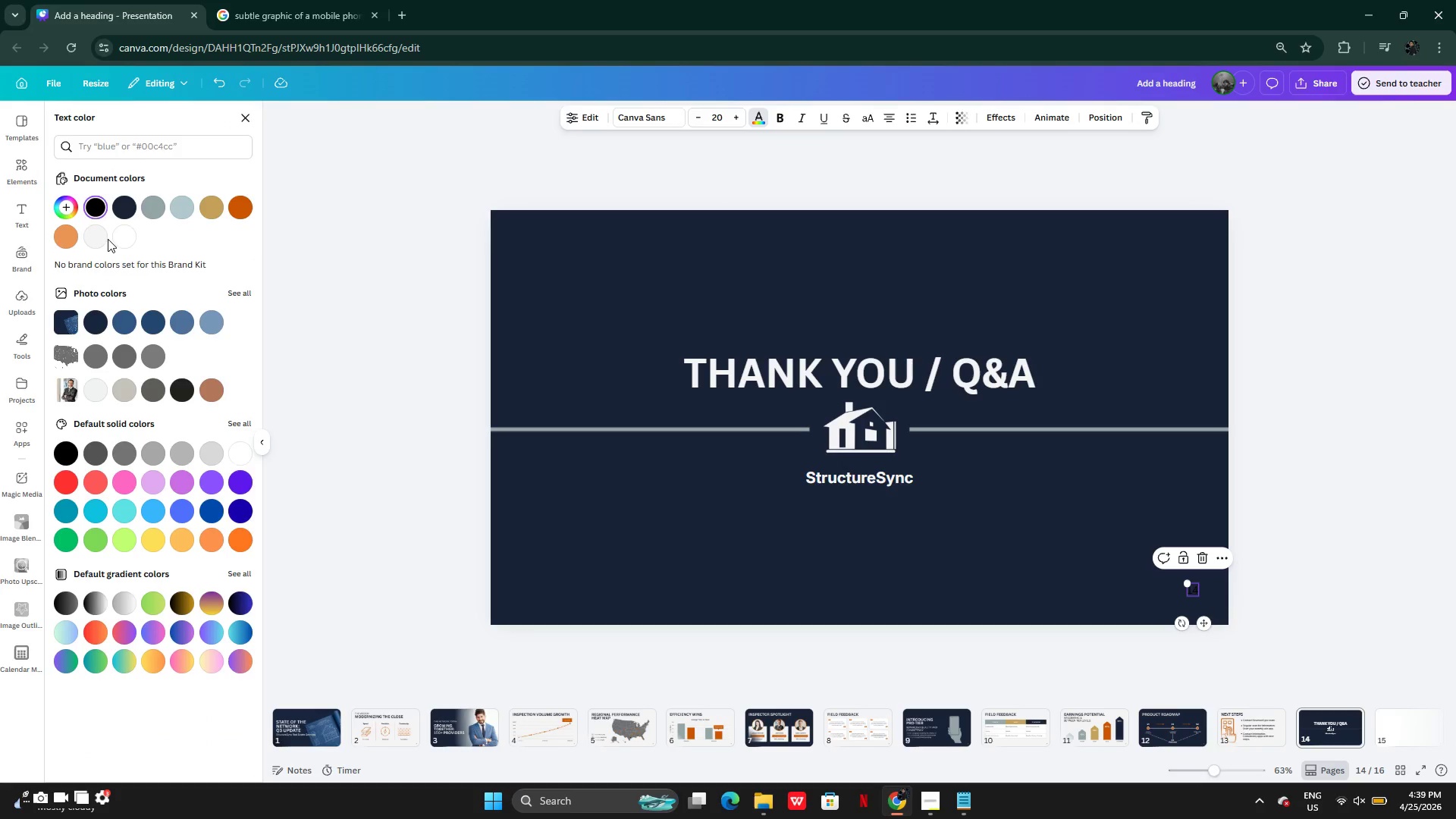 
left_click([118, 241])
 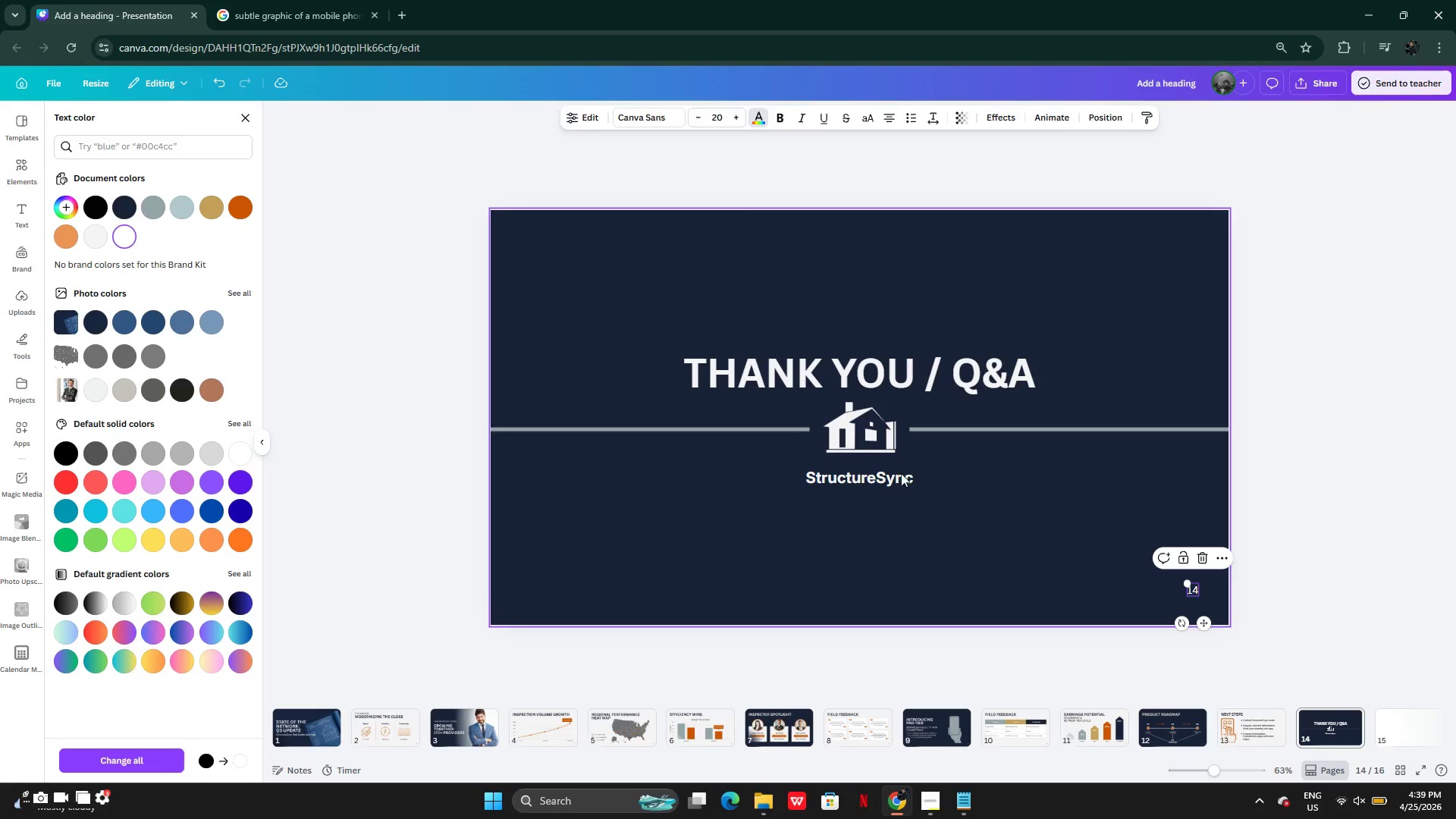 
left_click([968, 494])
 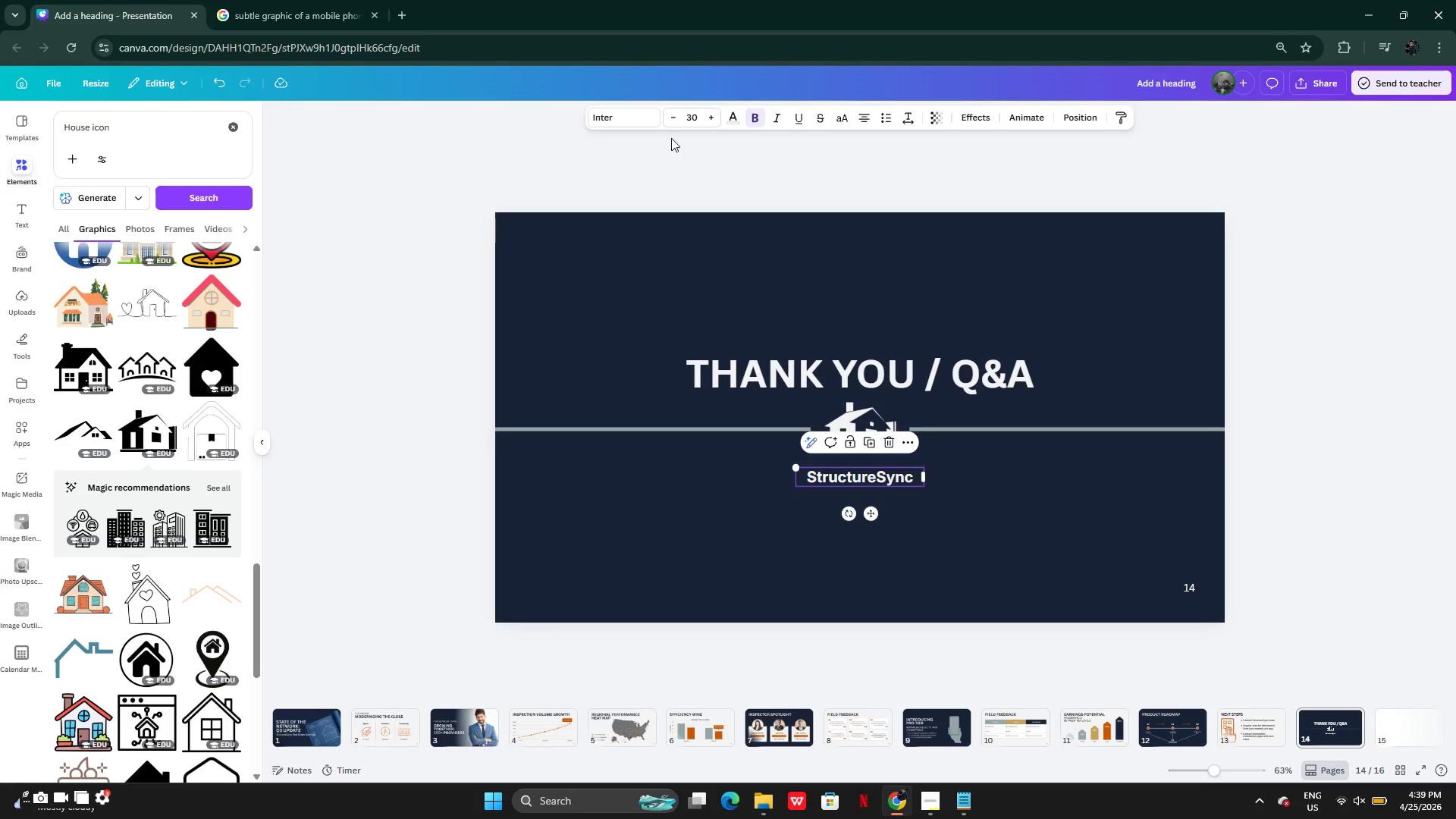 
wait(7.69)
 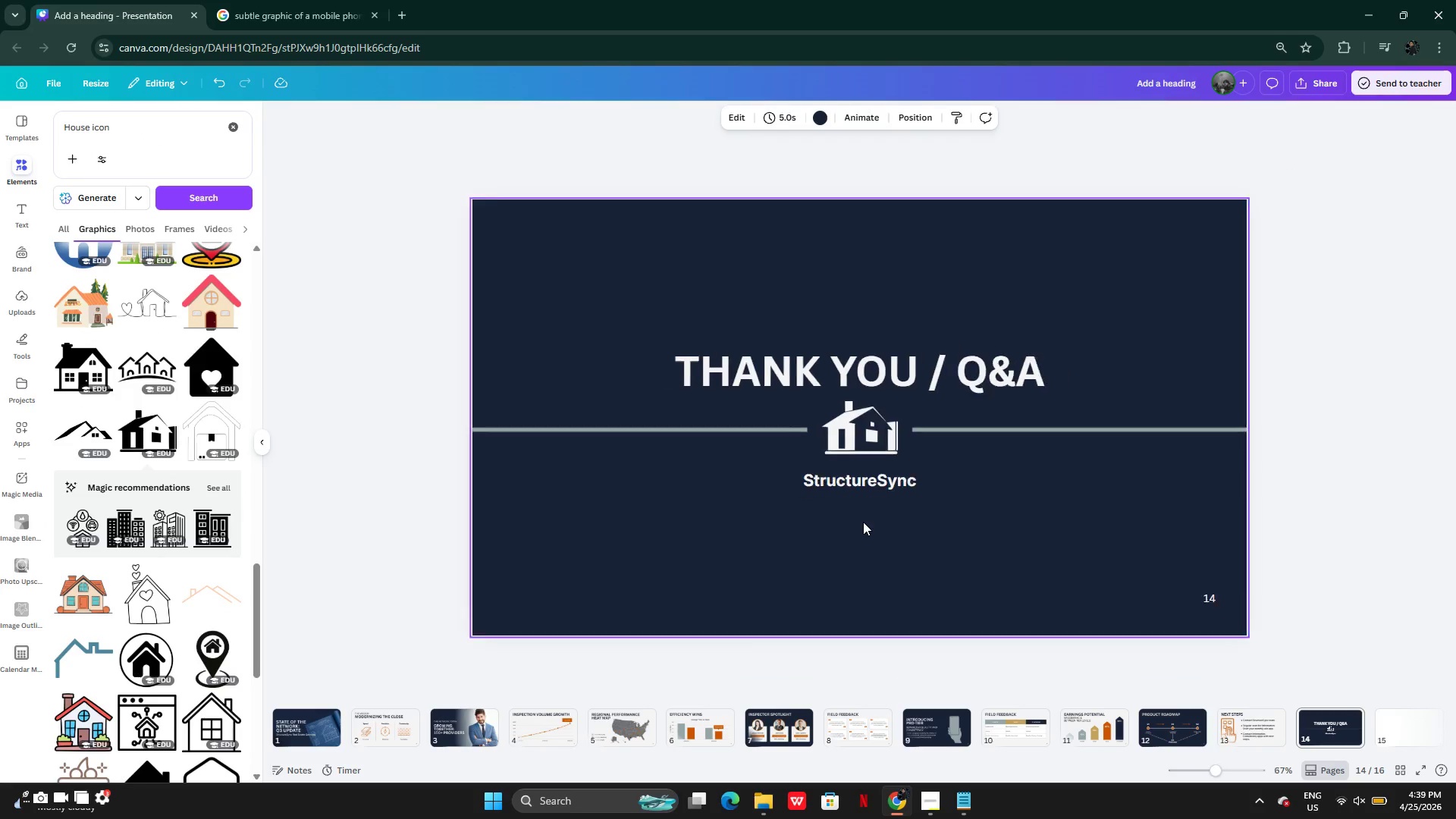 
left_click_drag(start_coordinate=[701, 117], to_coordinate=[681, 121])
 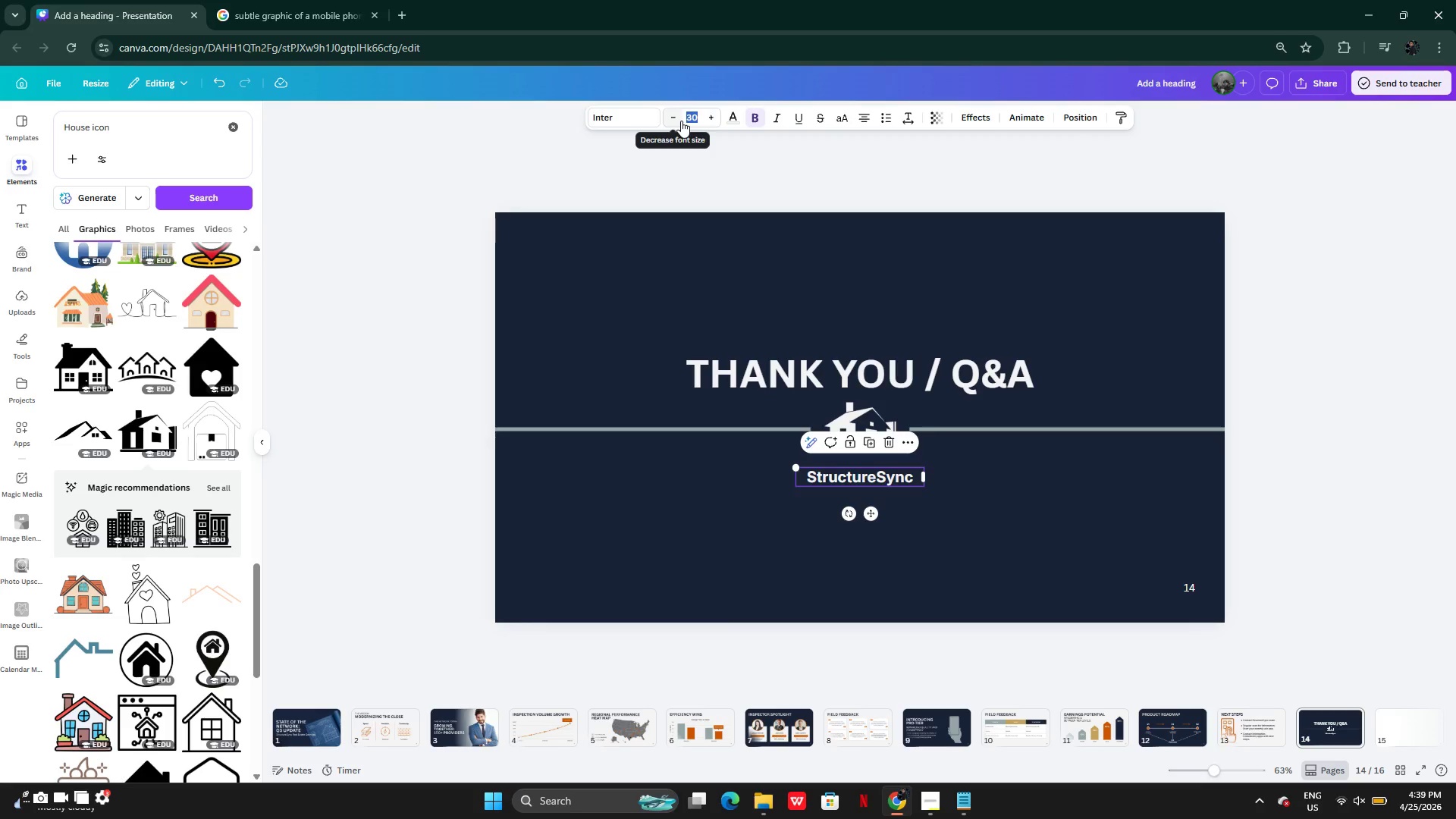 
type(40)
 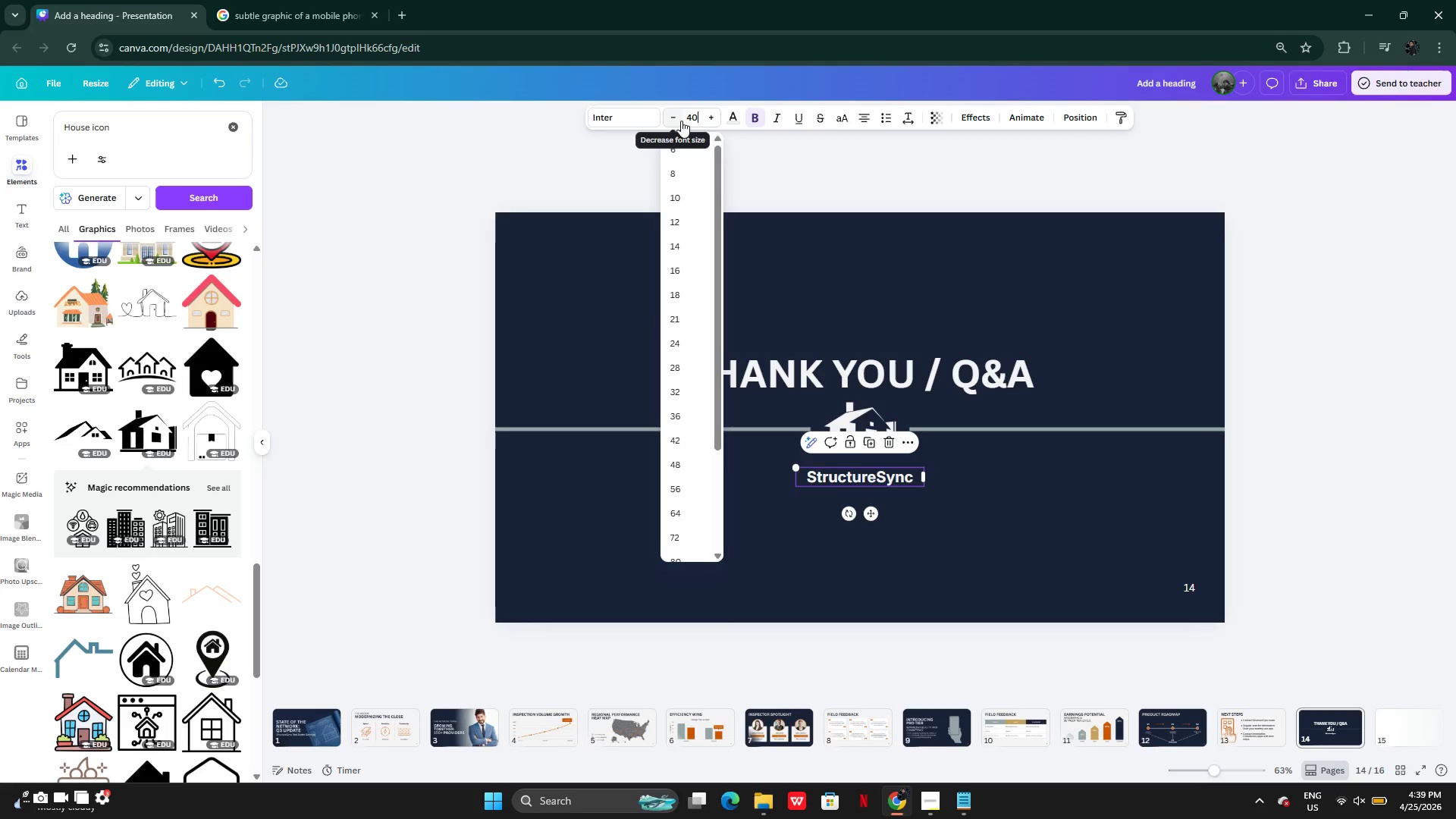 
key(Enter)
 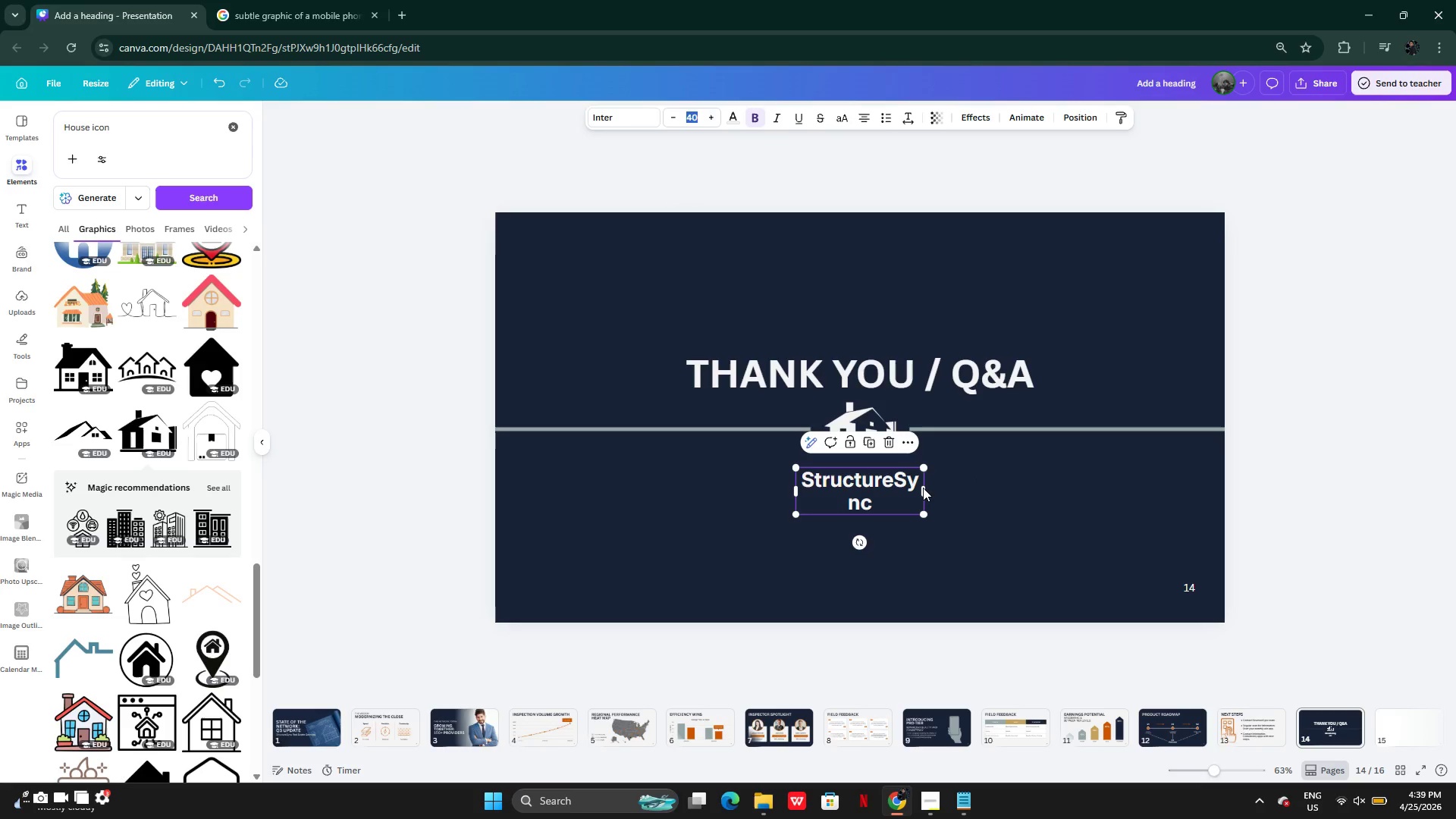 
left_click_drag(start_coordinate=[926, 489], to_coordinate=[946, 488])
 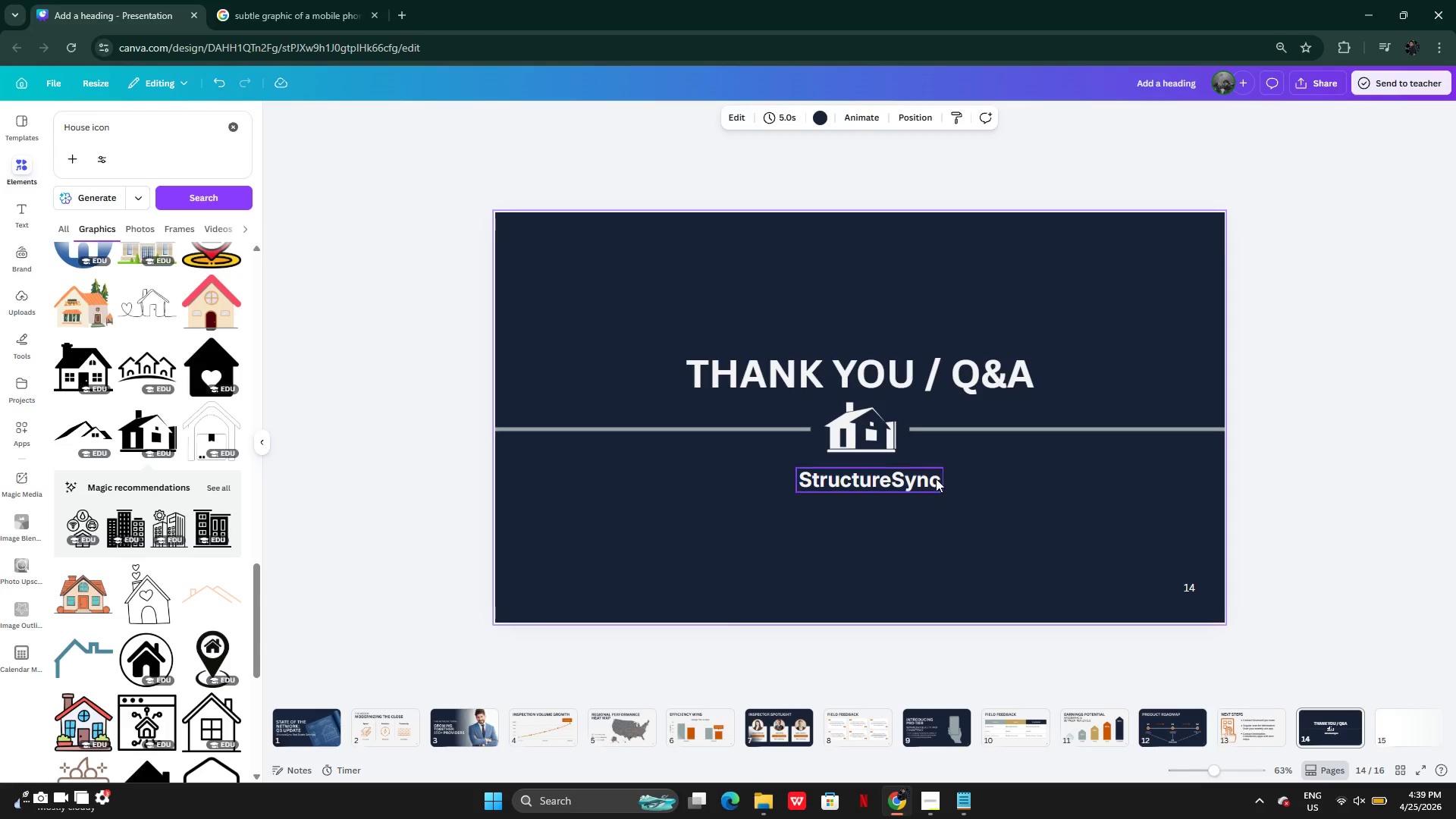 
left_click([936, 479])
 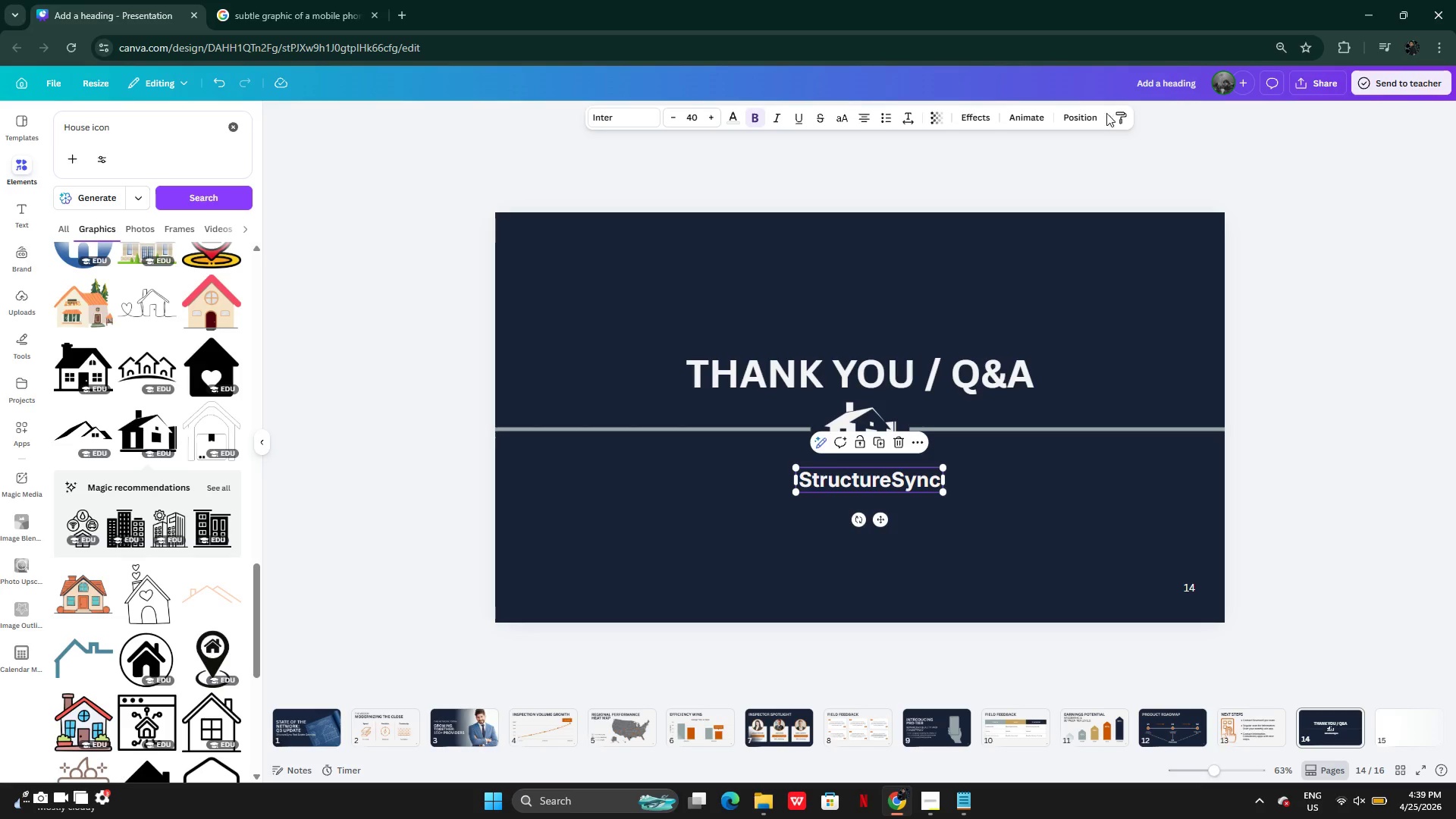 
left_click([1103, 116])
 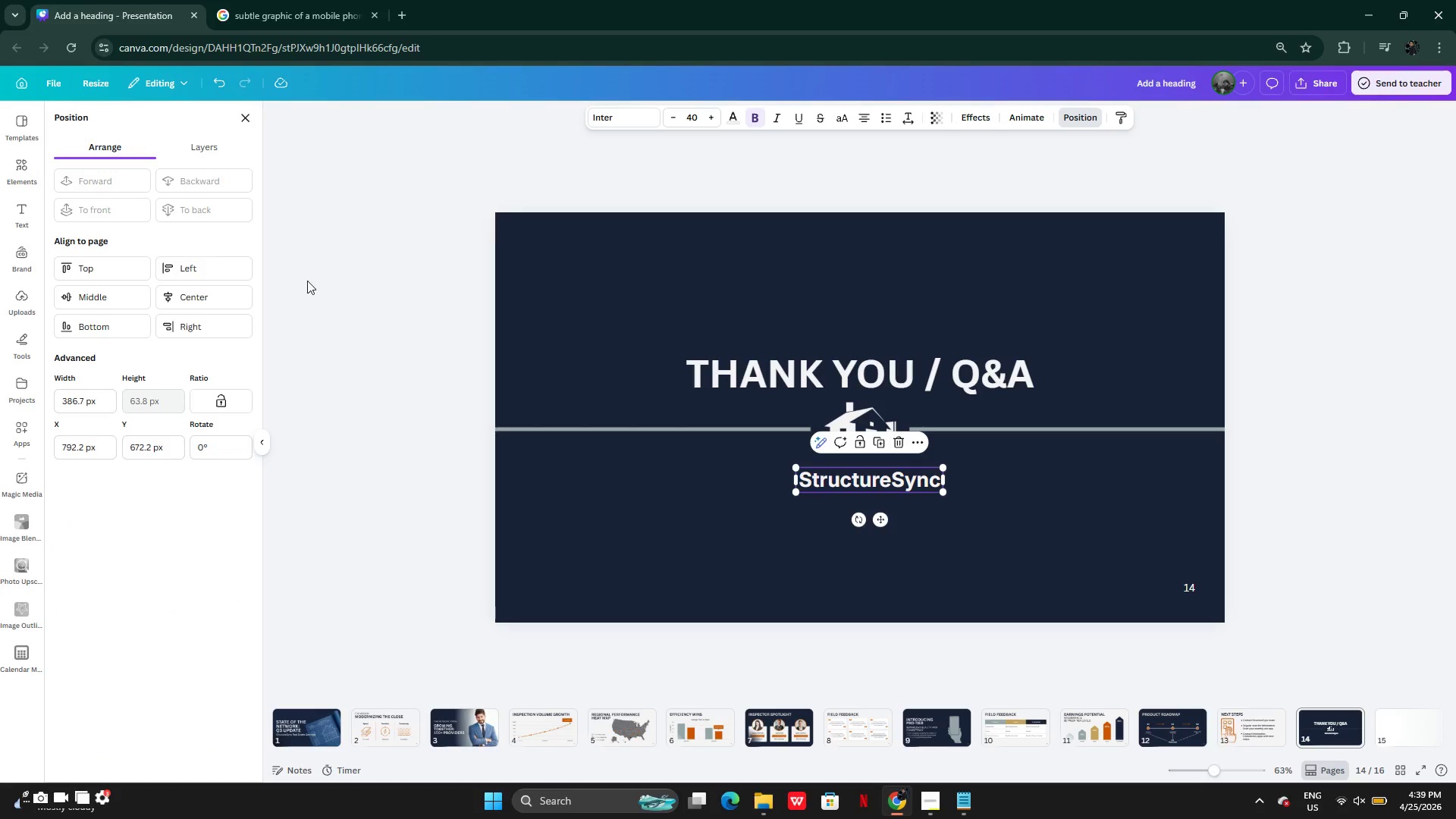 
left_click([204, 289])
 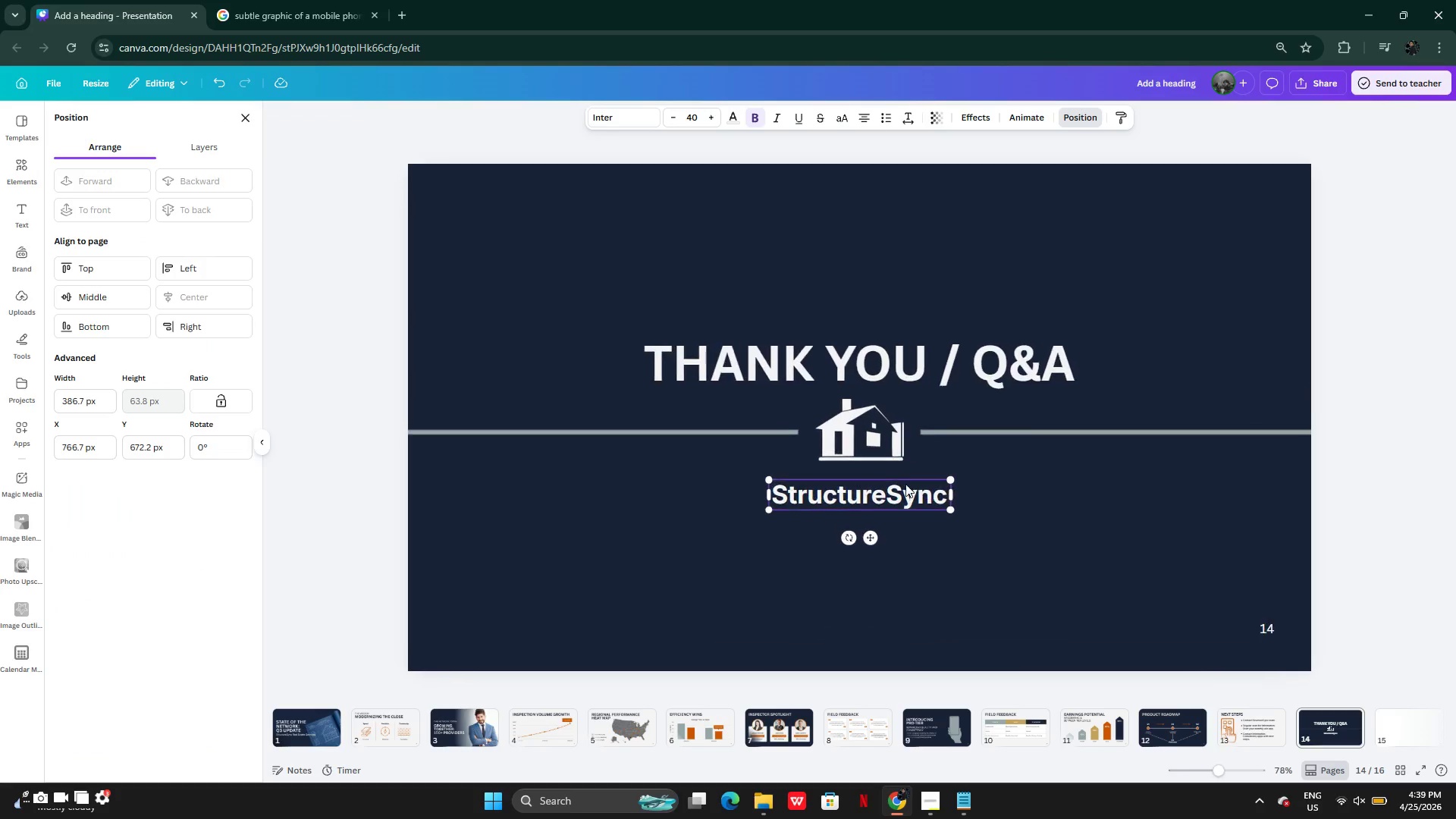 
left_click_drag(start_coordinate=[893, 500], to_coordinate=[893, 494])
 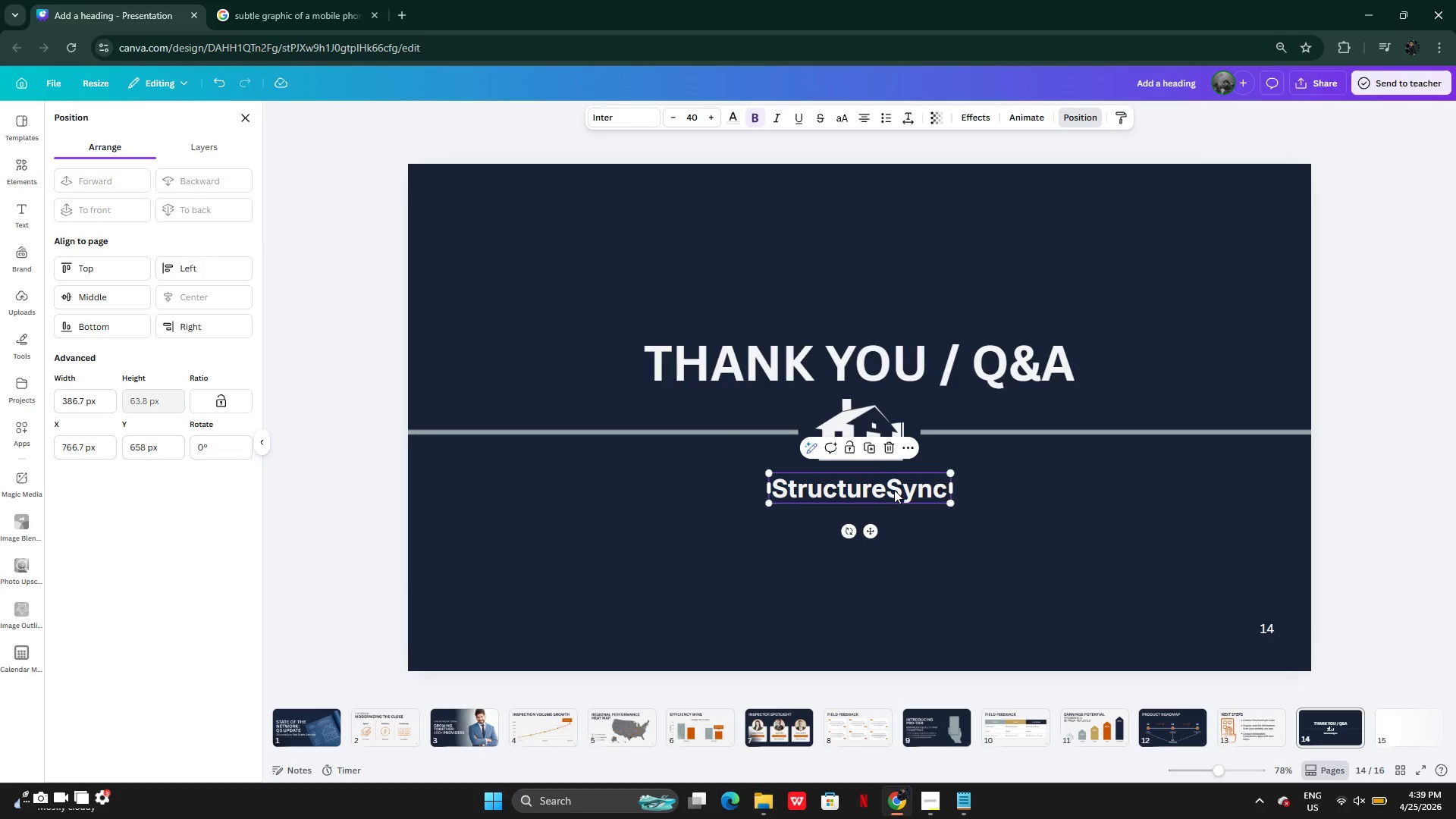 
key(Alt+AltLeft)
 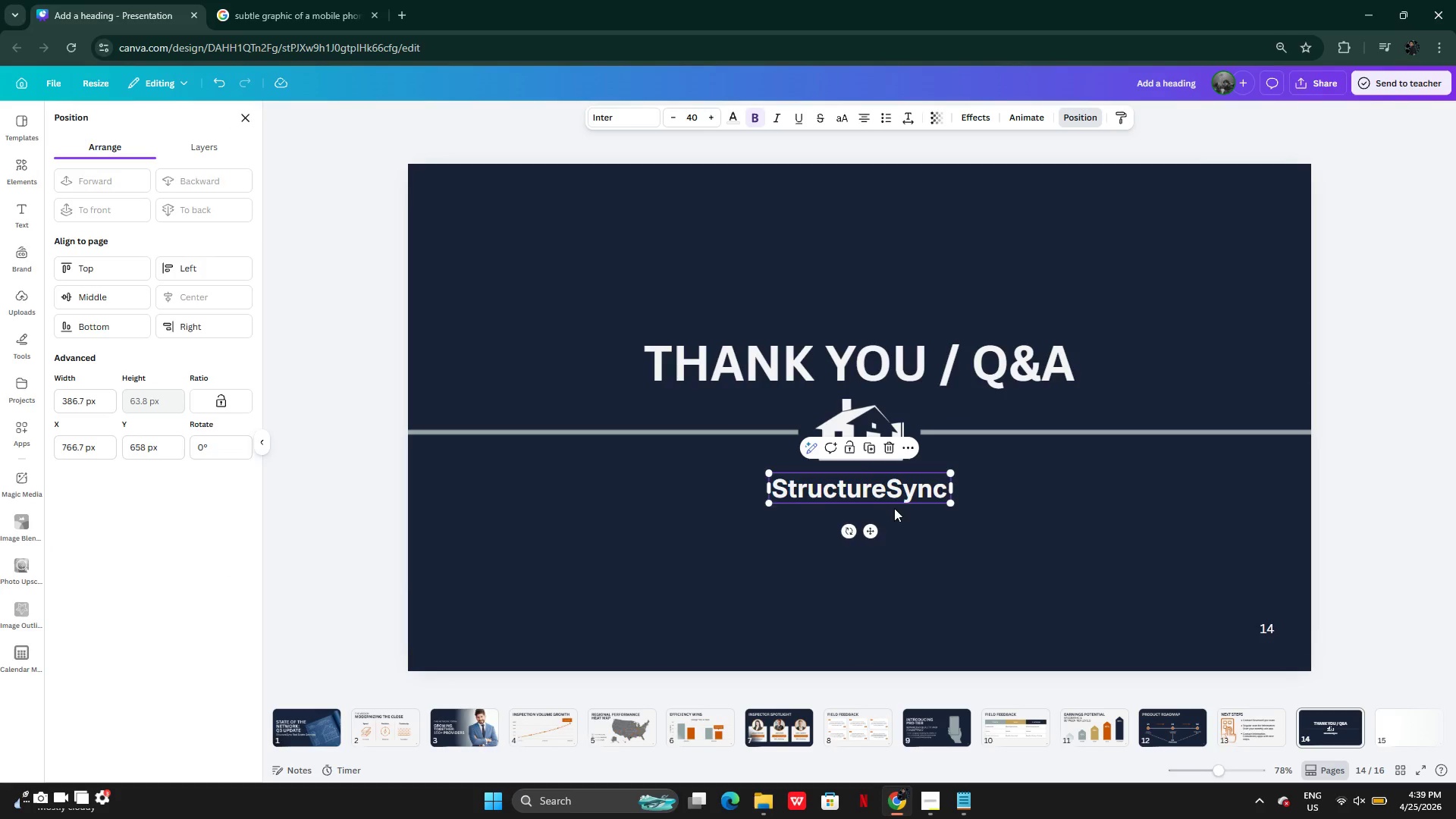 
left_click_drag(start_coordinate=[894, 491], to_coordinate=[894, 519])
 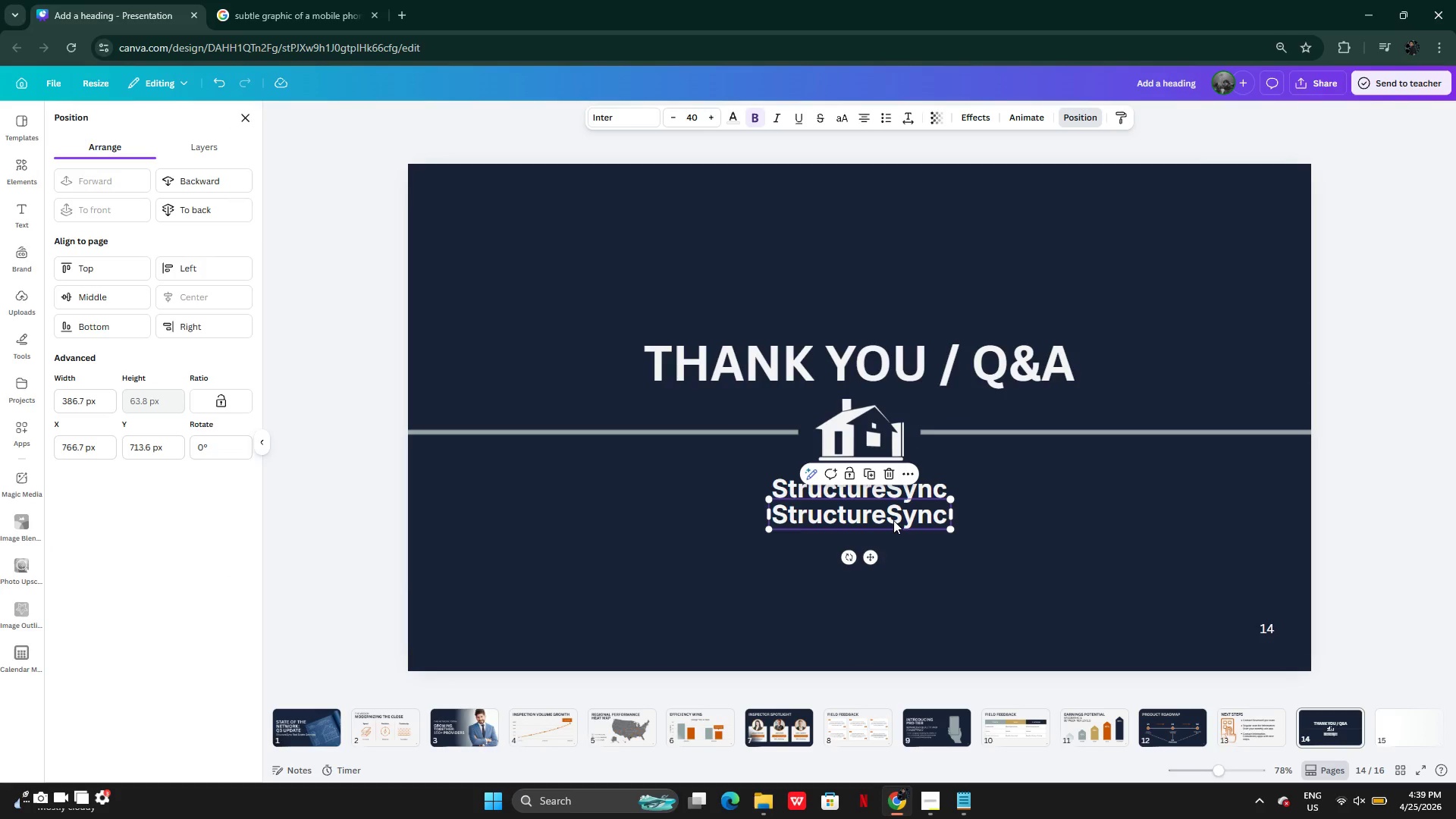 
left_click_drag(start_coordinate=[893, 520], to_coordinate=[893, 534])
 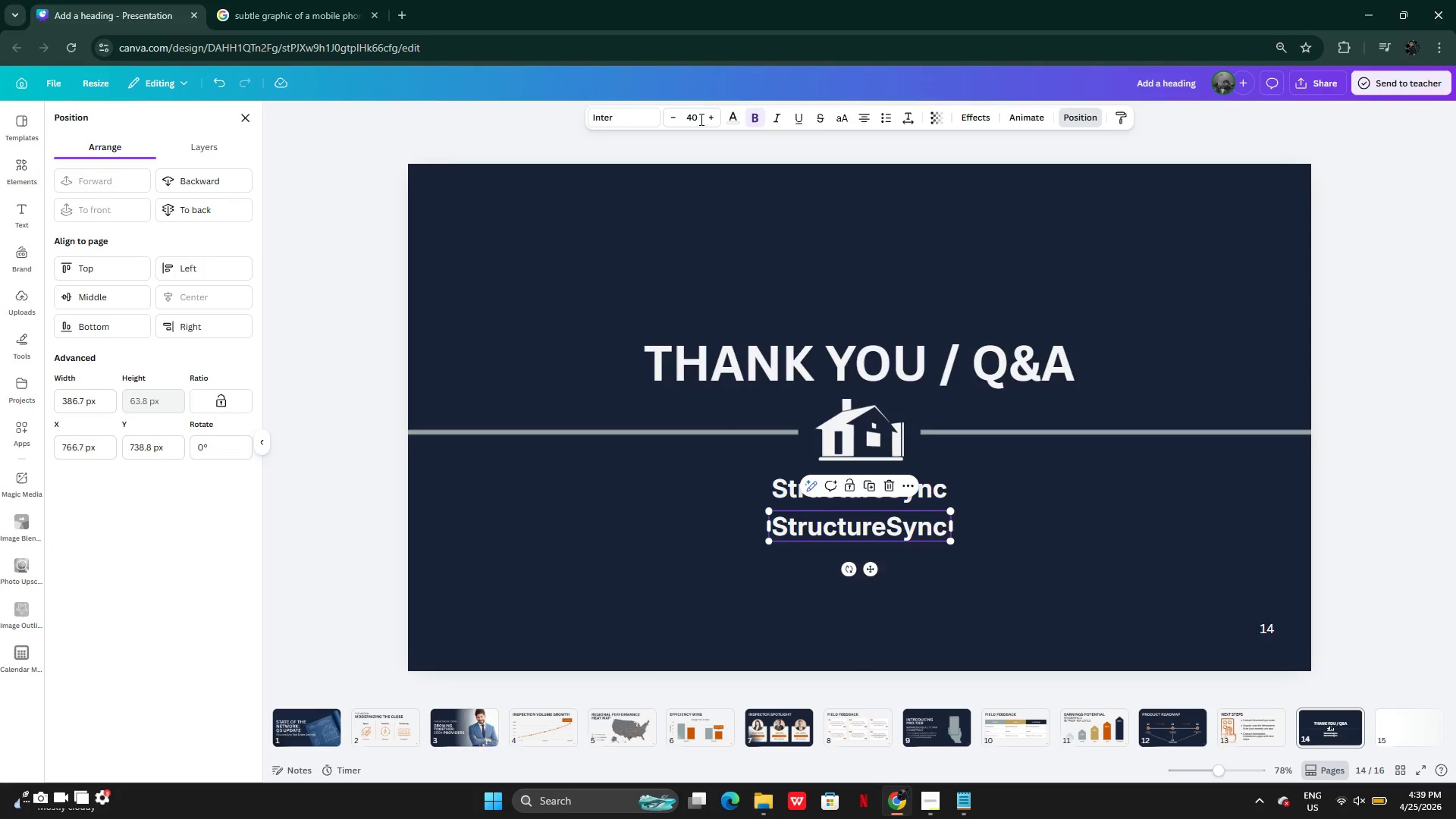 
left_click_drag(start_coordinate=[699, 118], to_coordinate=[686, 117])
 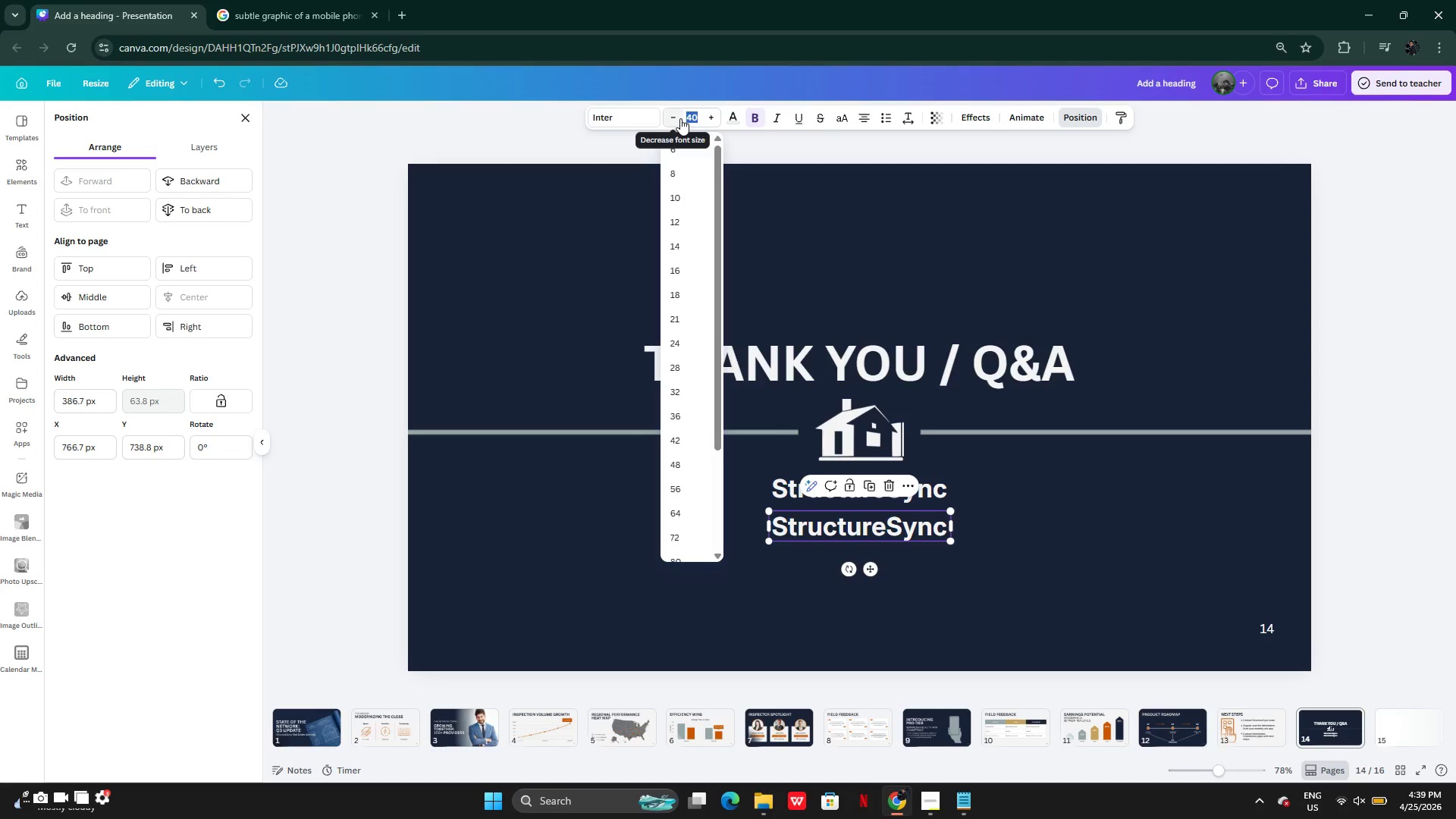 
type(25)
 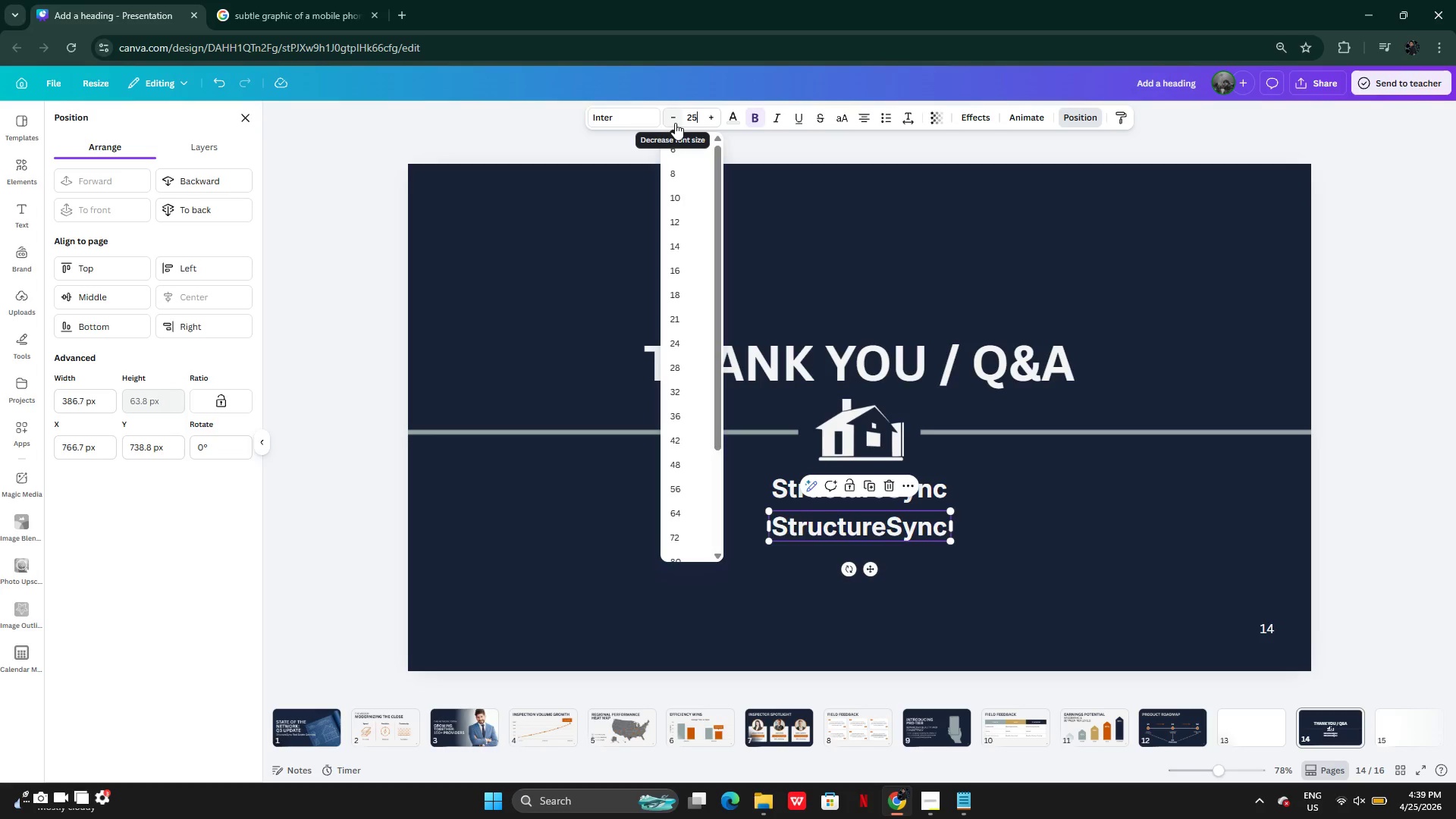 
key(Enter)
 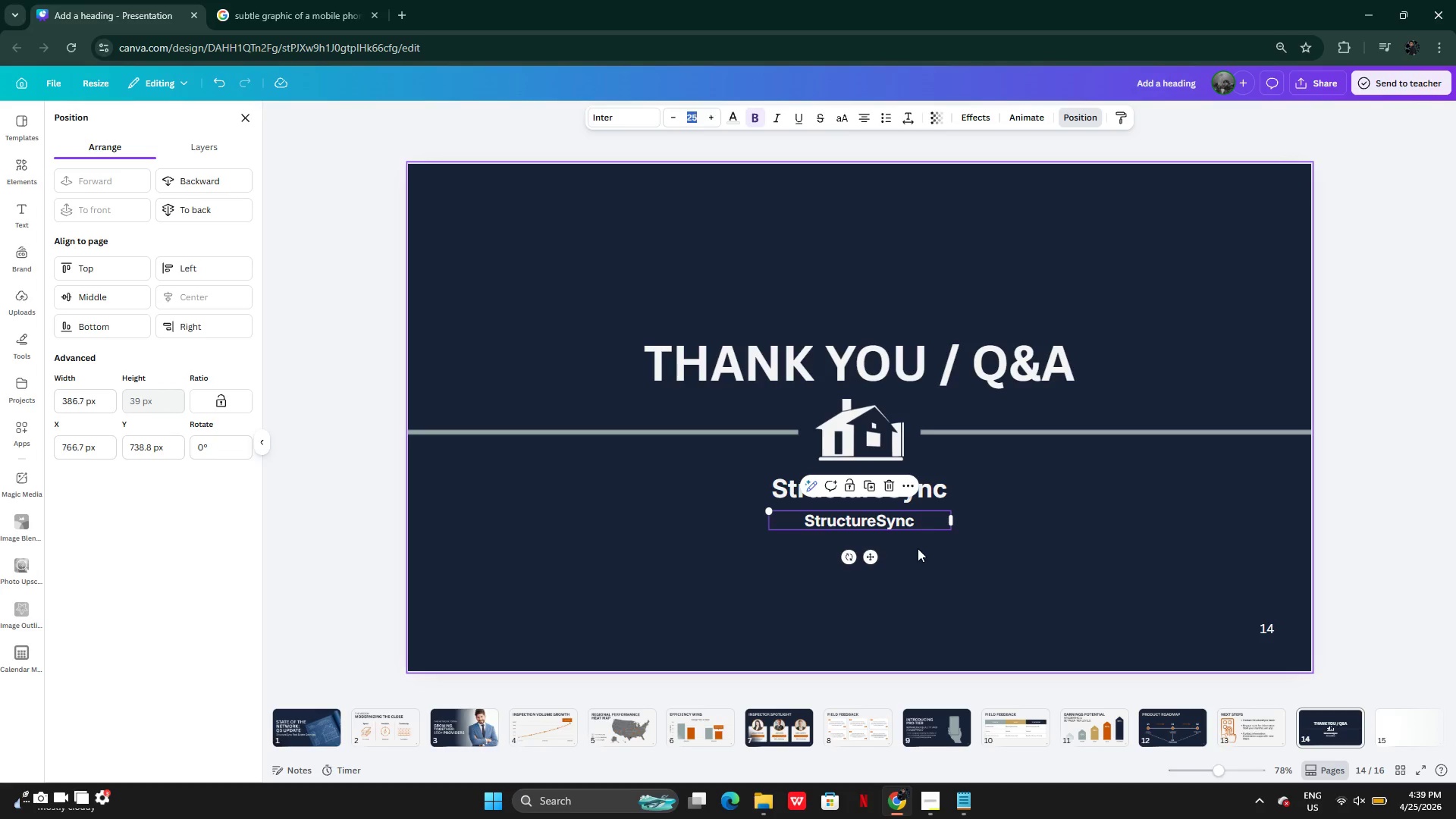 
double_click([913, 524])
 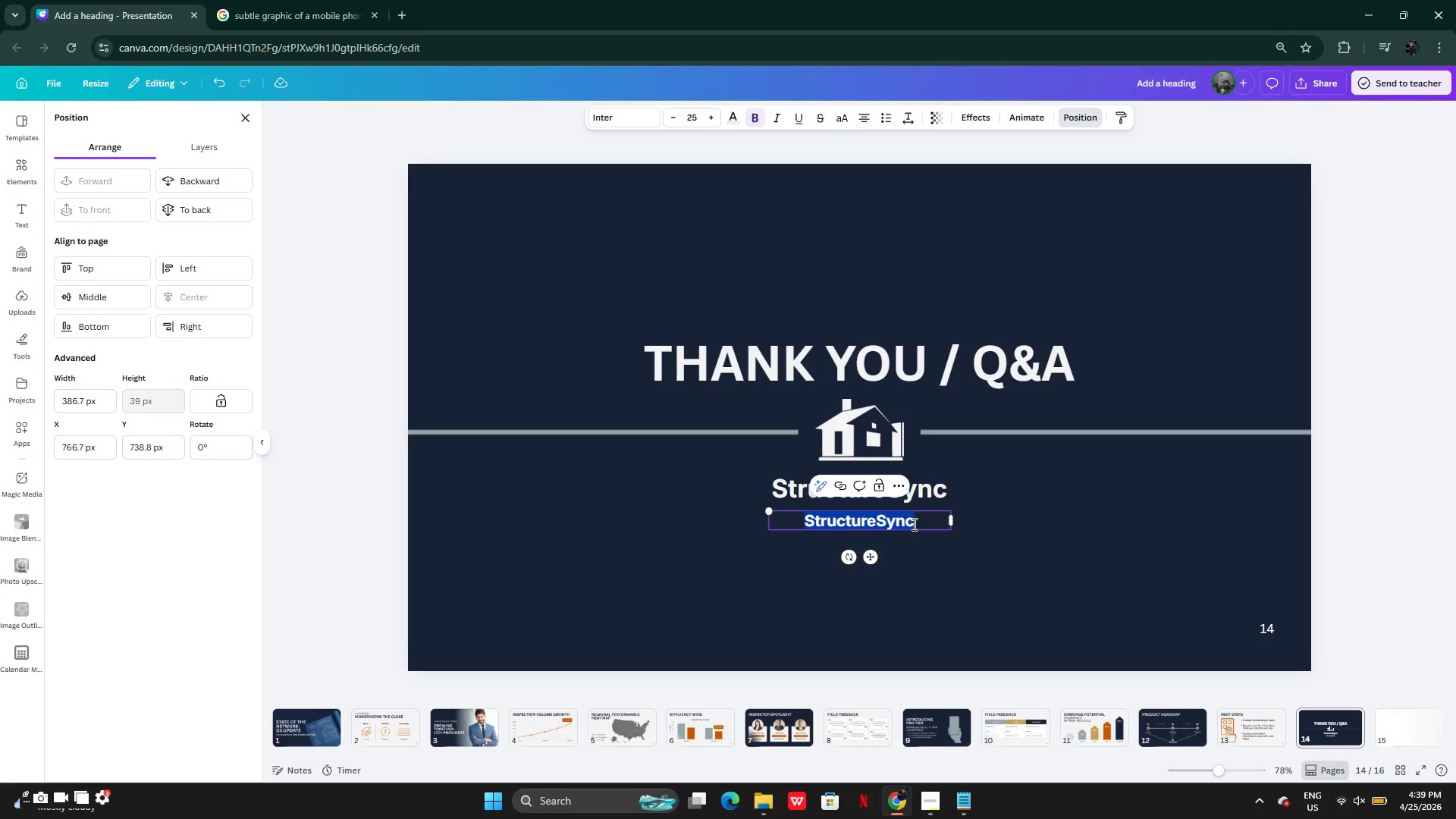 
type(814-229-9170)
 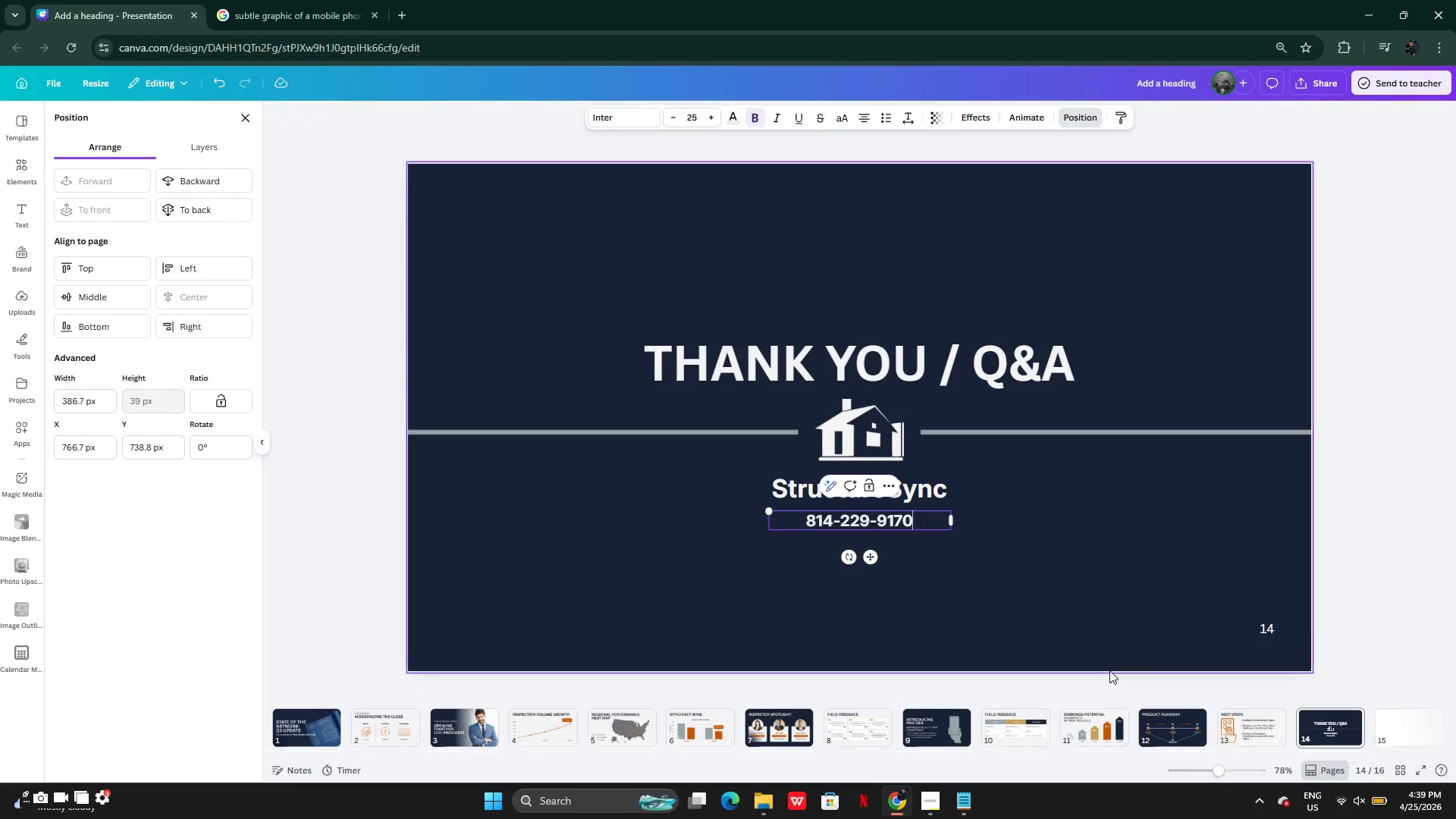 
left_click([973, 562])
 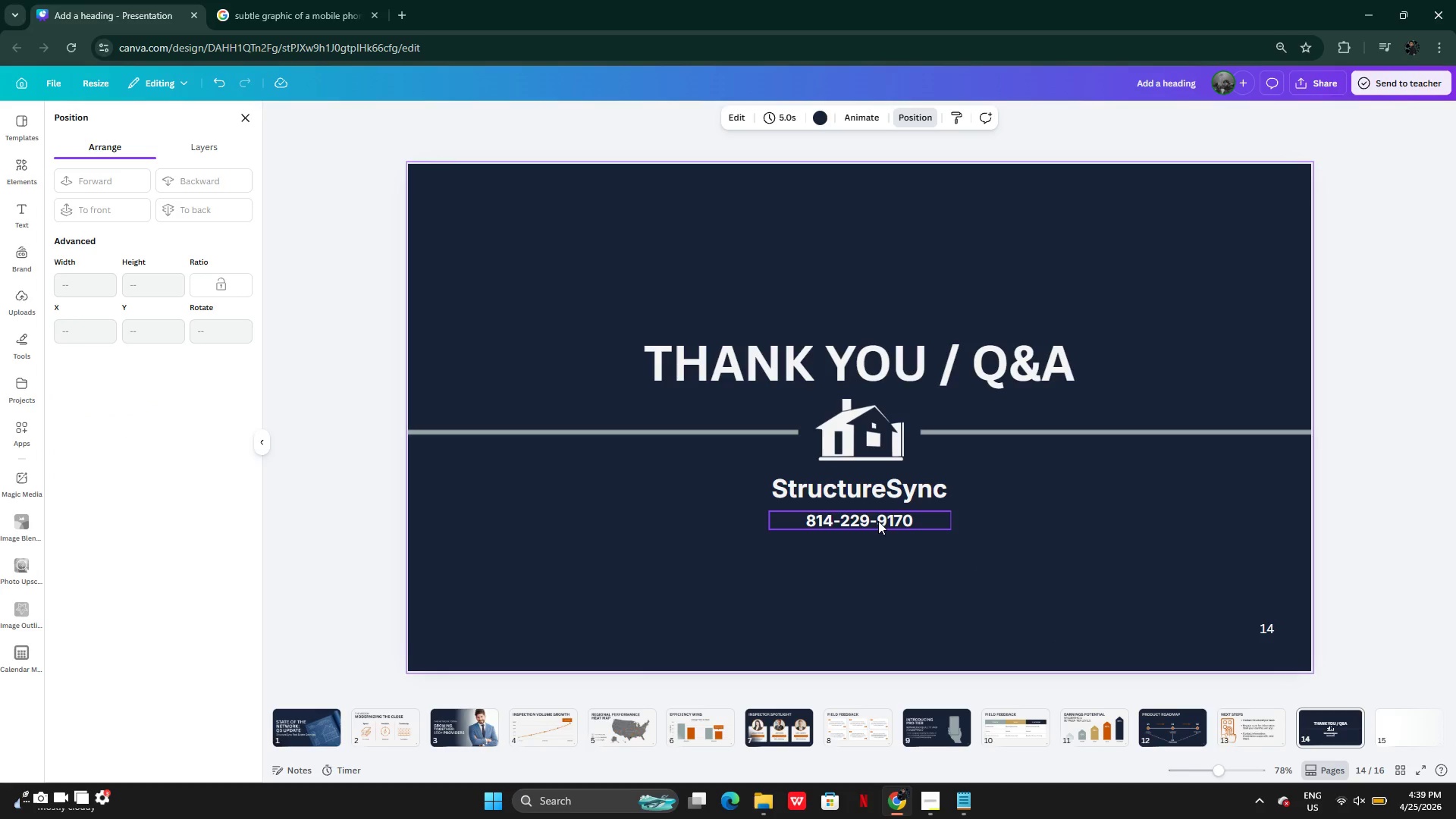 
left_click([878, 521])
 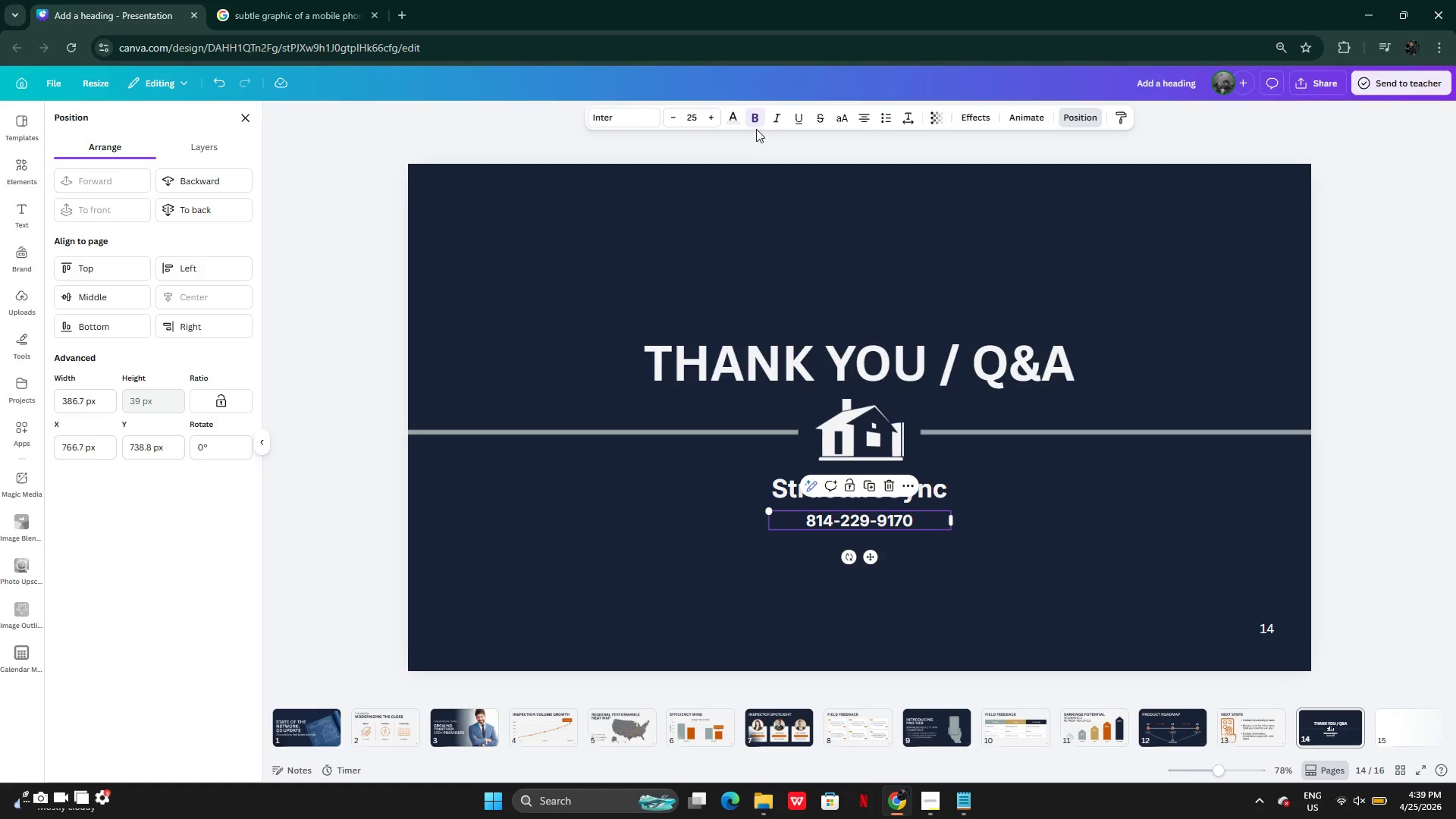 
left_click([756, 118])
 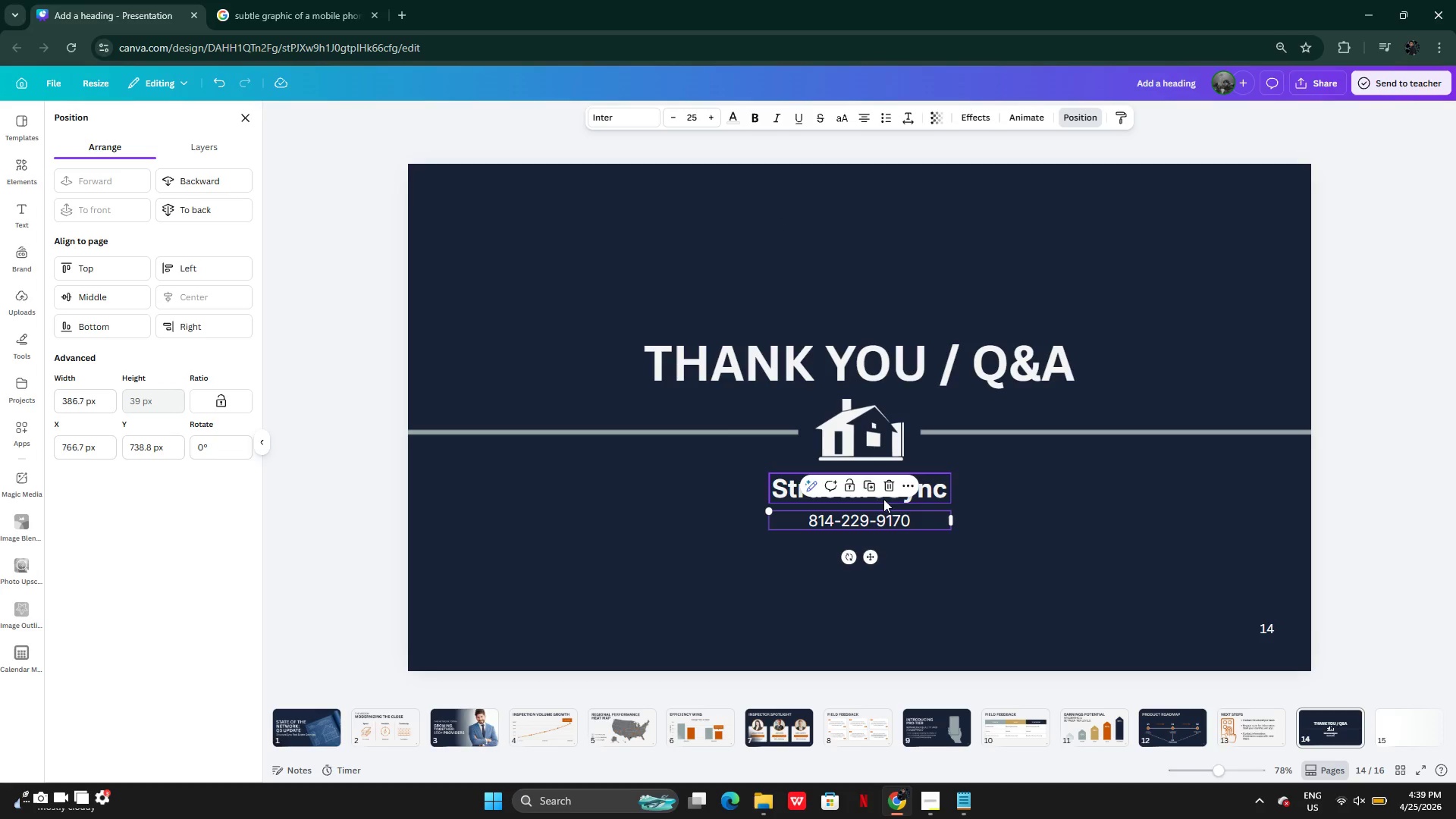 
hold_key(key=AltLeft, duration=0.31)
left_click_drag(start_coordinate=[874, 526], to_coordinate=[874, 561])
 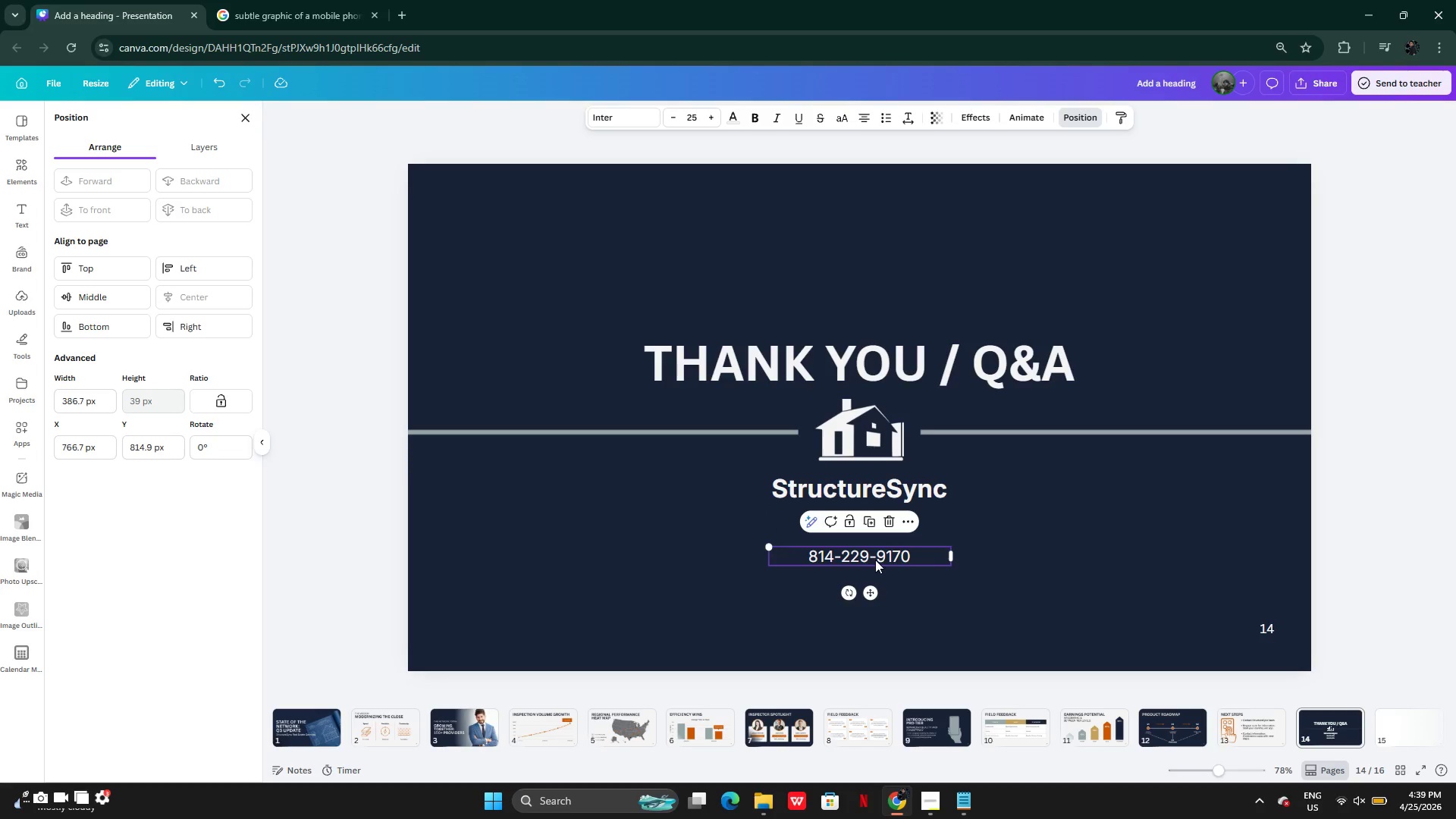 
left_click_drag(start_coordinate=[875, 560], to_coordinate=[875, 549])
 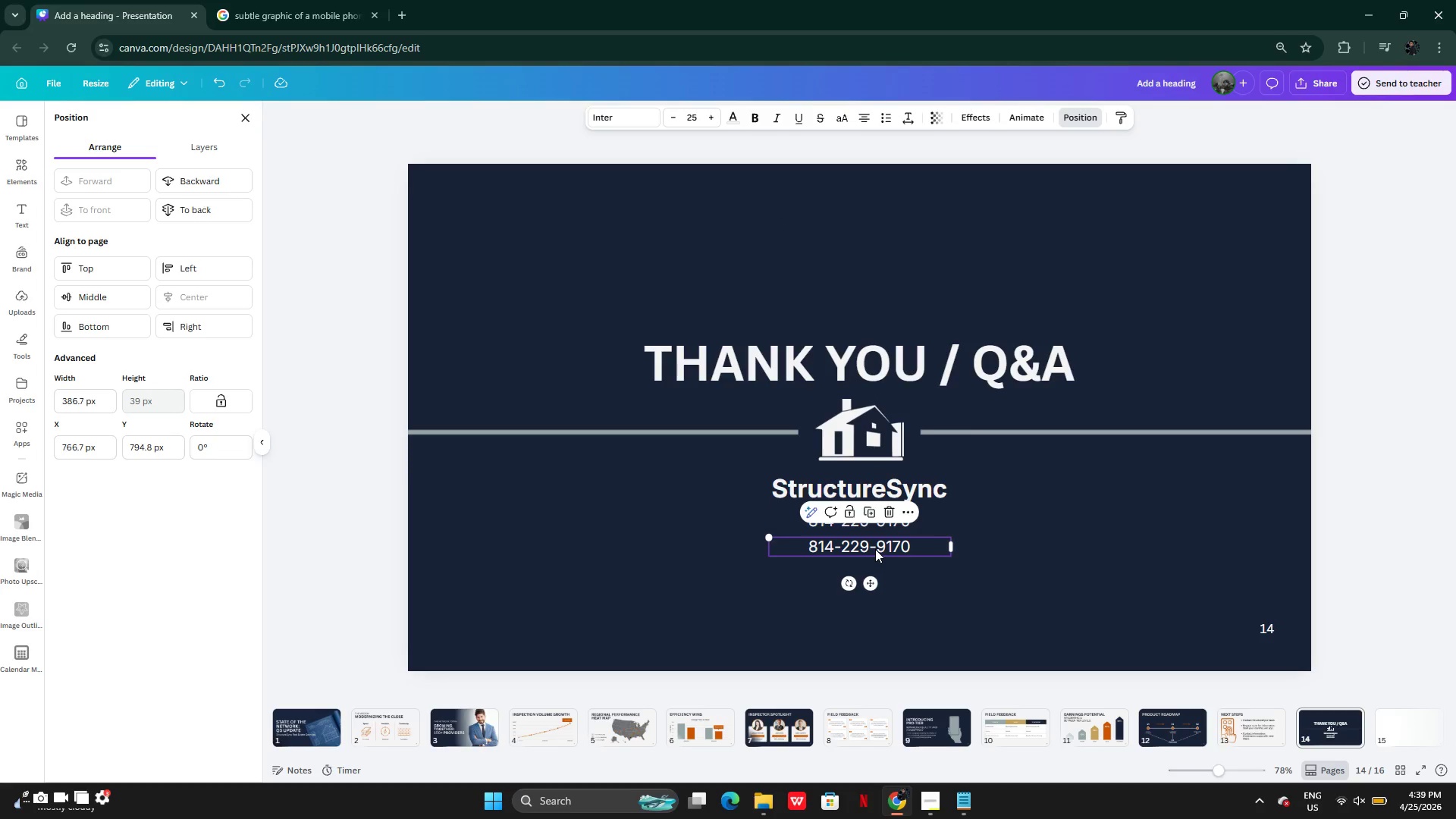 
left_click([875, 549])
 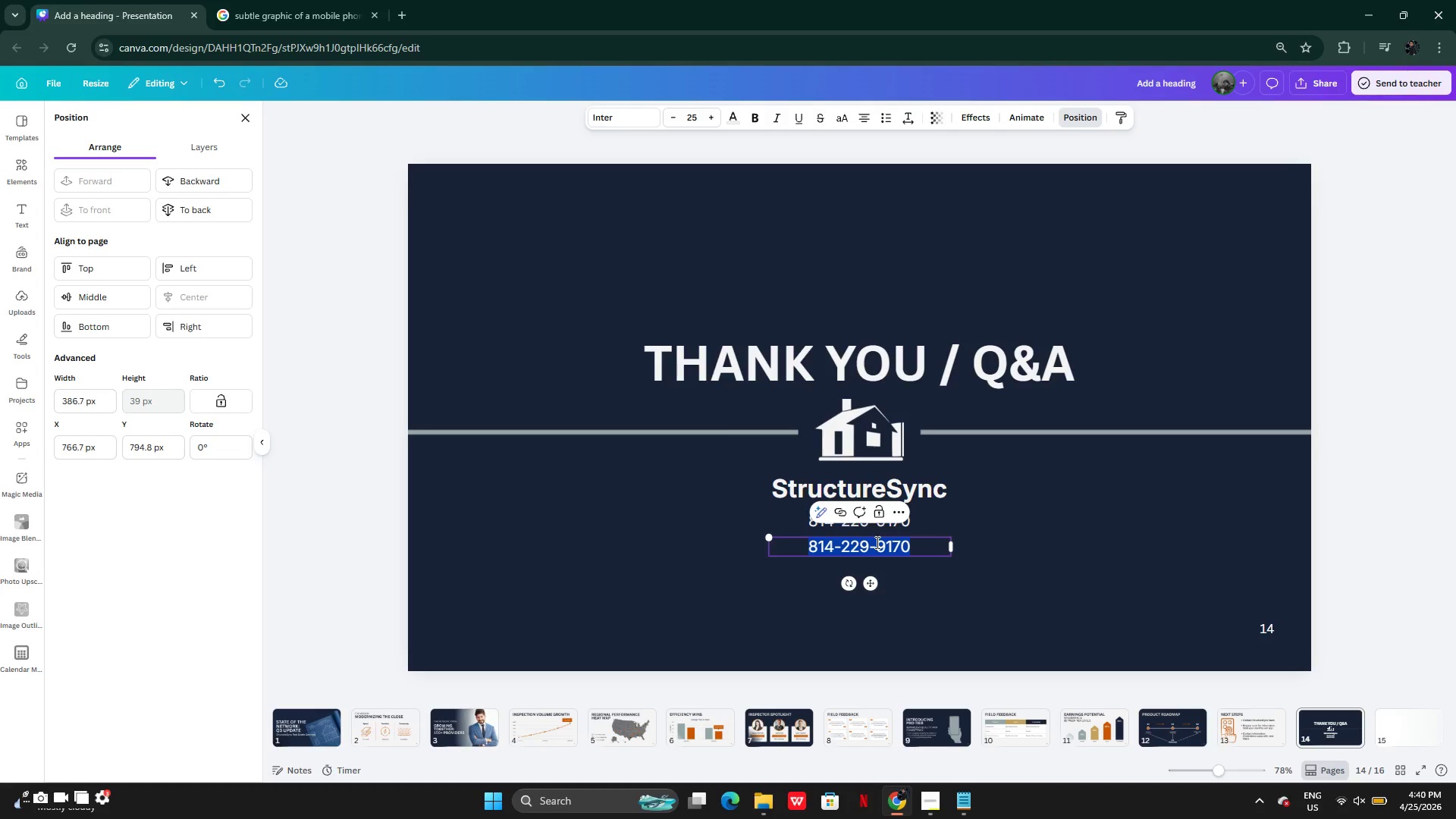 
wait(8.38)
 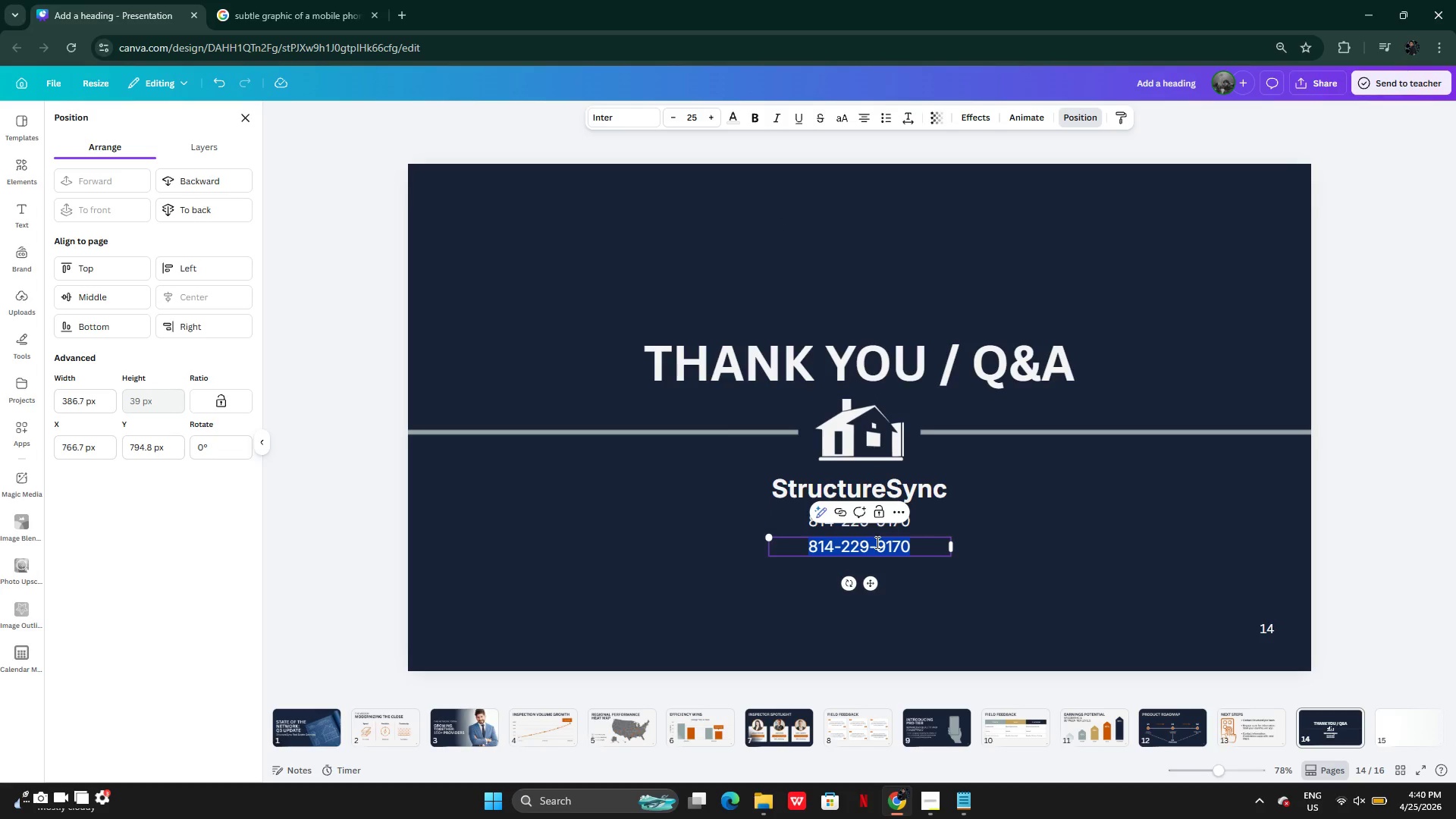 
type(info@structuresync.com)
 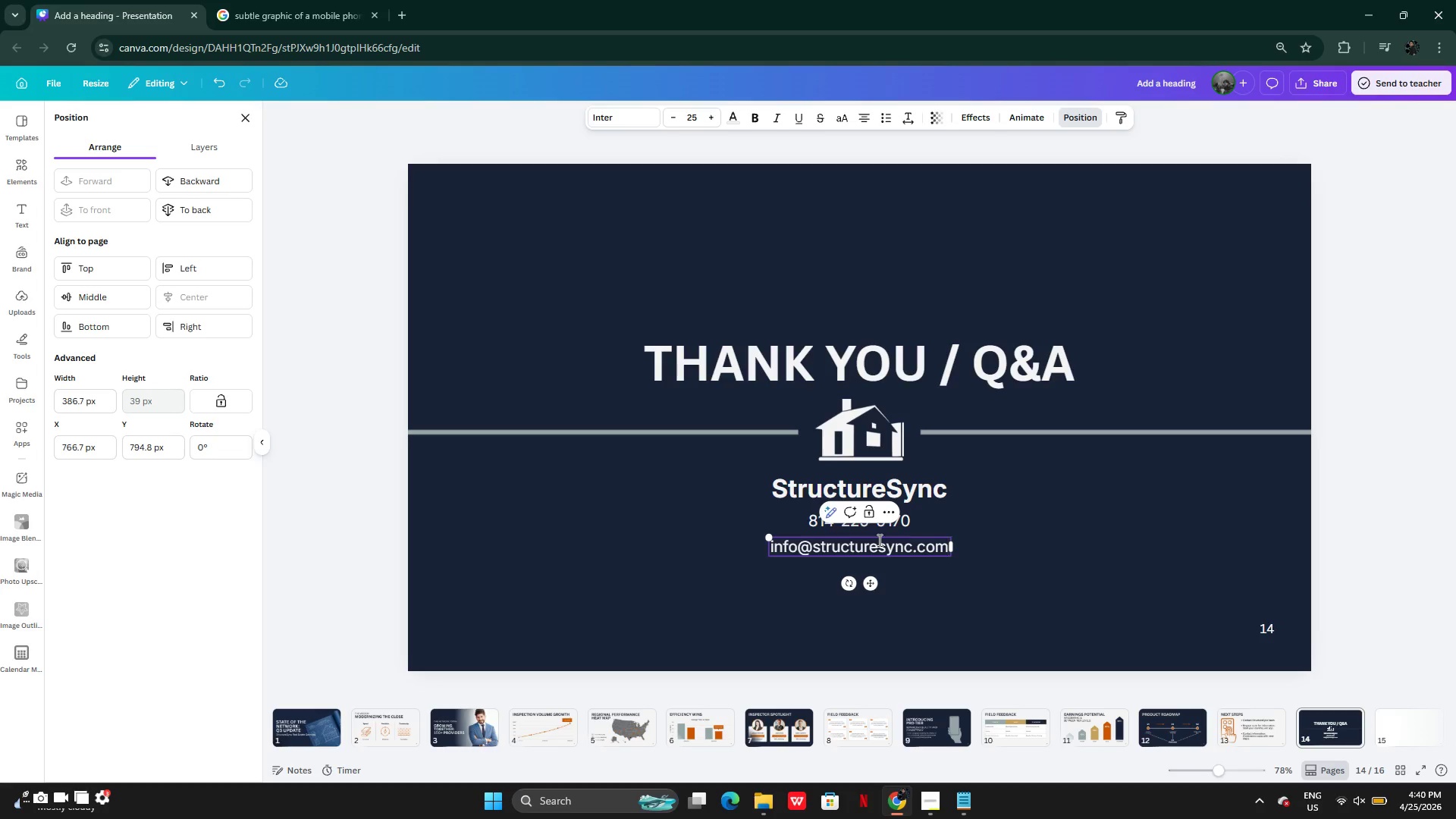 
wait(7.7)
 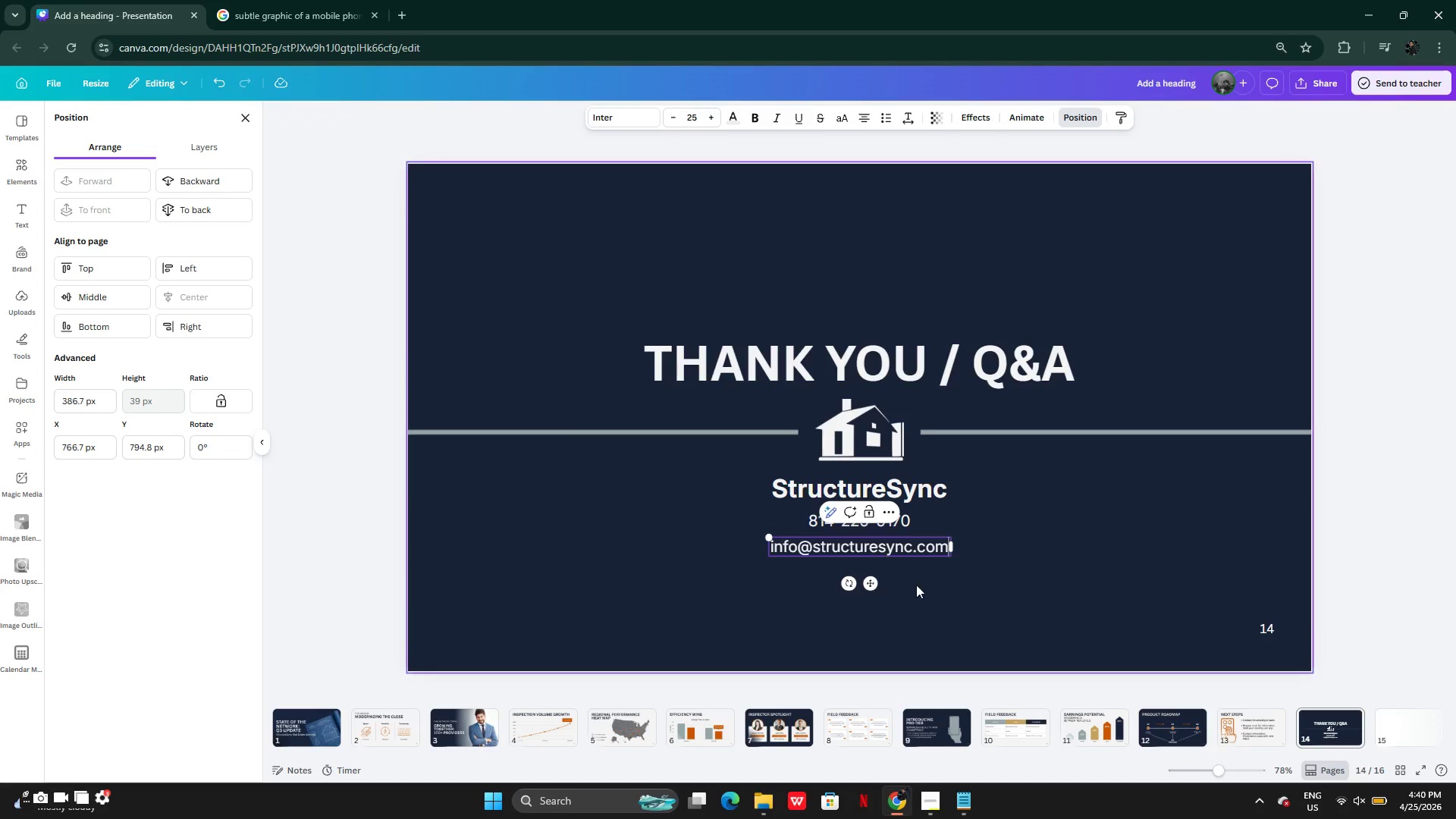 
left_click([911, 606])
 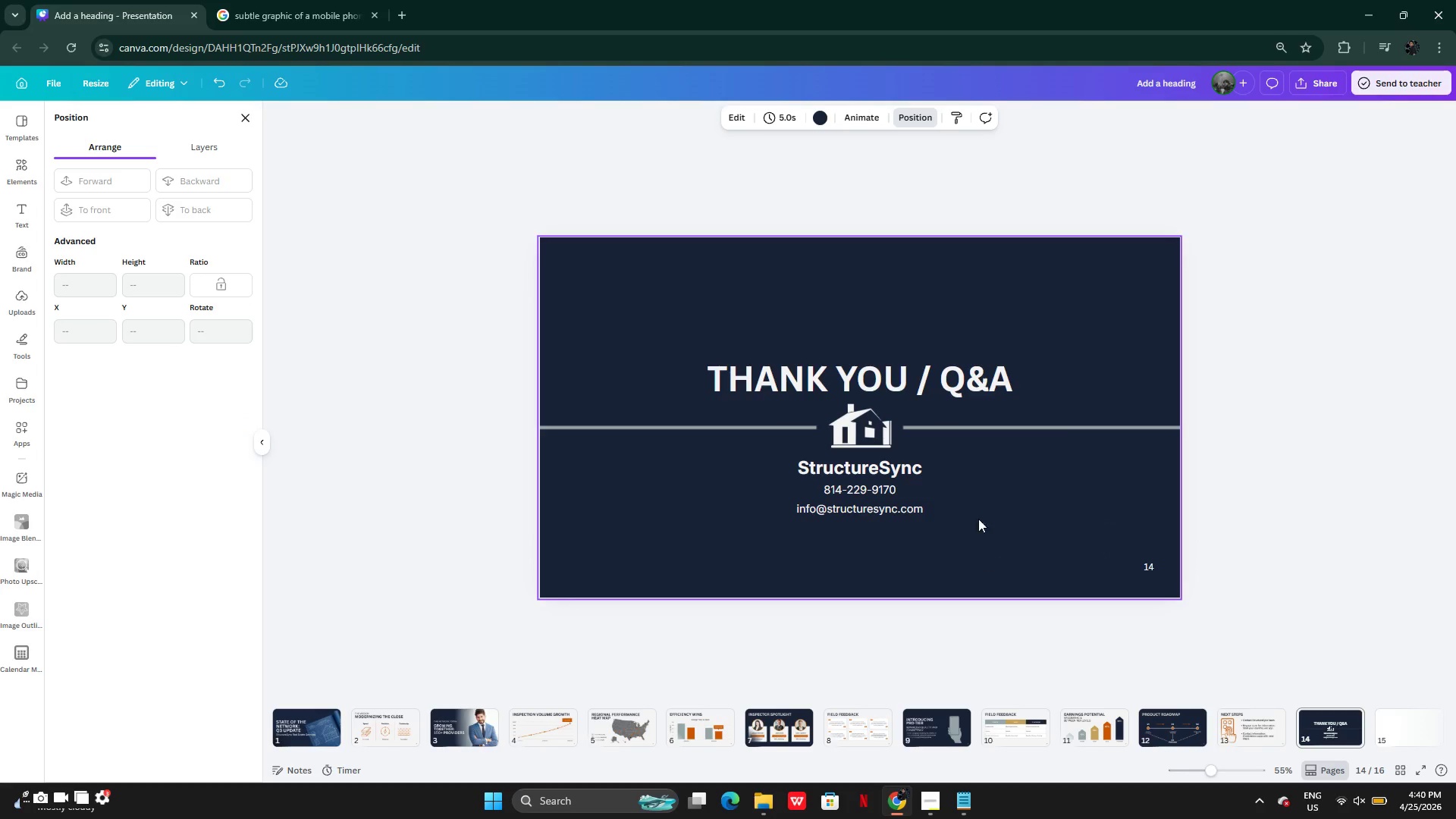 
wait(7.2)
 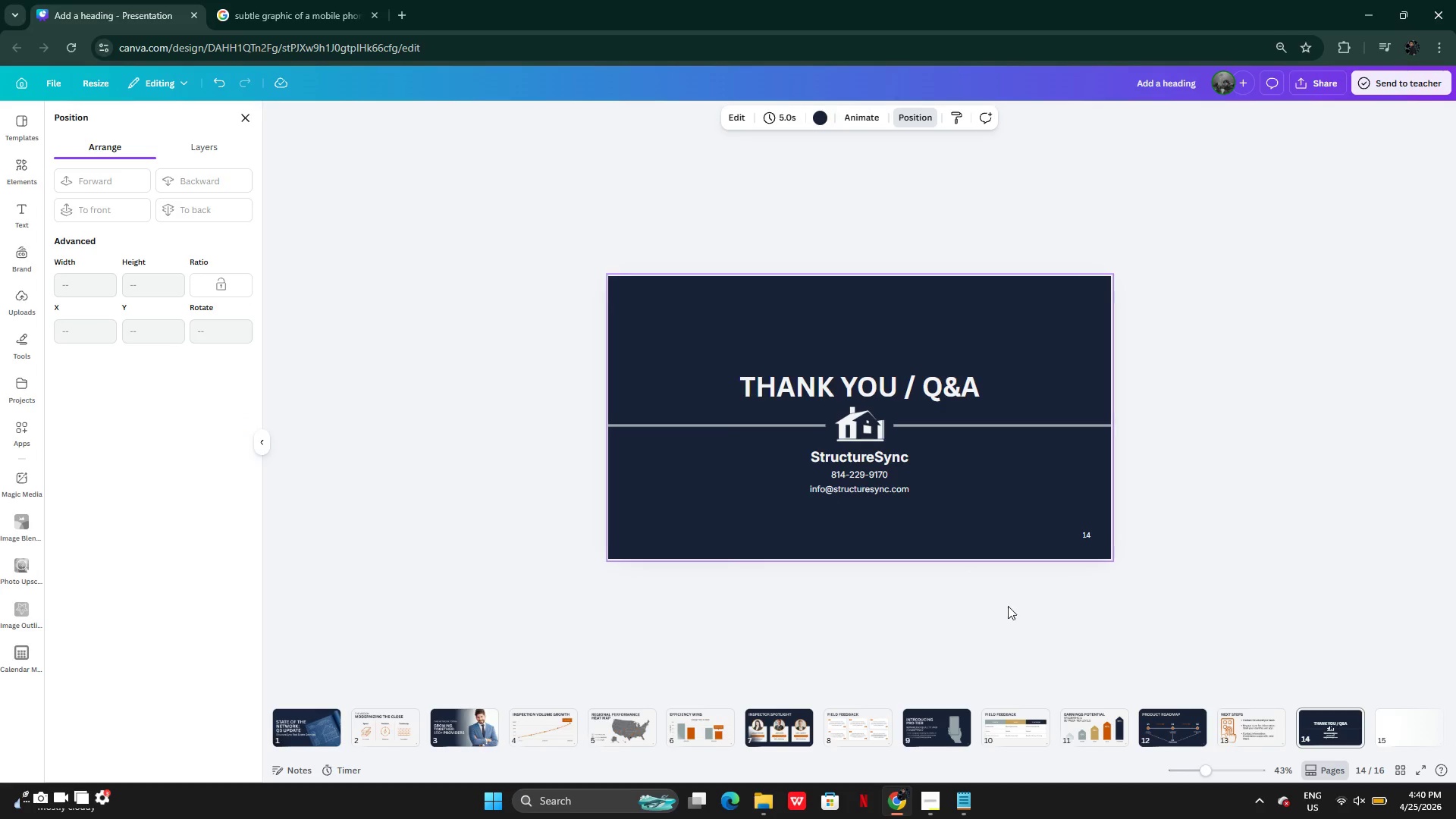 
left_click([928, 383])
 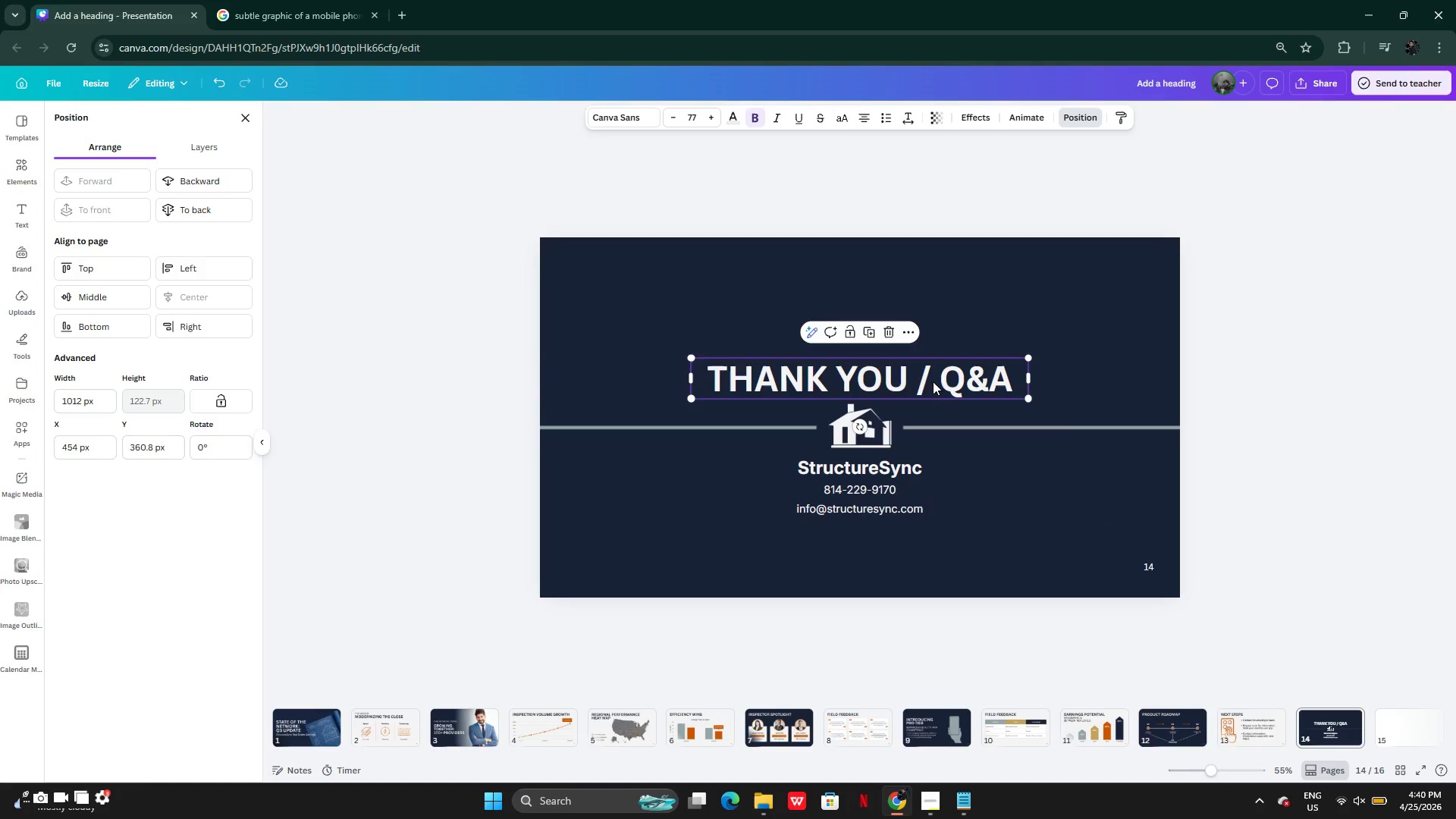 
left_click_drag(start_coordinate=[933, 381], to_coordinate=[933, 376])
 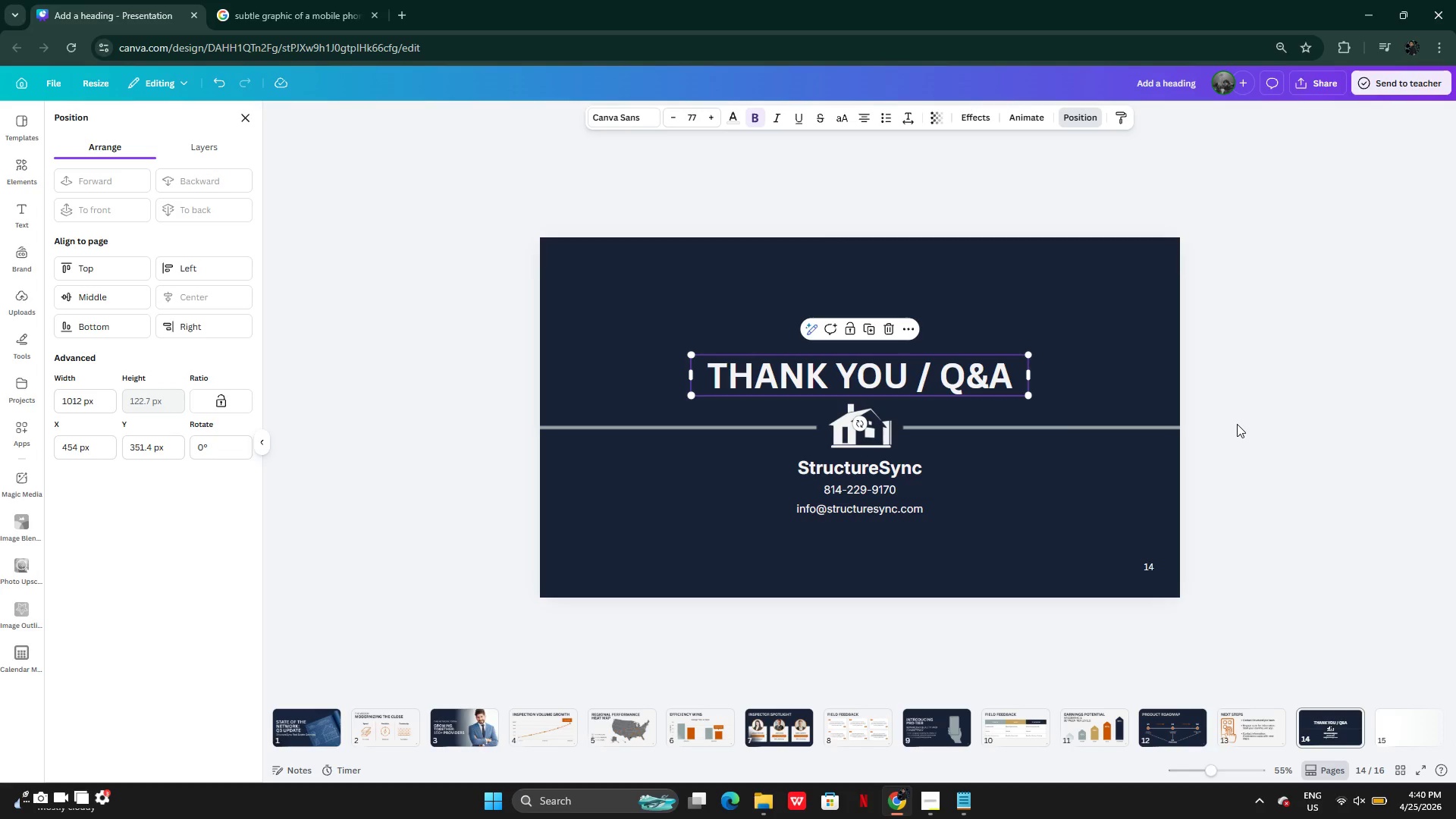 
left_click([1237, 424])
 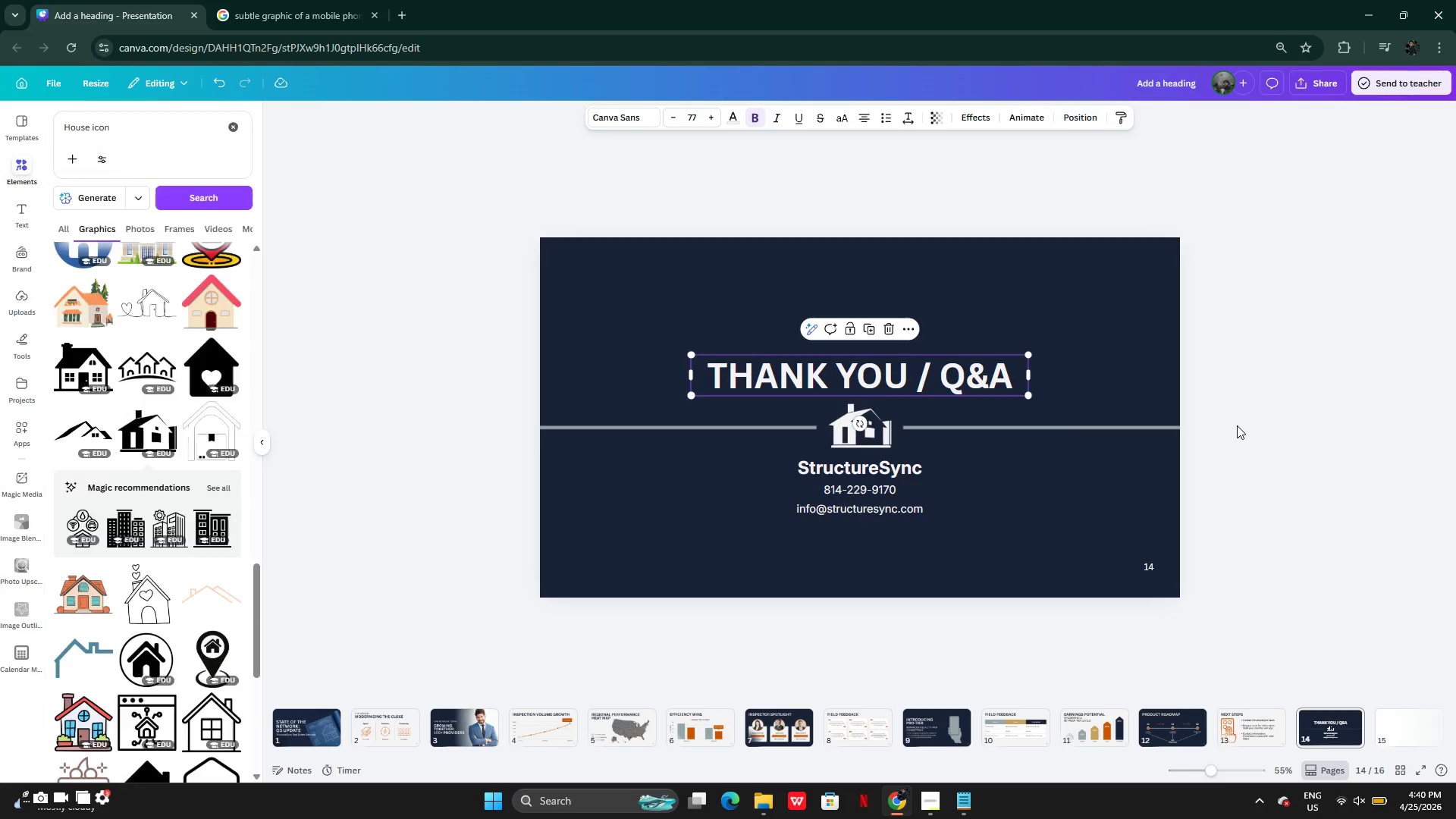 
left_click([1237, 425])
 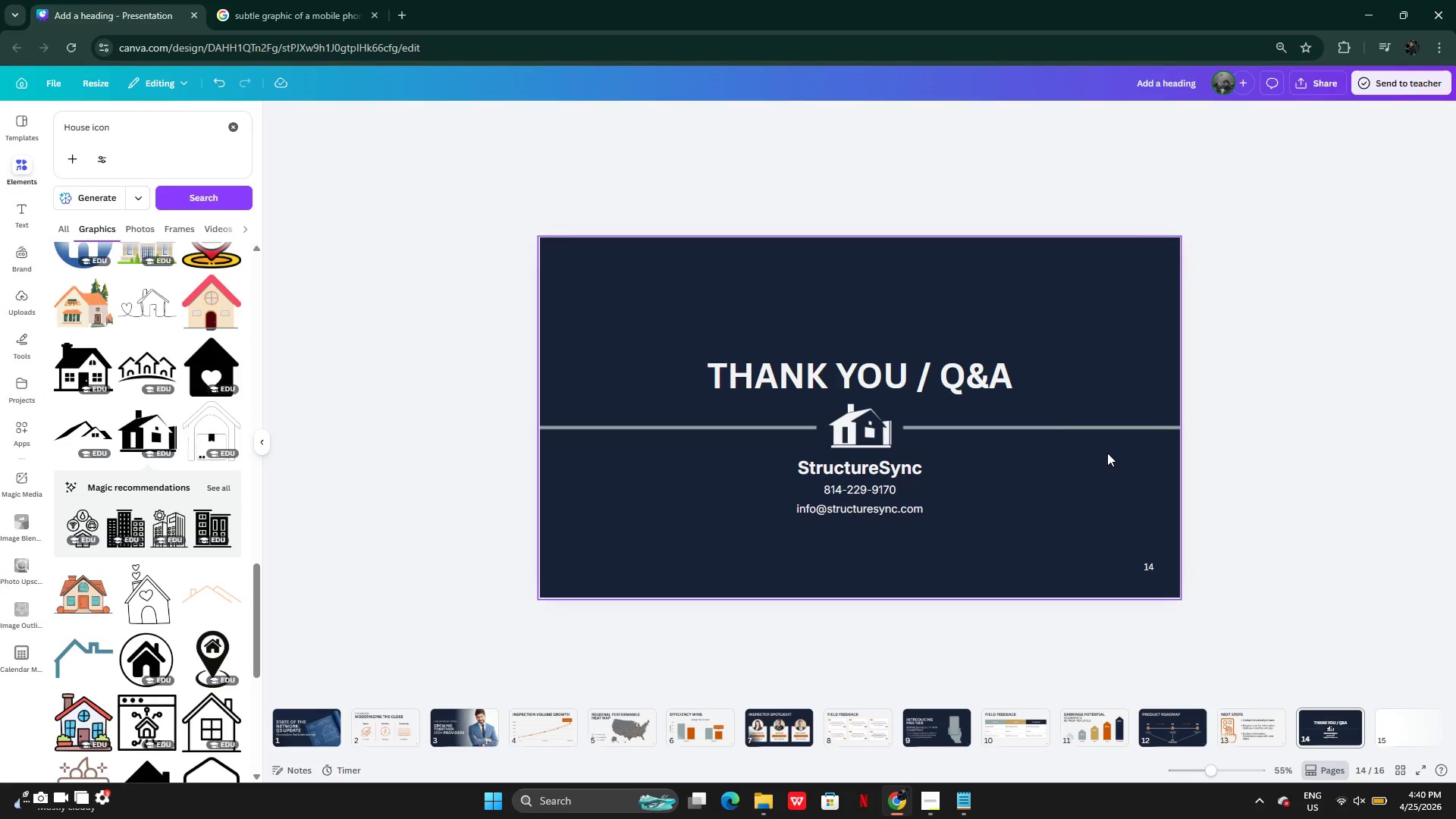 
wait(6.88)
 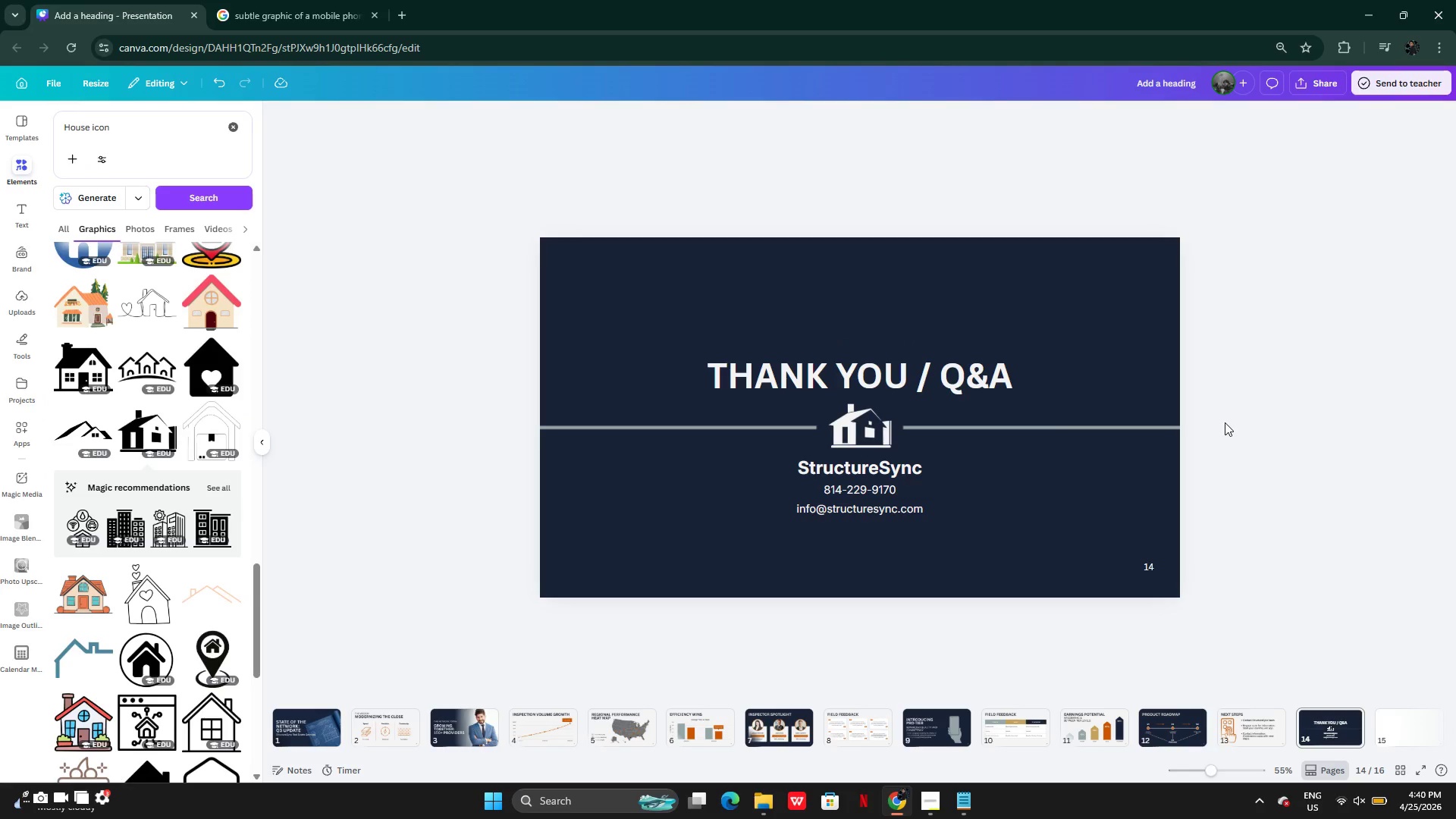 
left_click([1408, 740])
 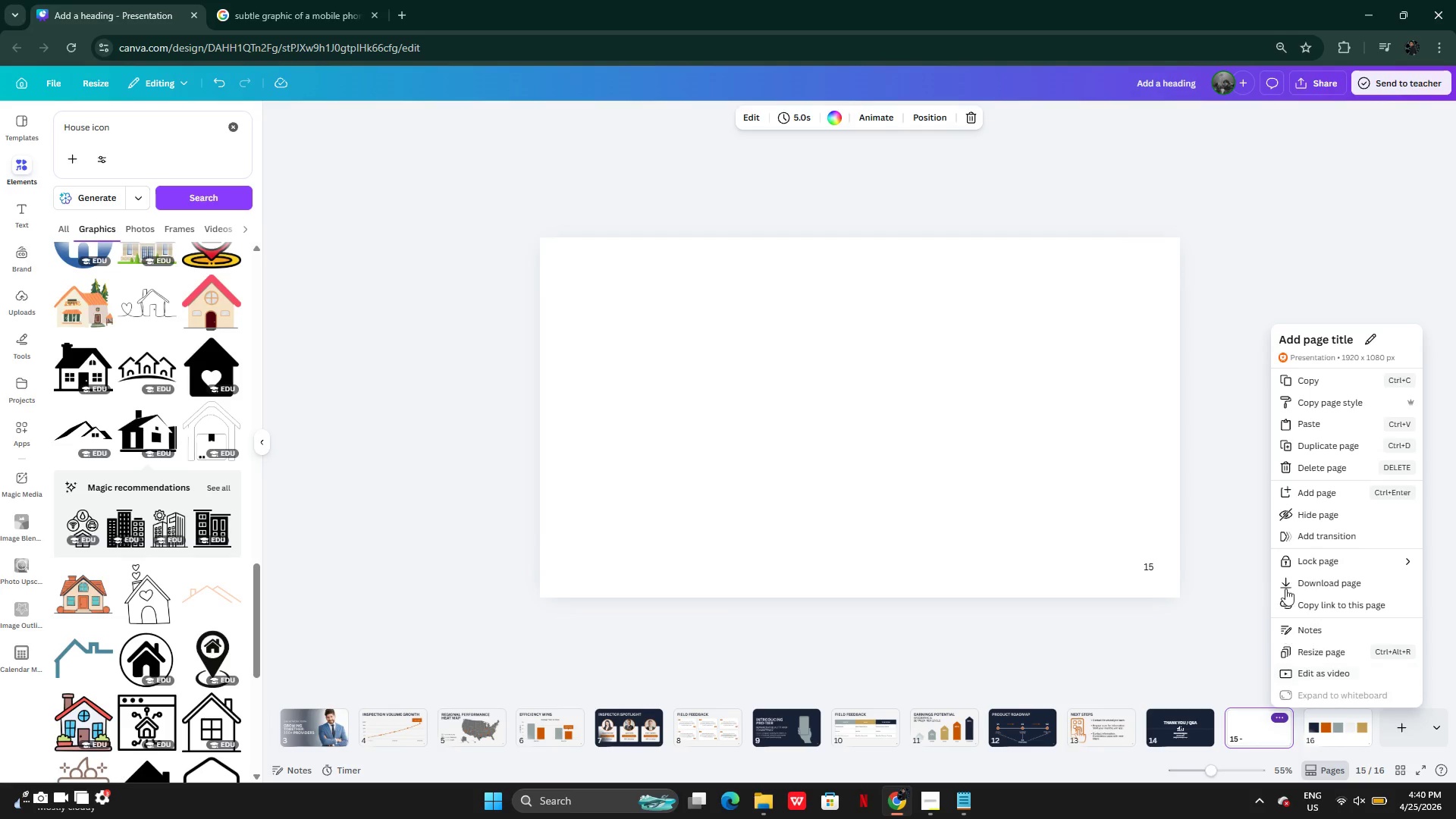 
left_click([1322, 469])
 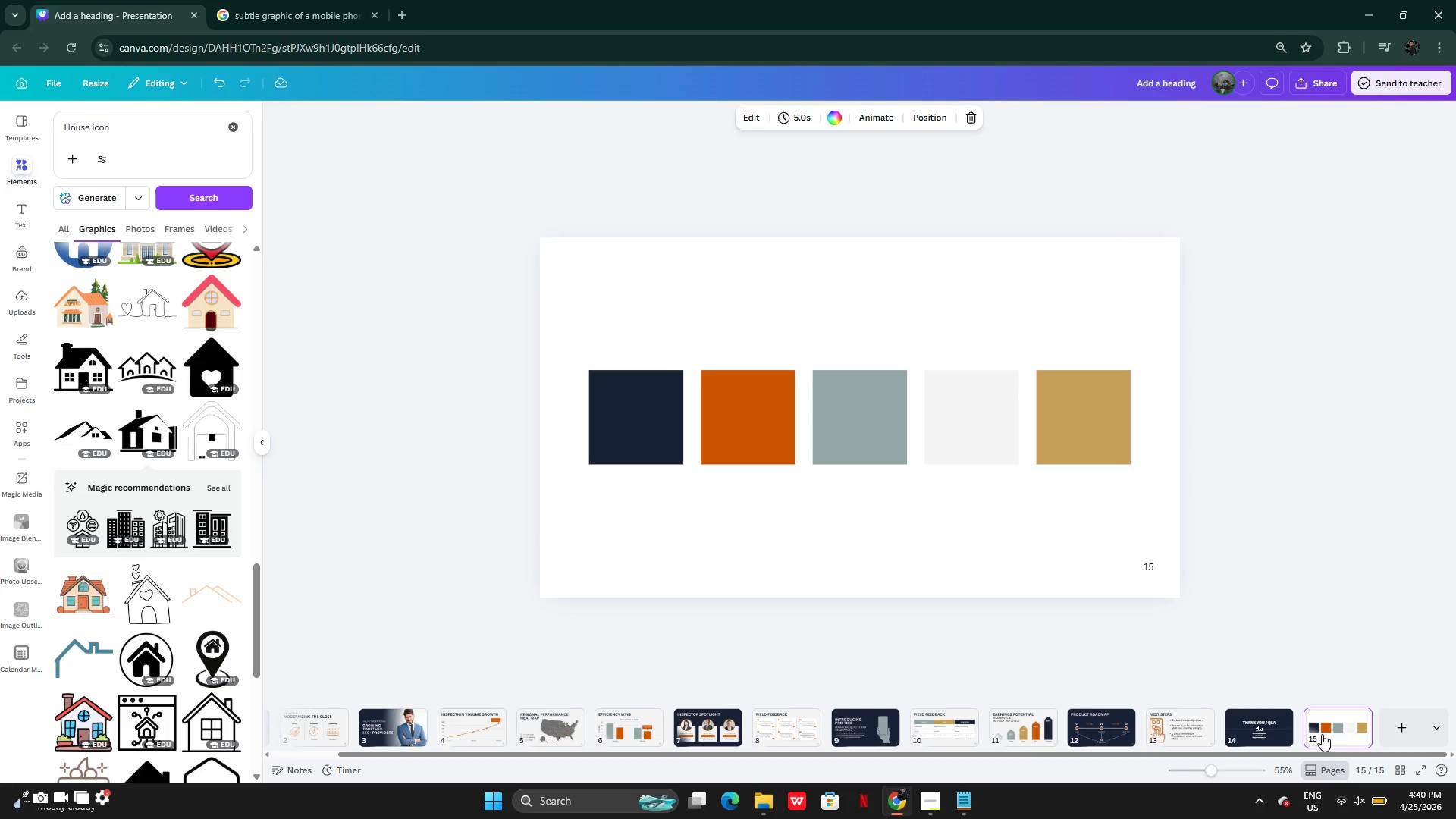 
left_click([1363, 714])
 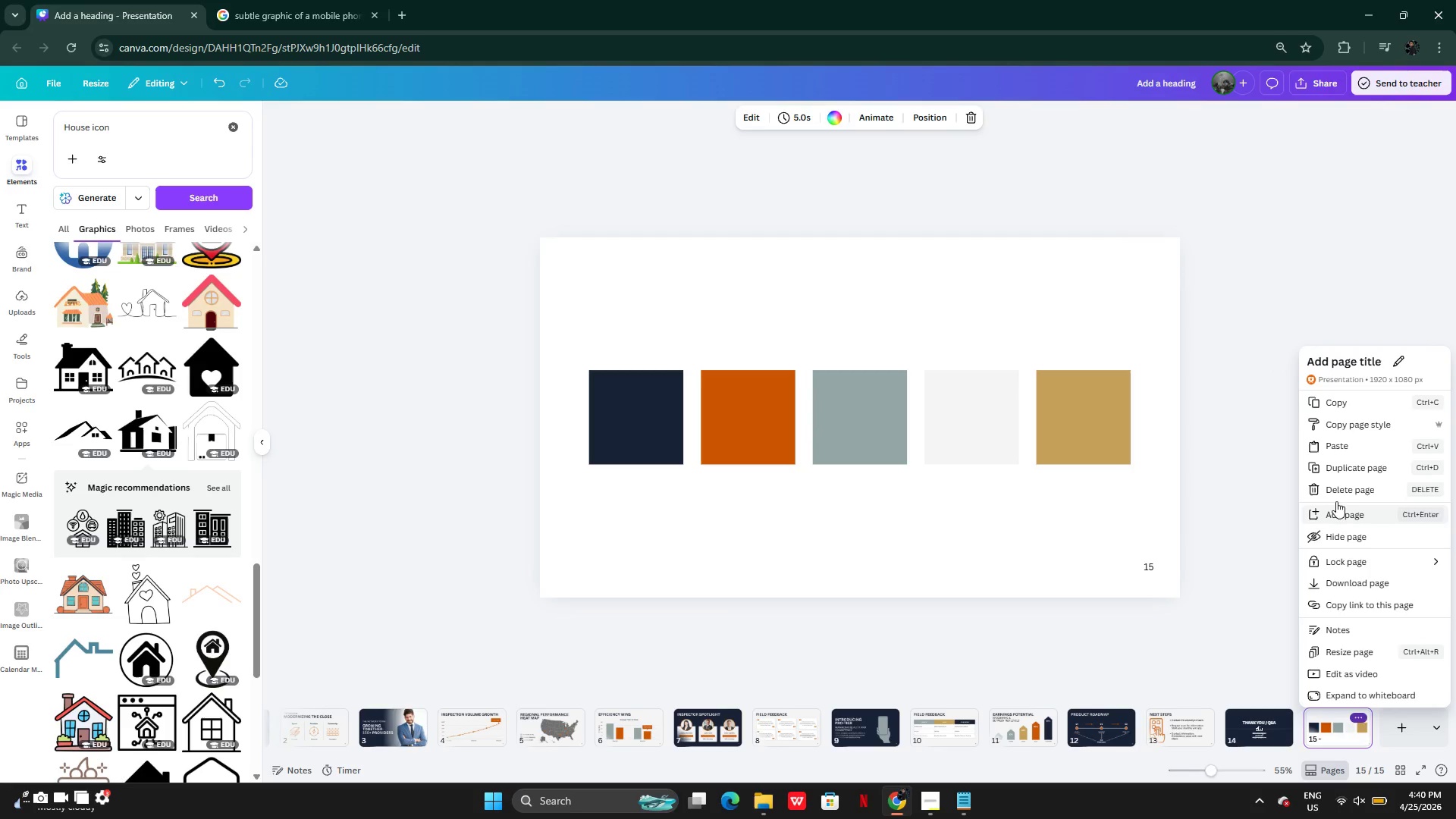 
left_click([1336, 482])
 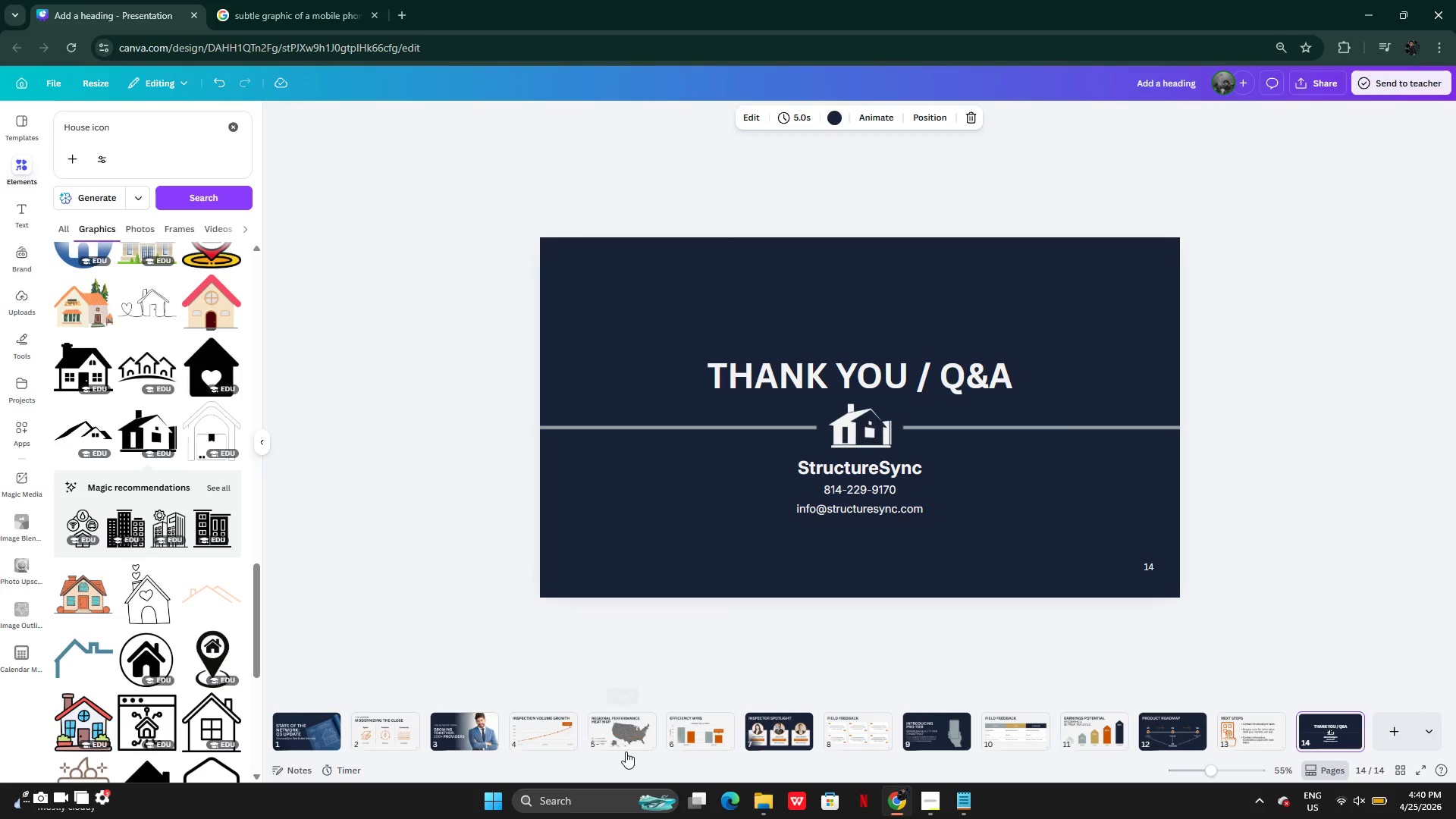 
left_click([686, 730])
 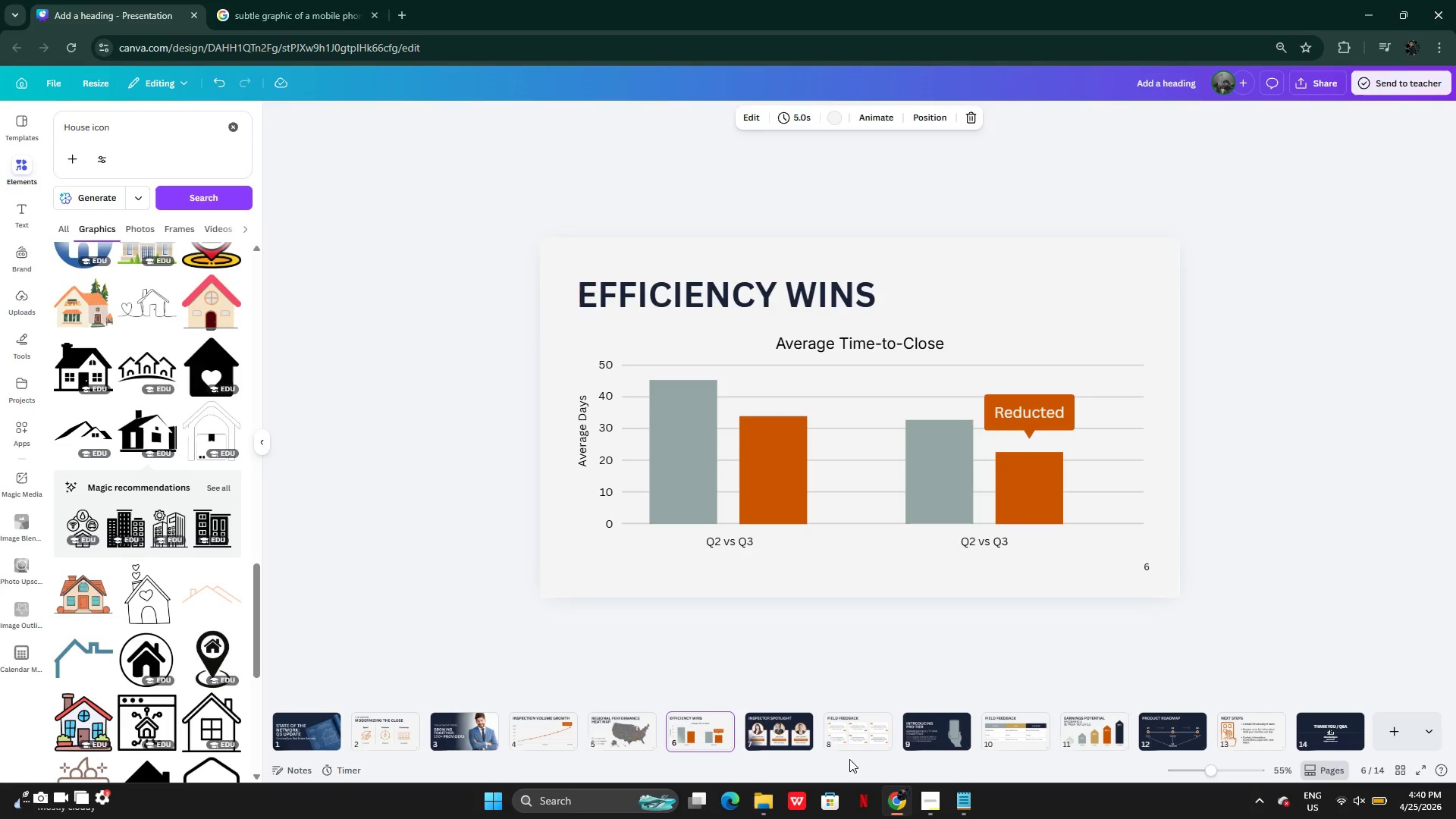 
left_click([949, 738])
 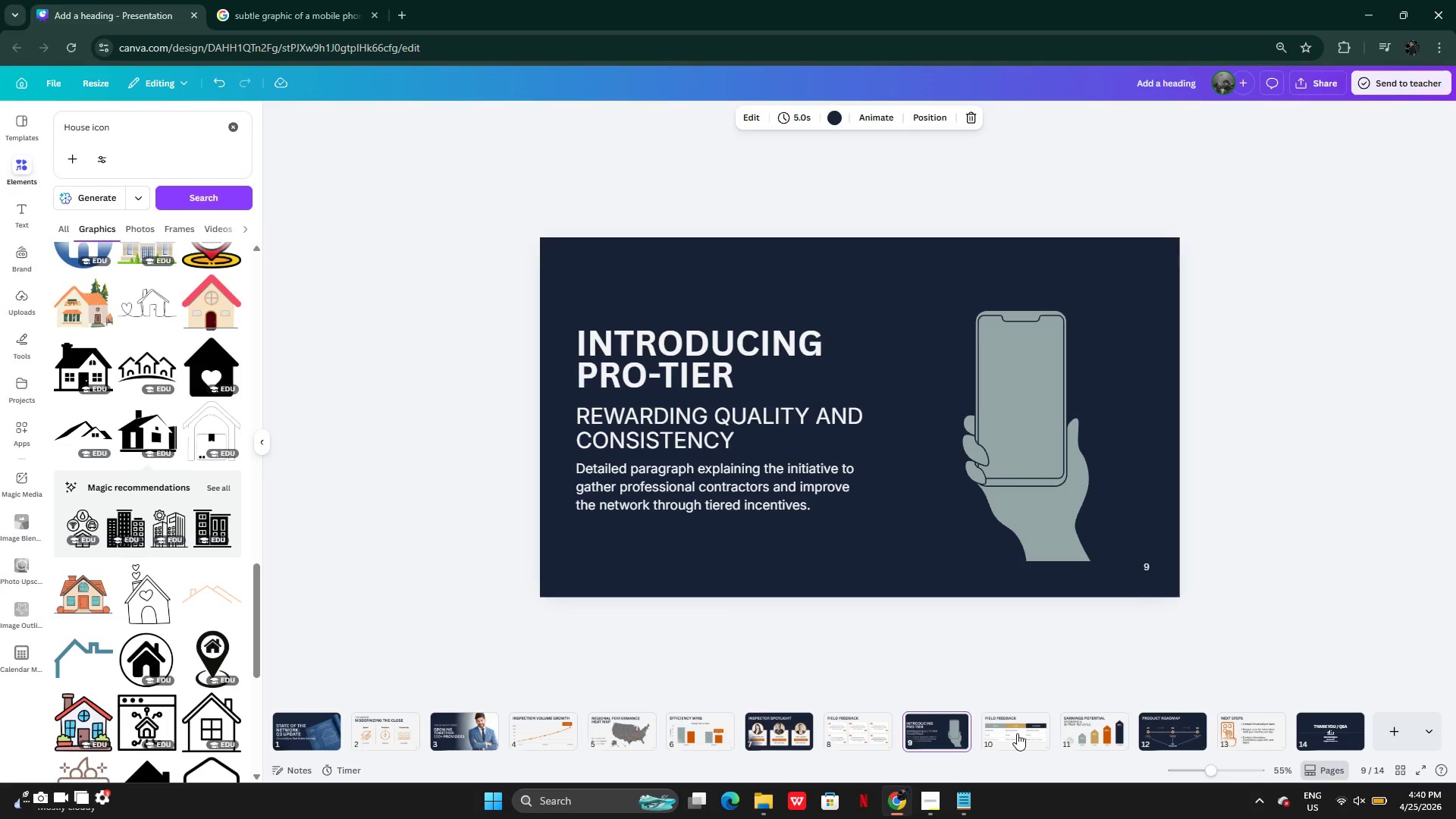 
left_click([1017, 733])
 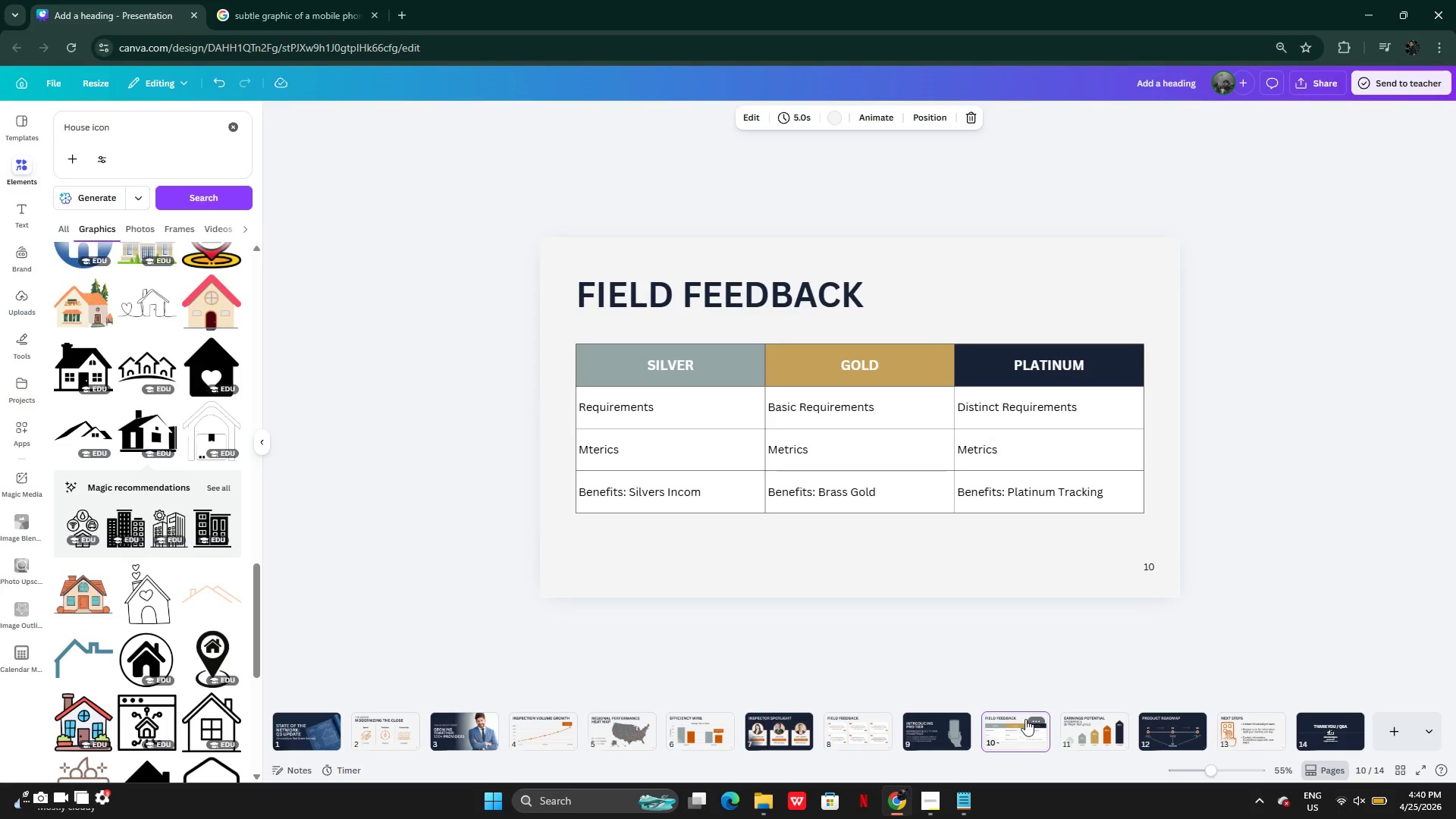 
left_click([1087, 734])
 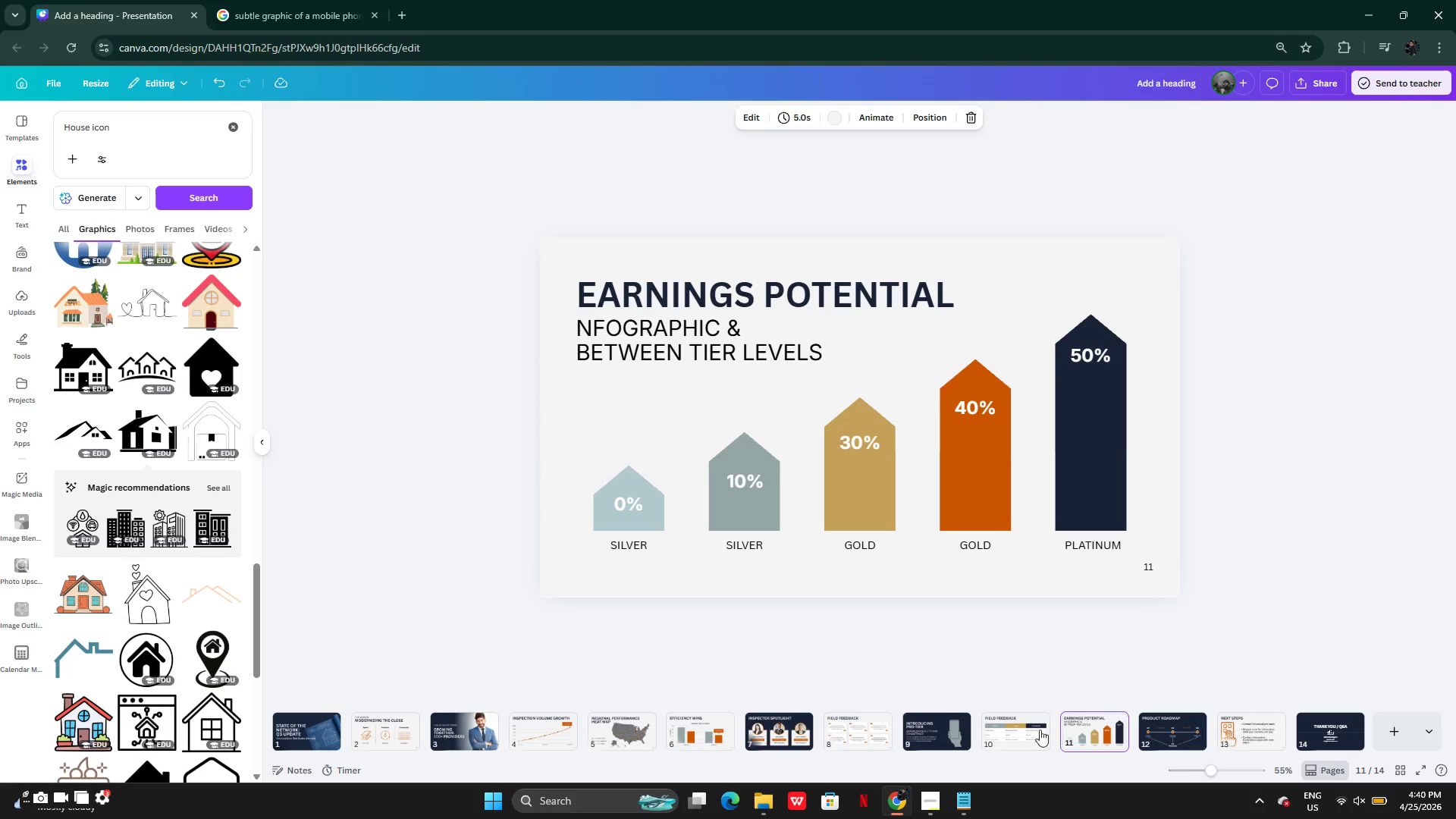 
left_click([1021, 730])
 